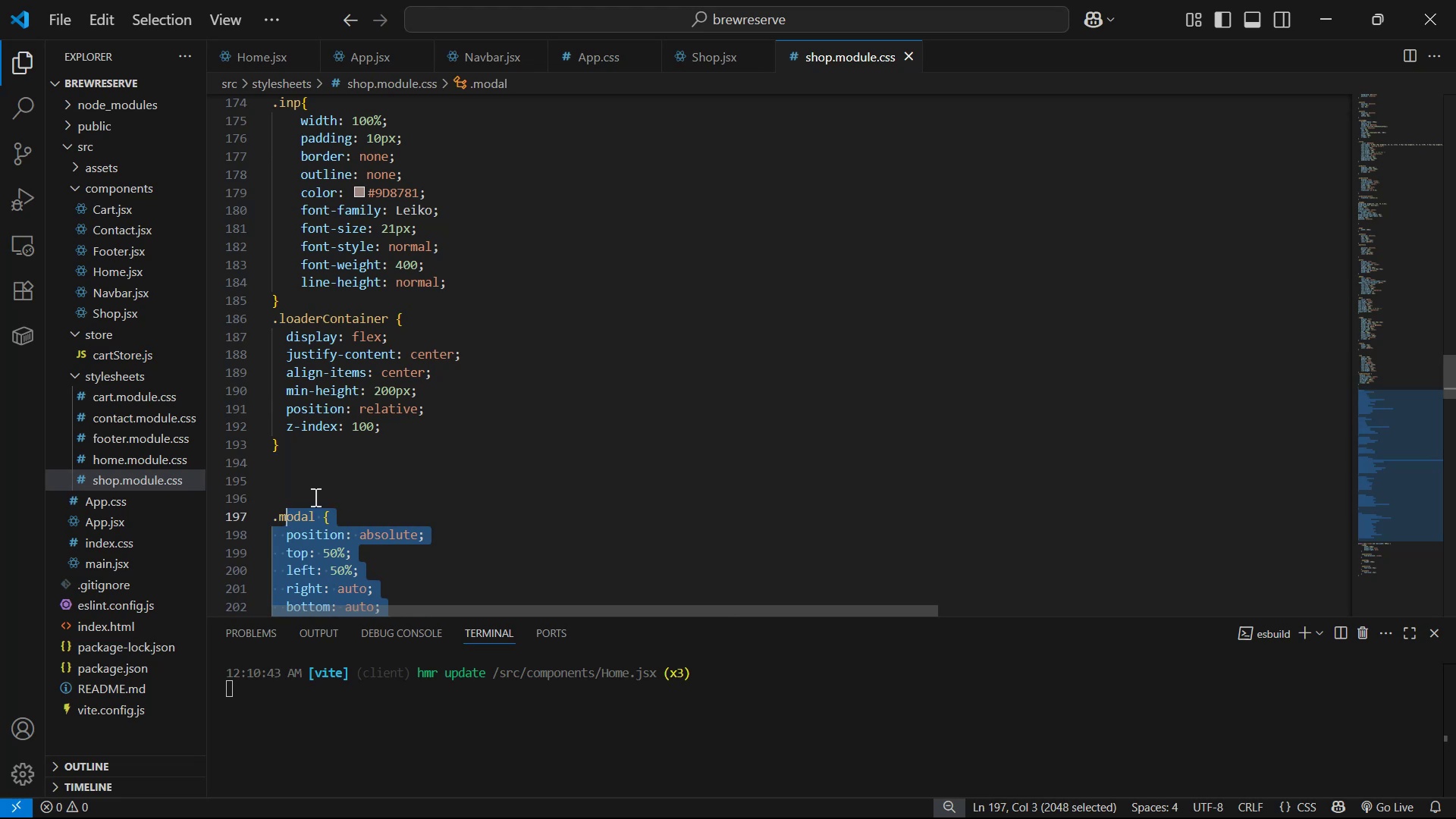 
scroll: coordinate [401, 437], scroll_direction: up, amount: 32.0
 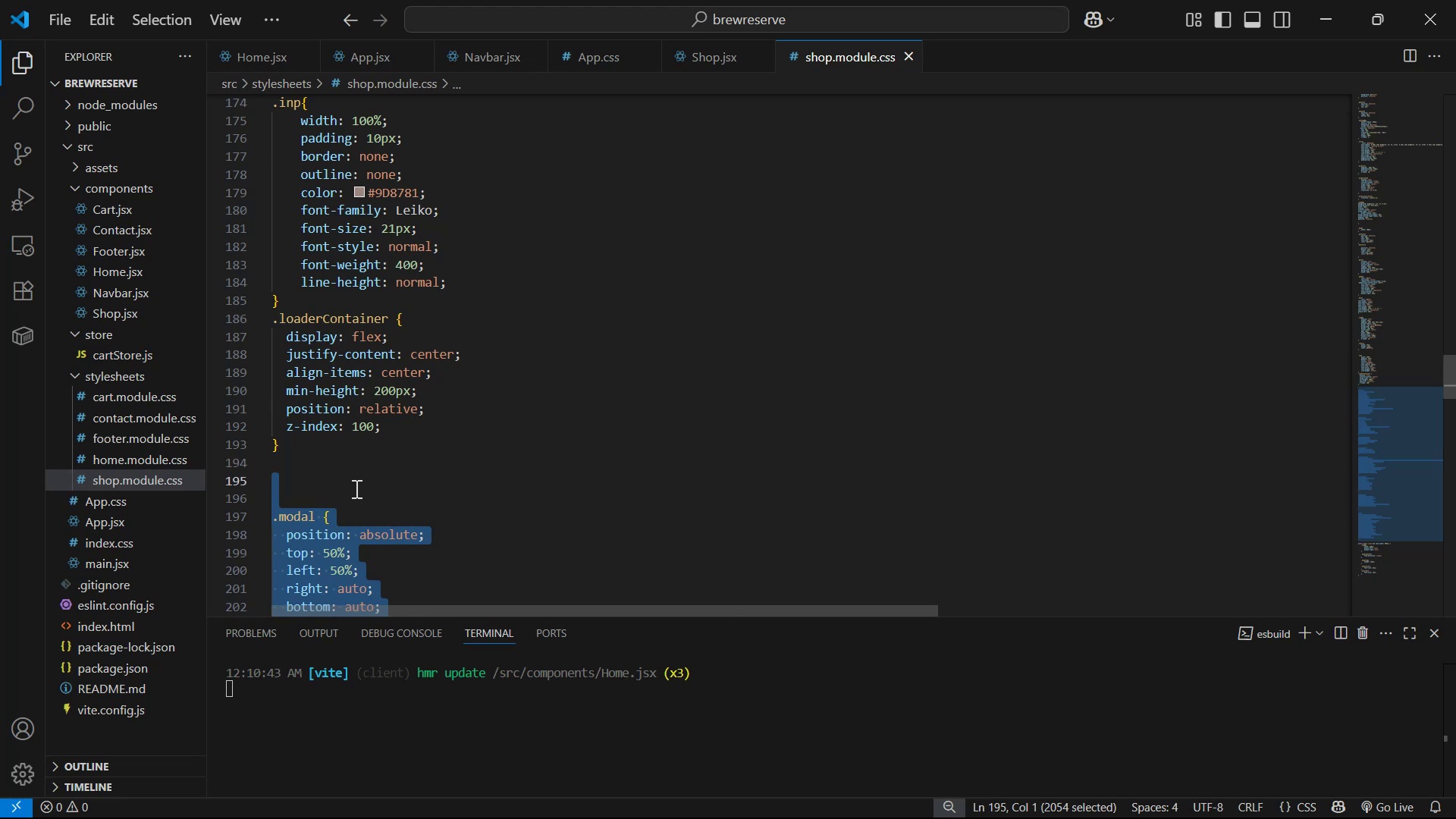 
hold_key(key=ControlLeft, duration=0.46)
 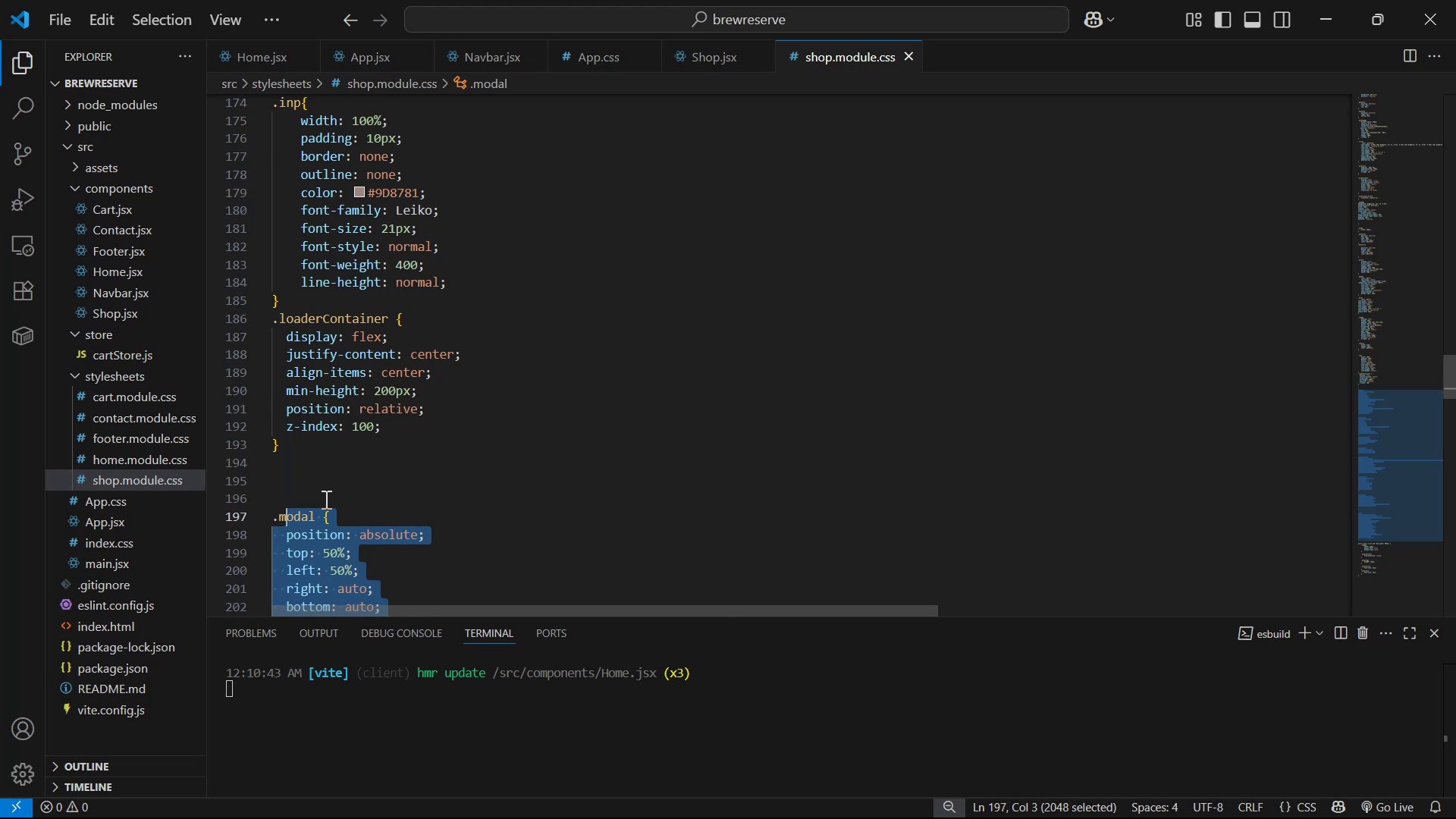 
left_click_drag(start_coordinate=[274, 487], to_coordinate=[322, 423])
 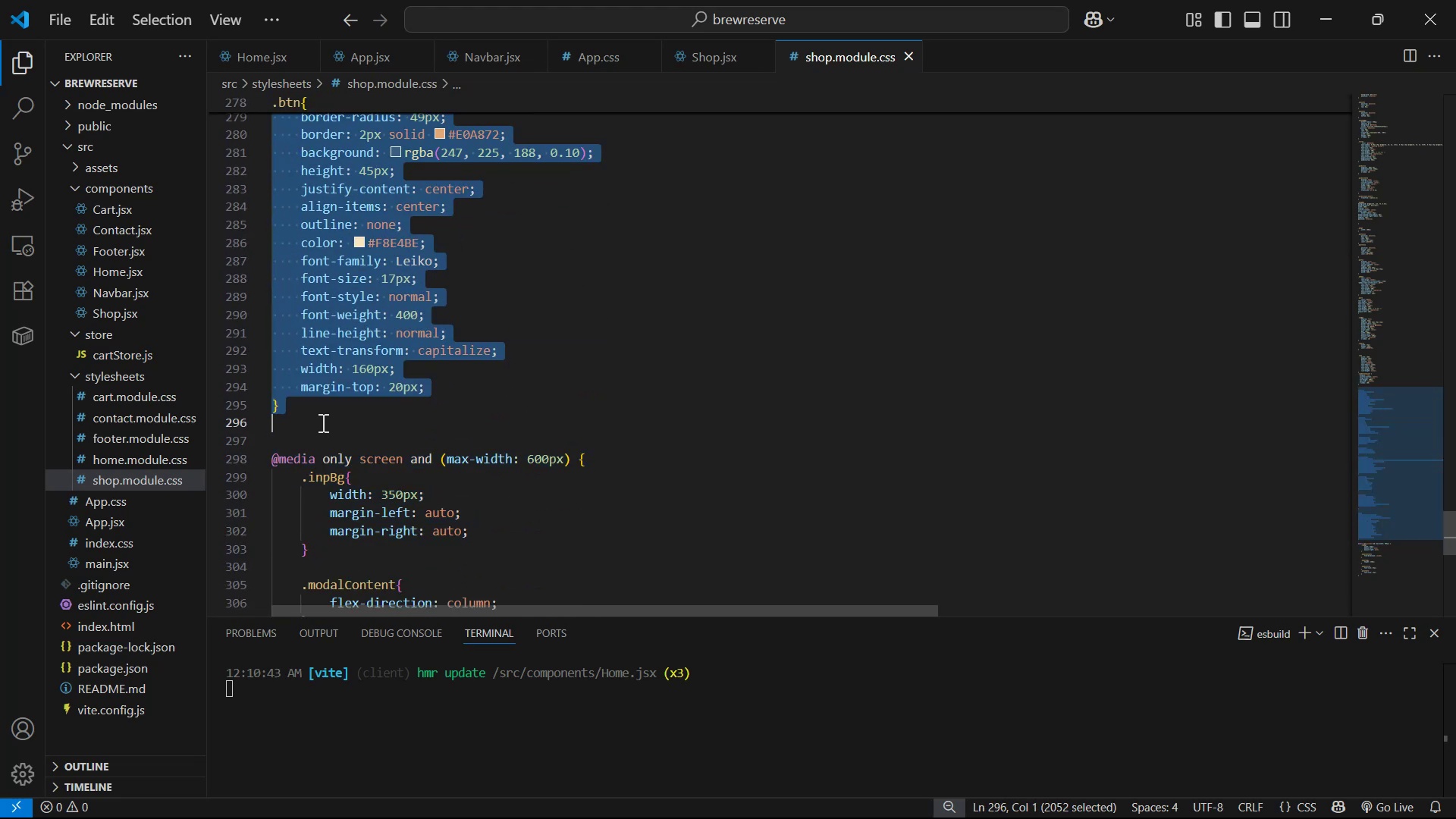 
scroll: coordinate [315, 539], scroll_direction: down, amount: 33.0
 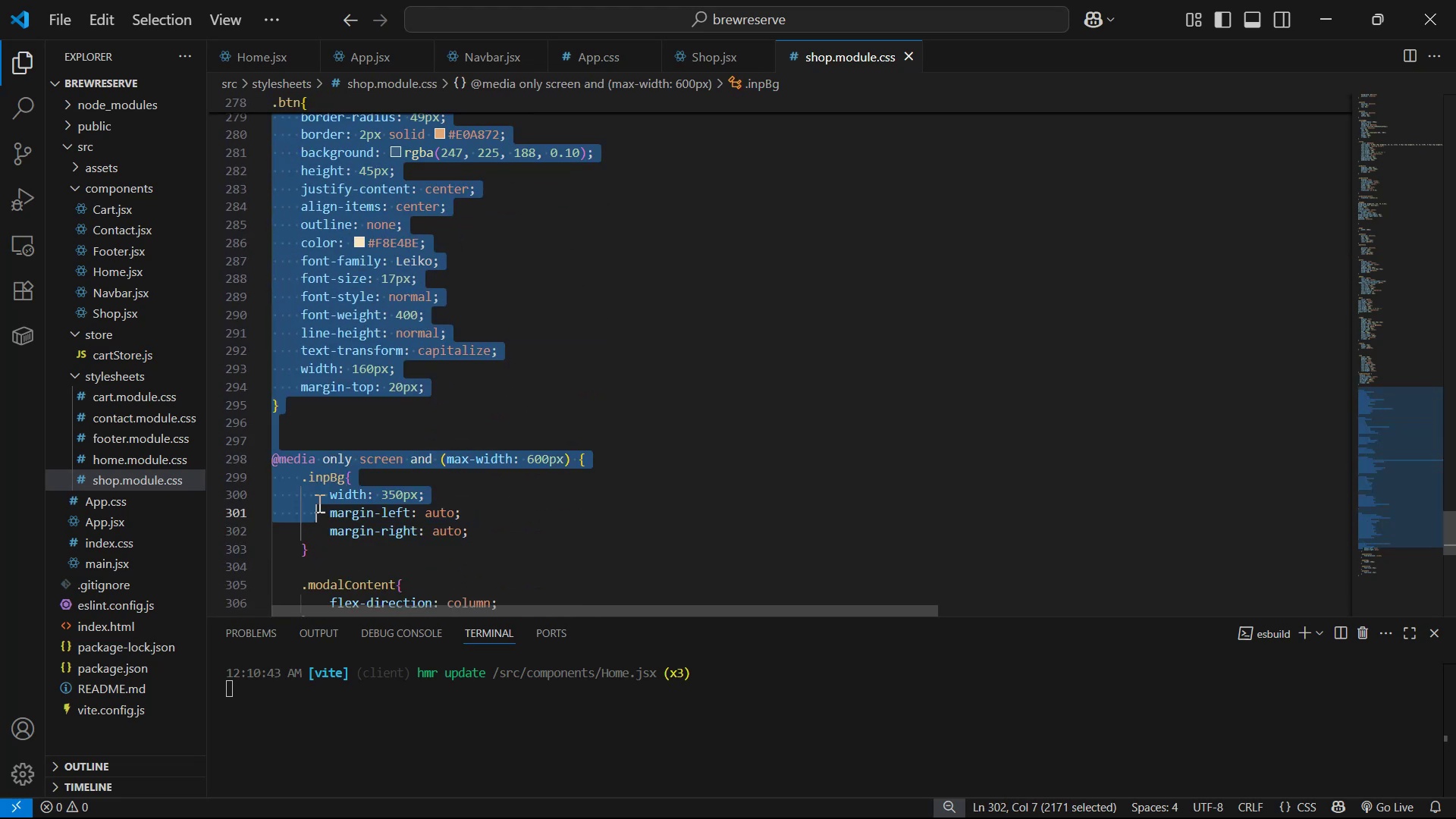 
key(Control+C)
 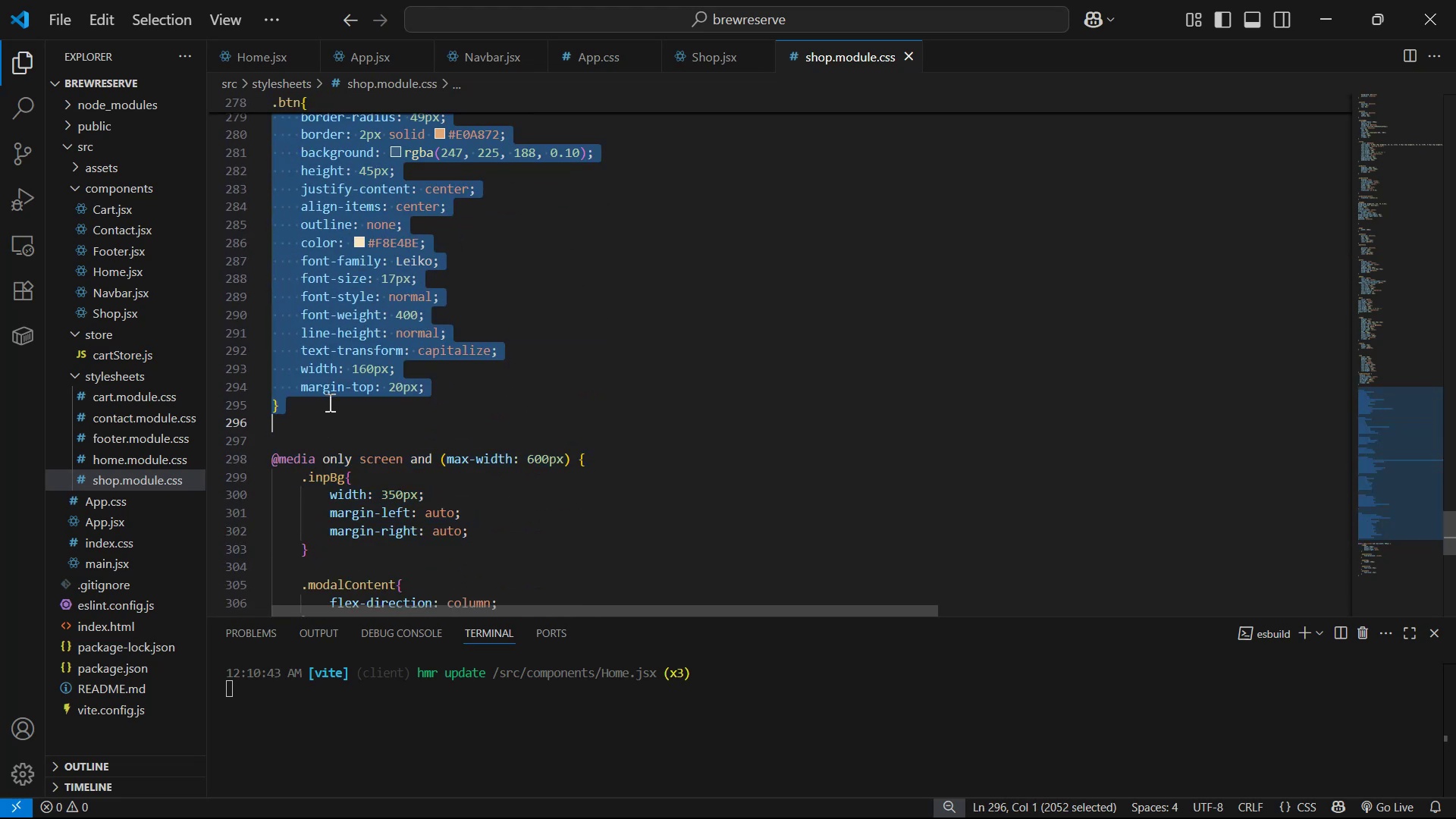 
key(Control+C)
 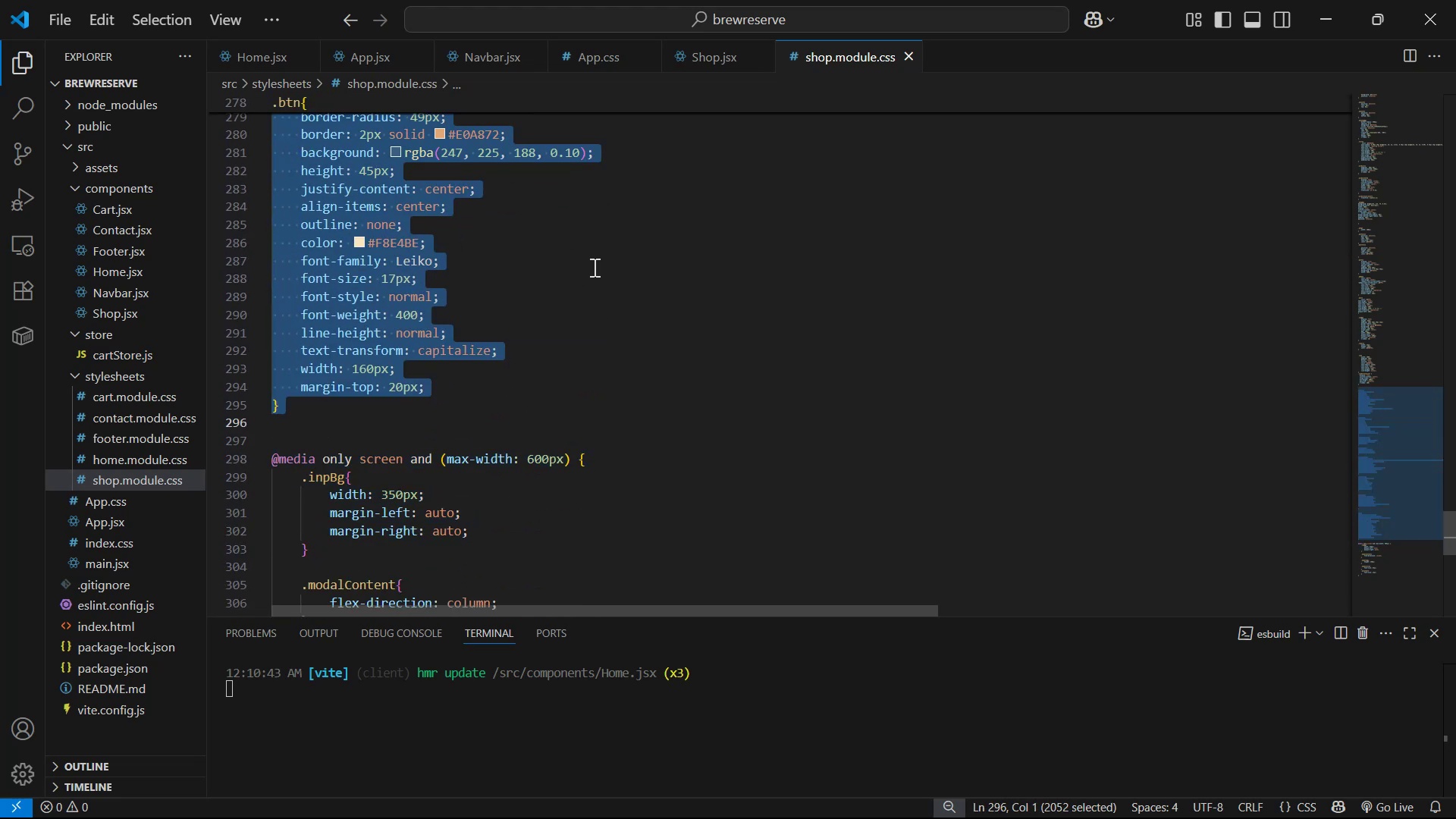 
key(Control+C)
 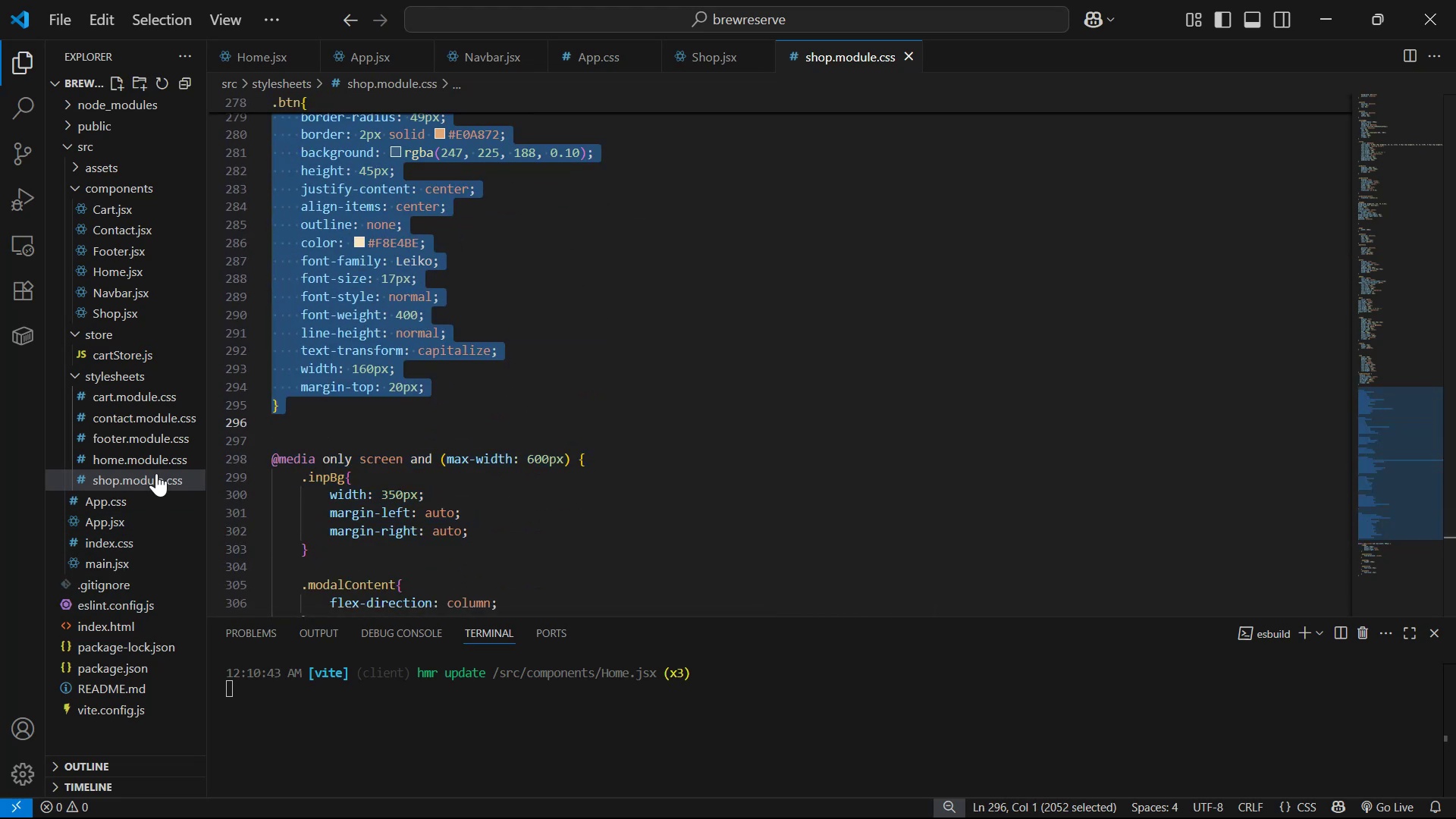 
left_click([156, 453])
 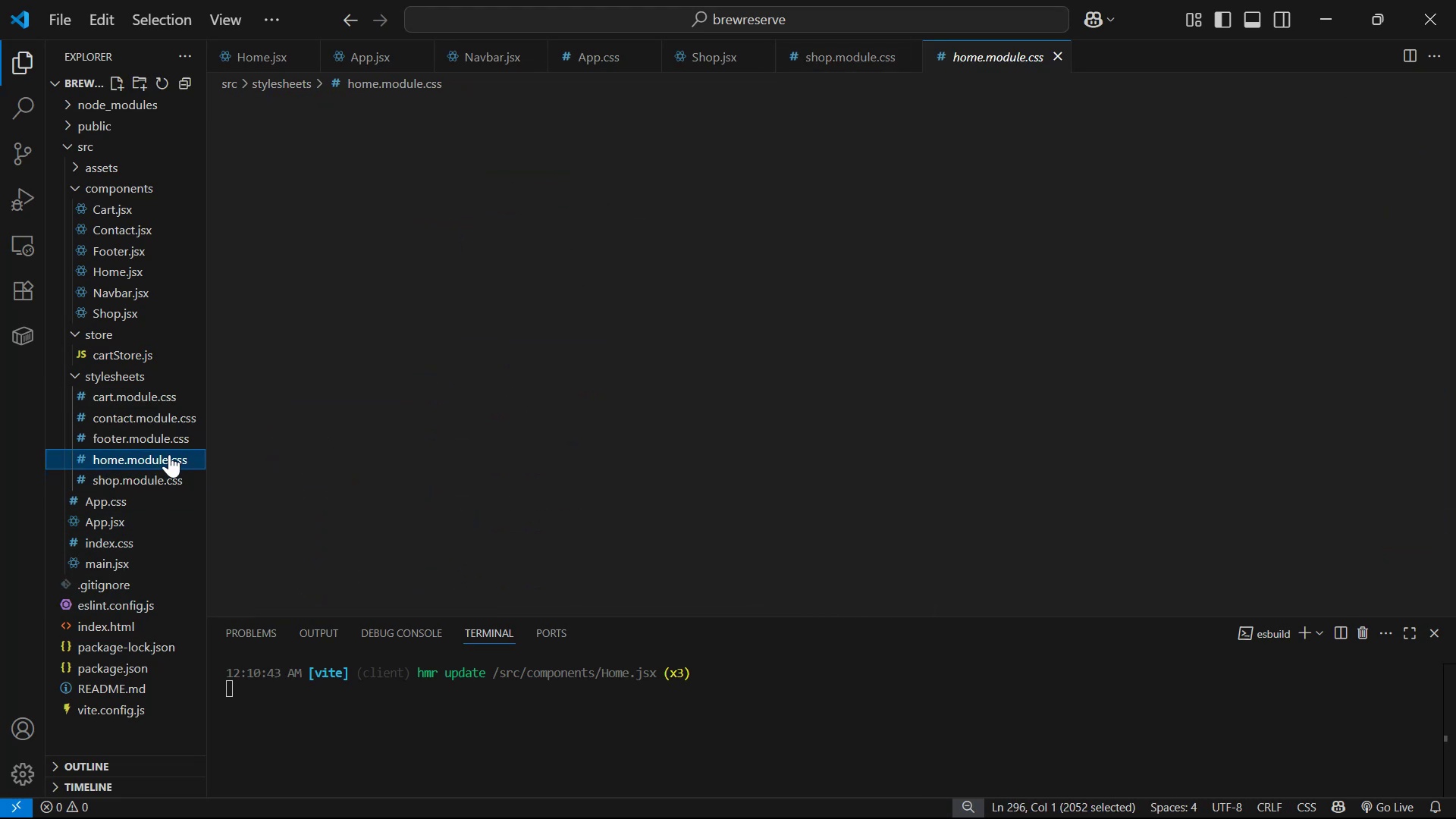 
scroll: coordinate [534, 441], scroll_direction: down, amount: 38.0
 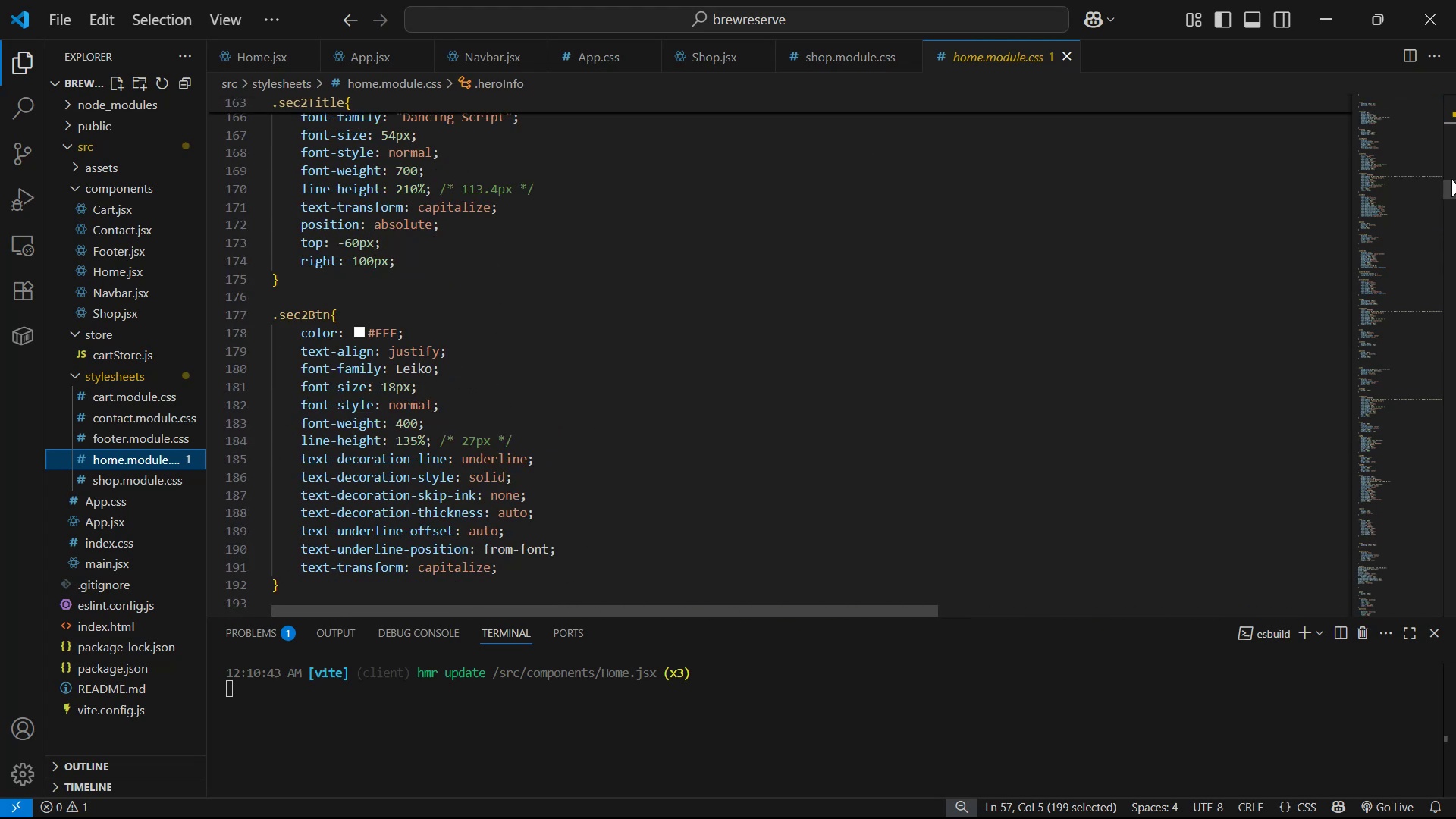 
left_click_drag(start_coordinate=[1455, 195], to_coordinate=[1455, 278])
 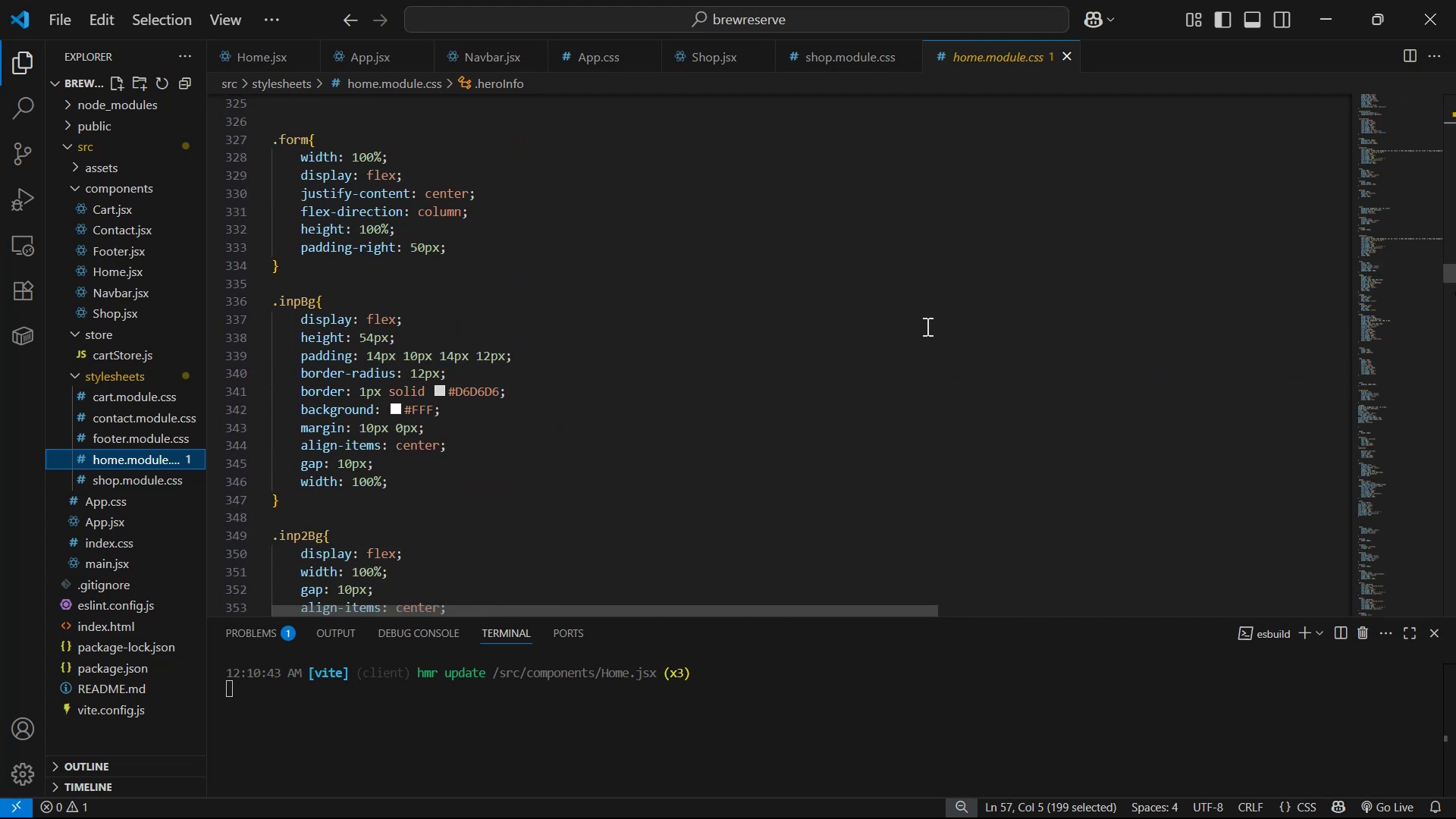 
scroll: coordinate [934, 339], scroll_direction: down, amount: 51.0
 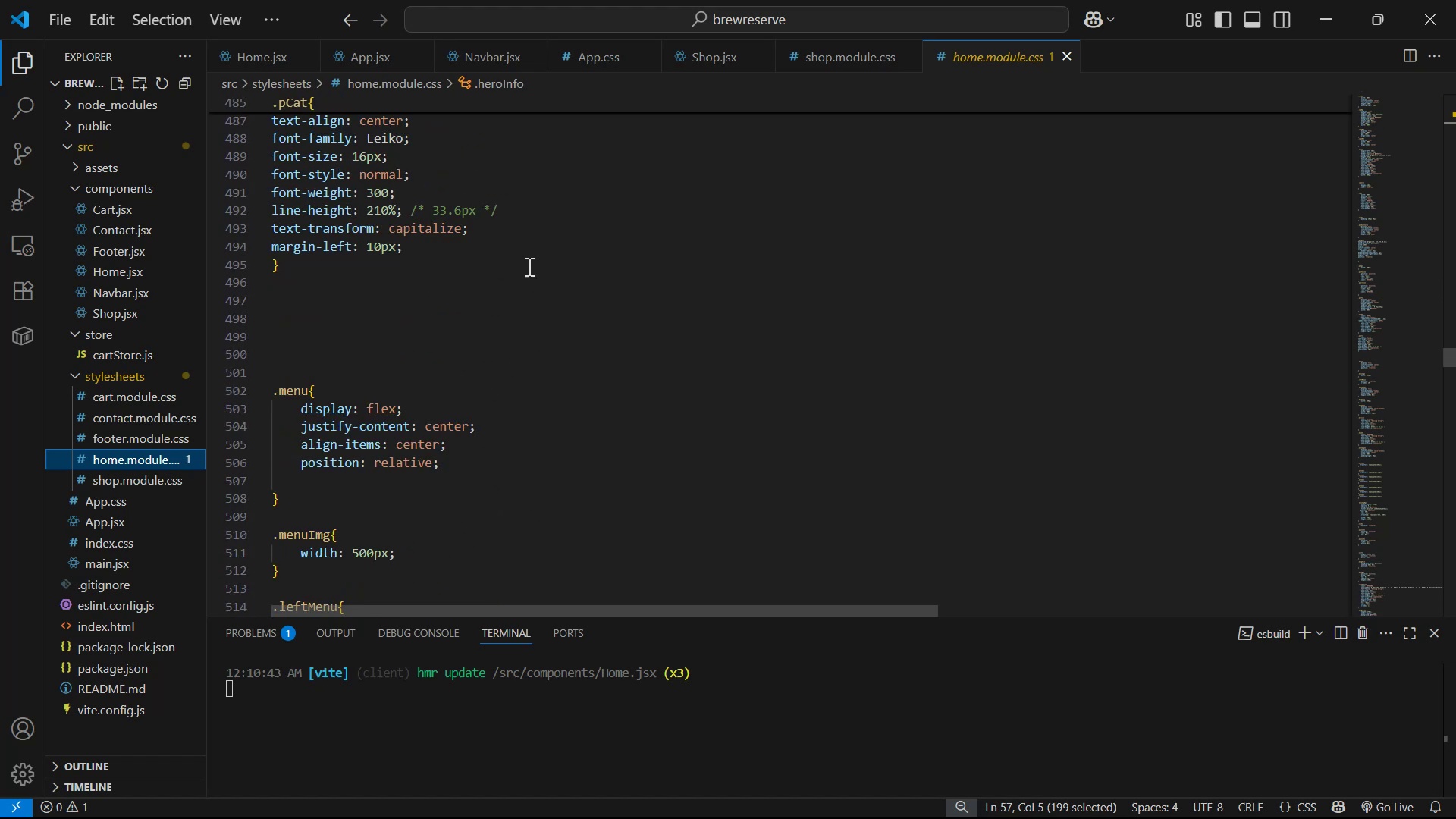 
left_click([526, 262])
 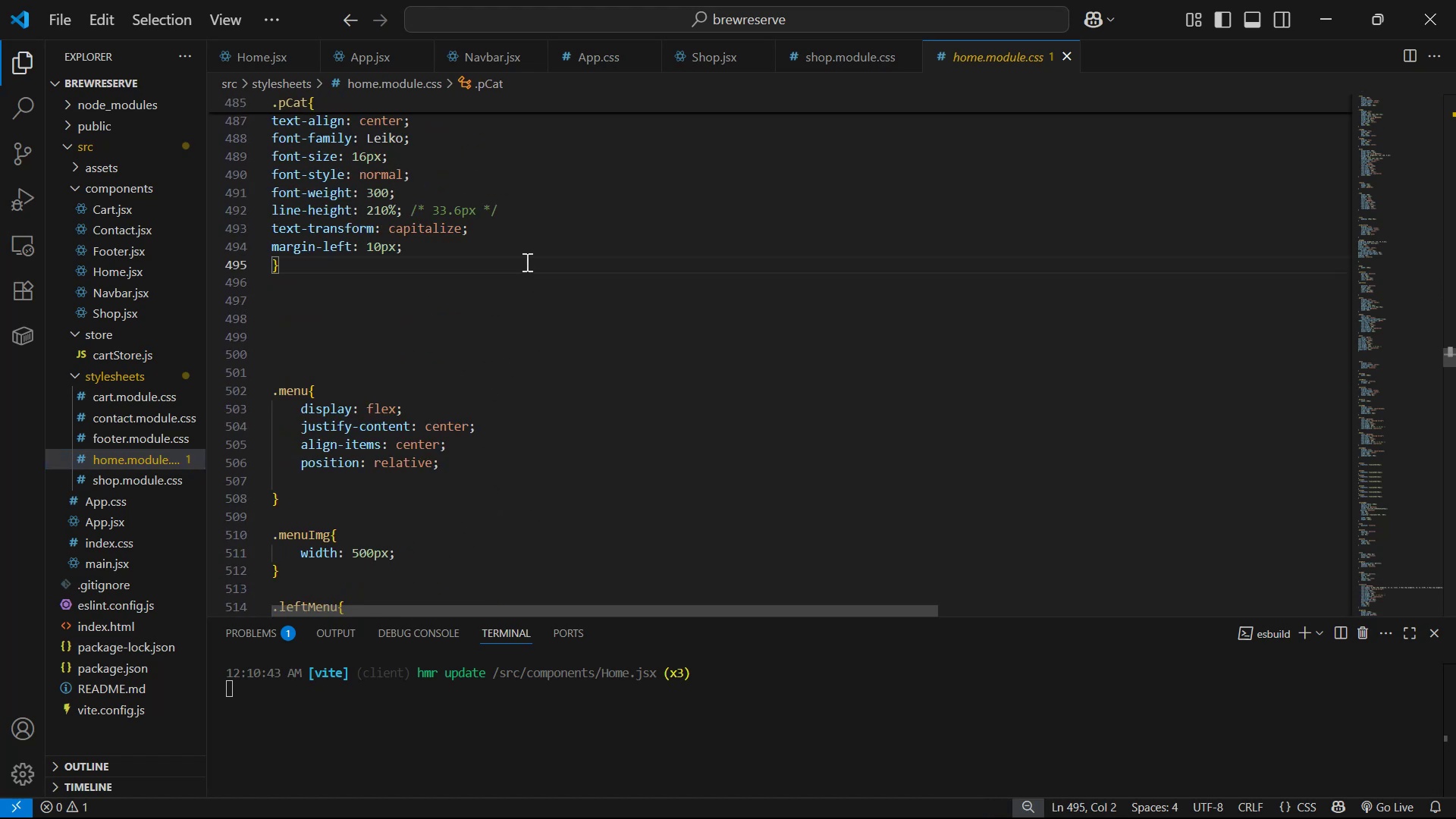 
key(Enter)
 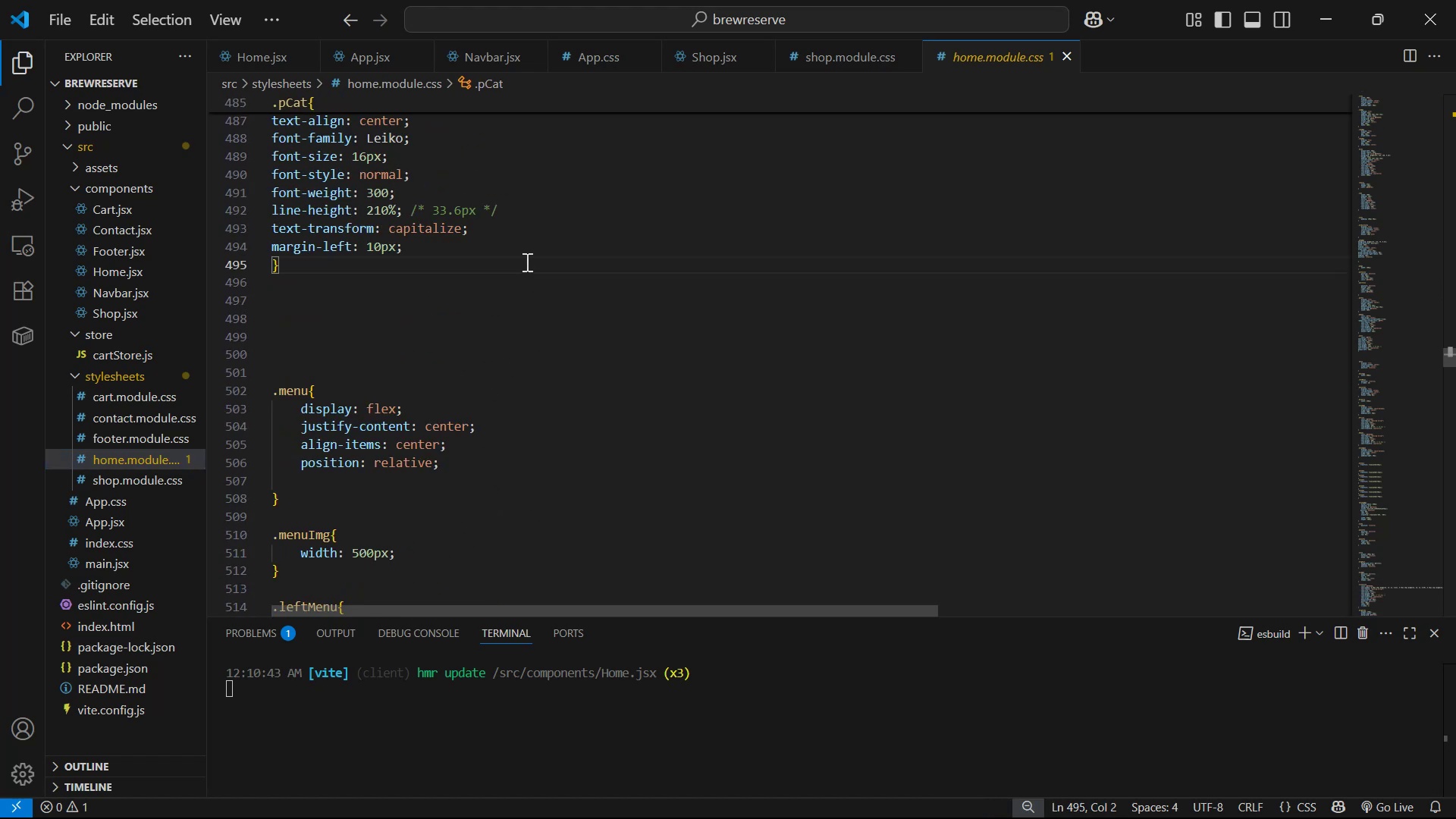 
key(Enter)
 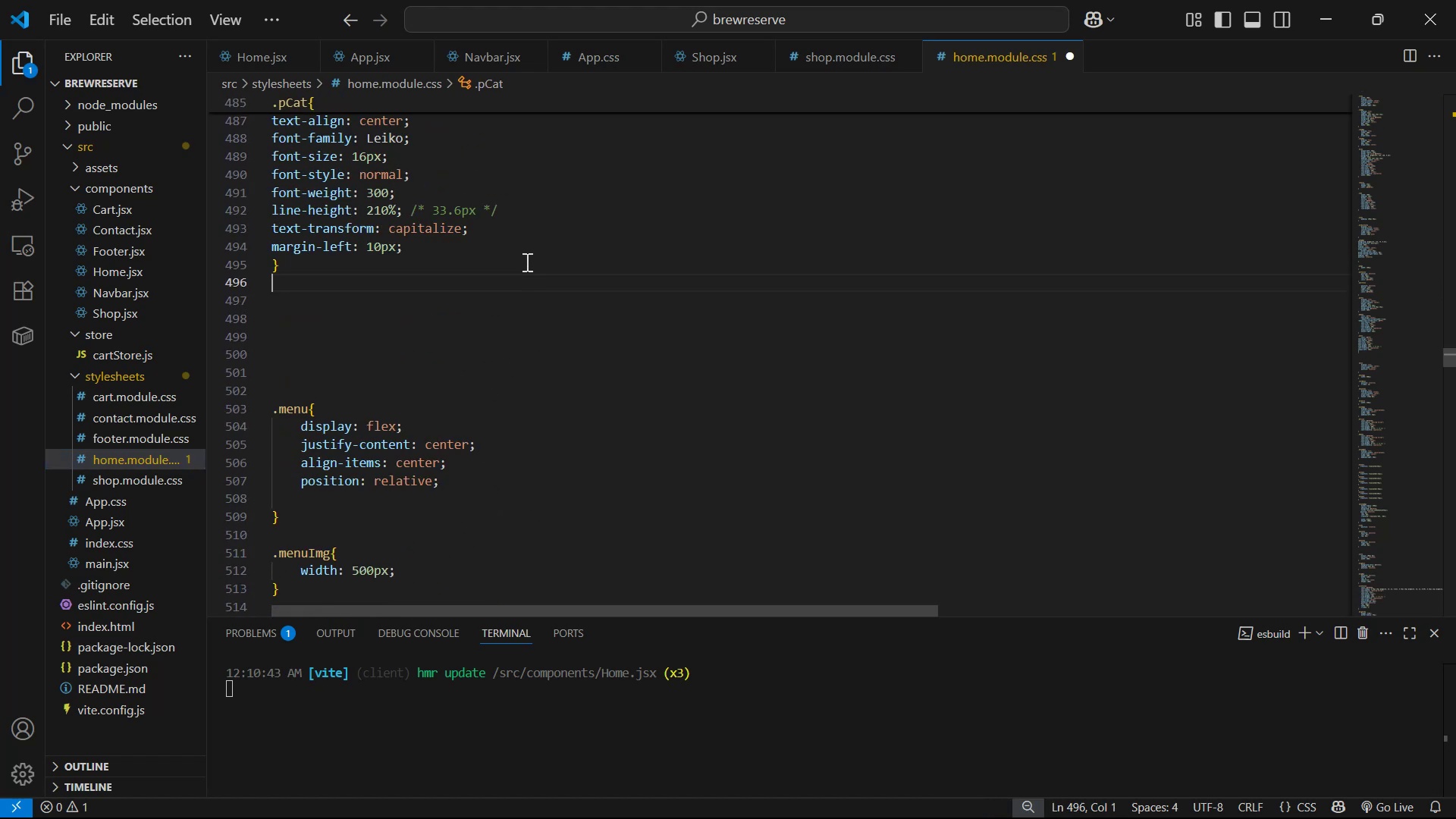 
key(Enter)
 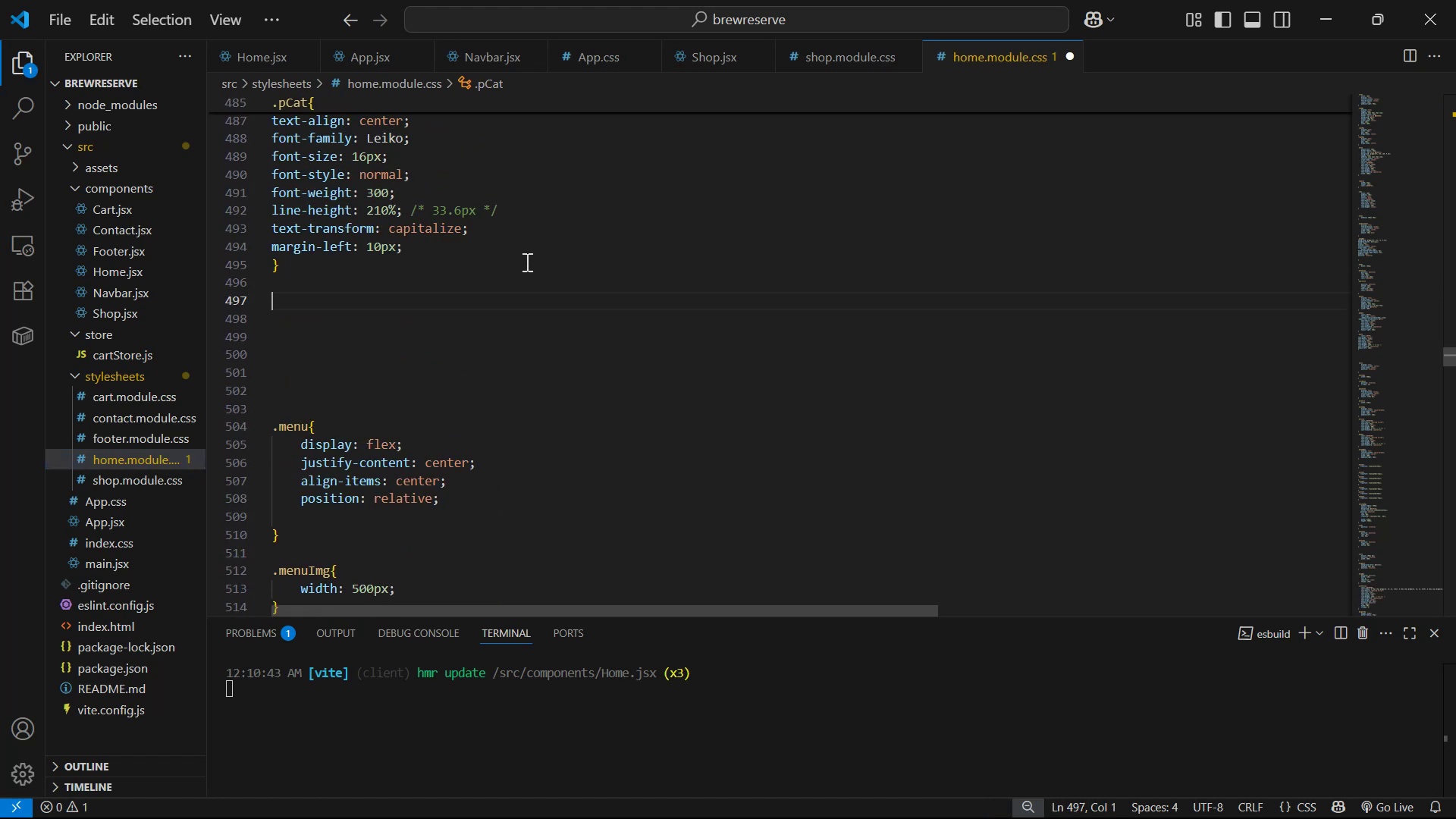 
key(Control+V)
 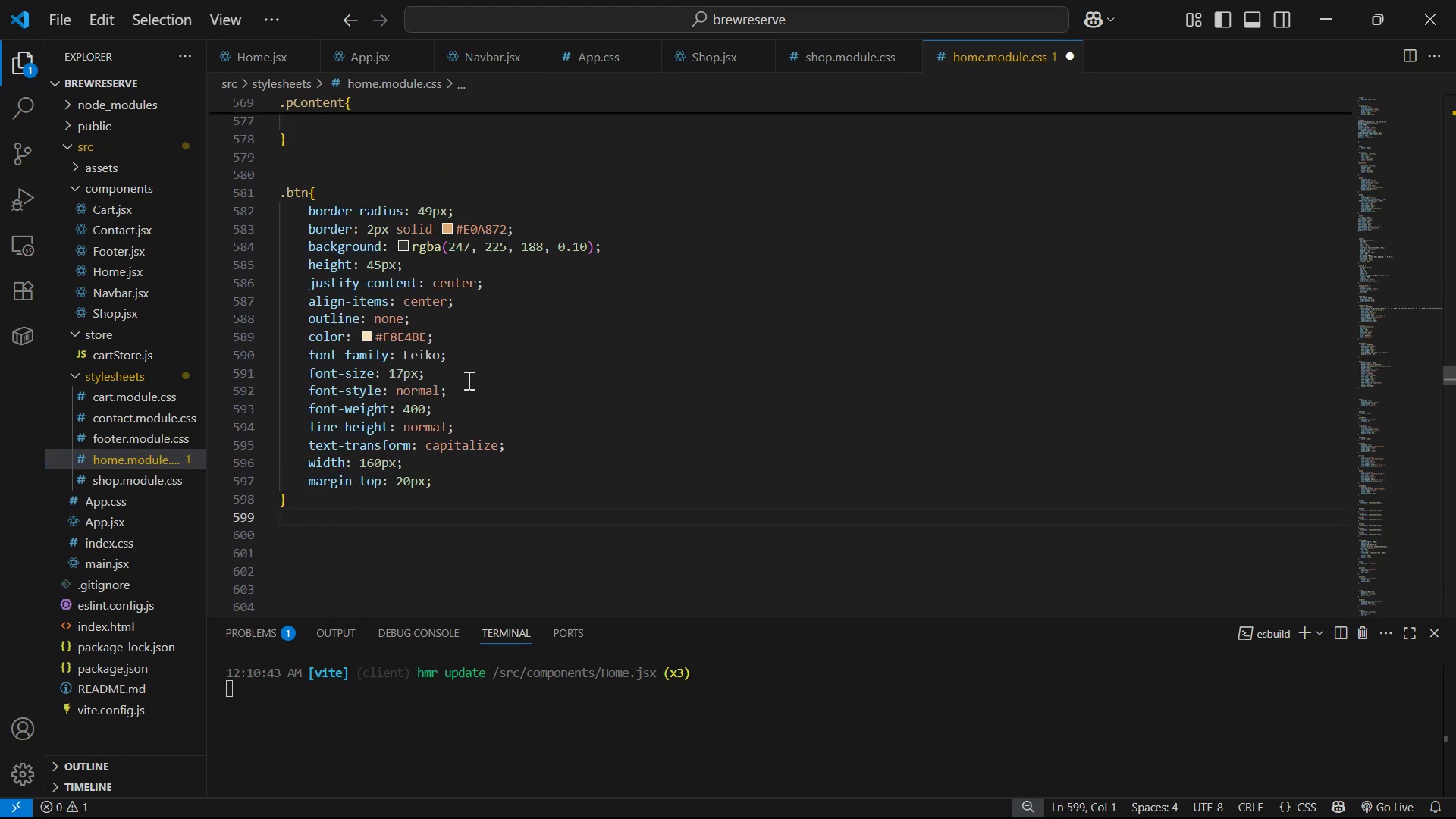 
left_click([283, 196])
 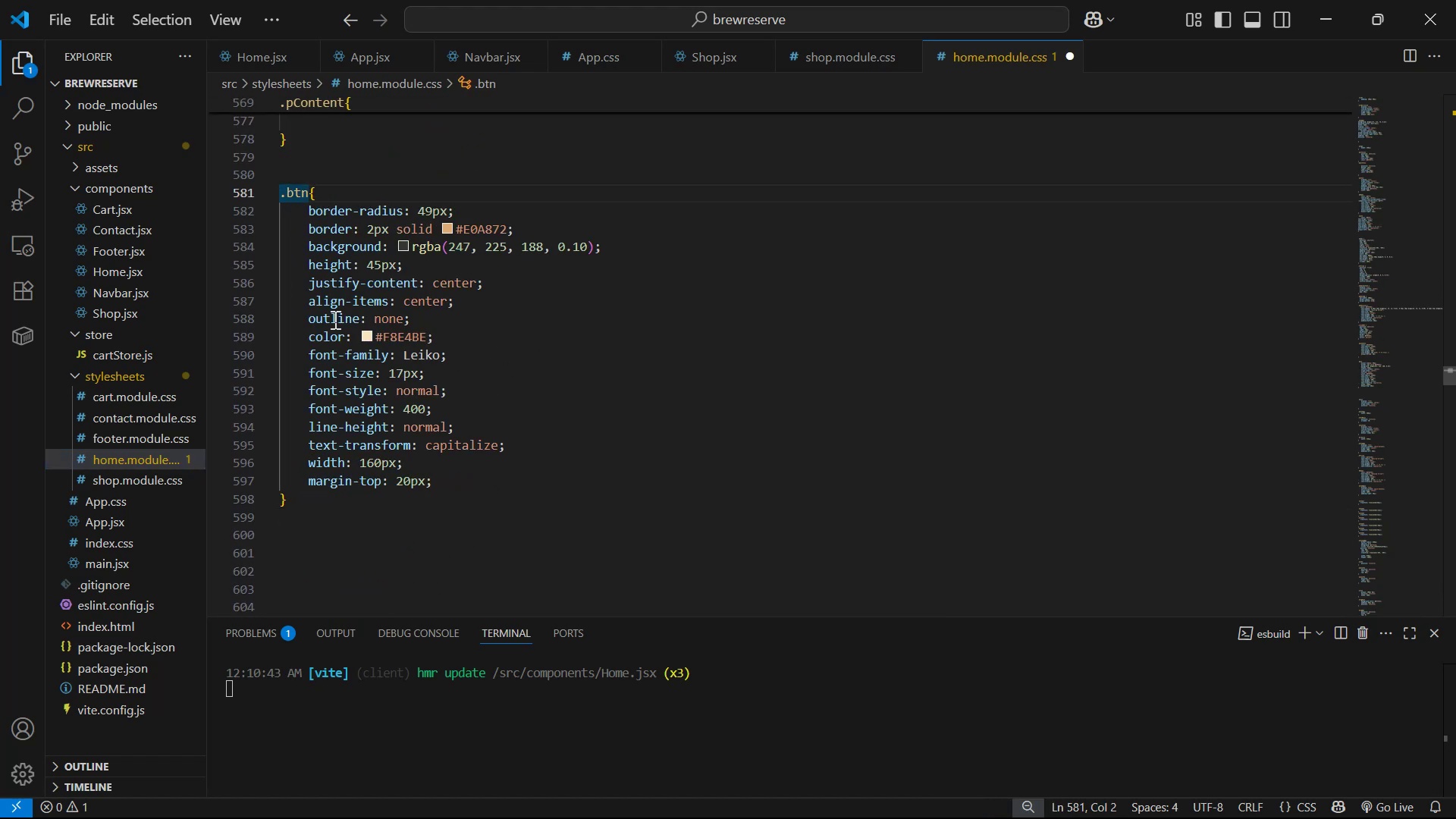 
type(modal)
 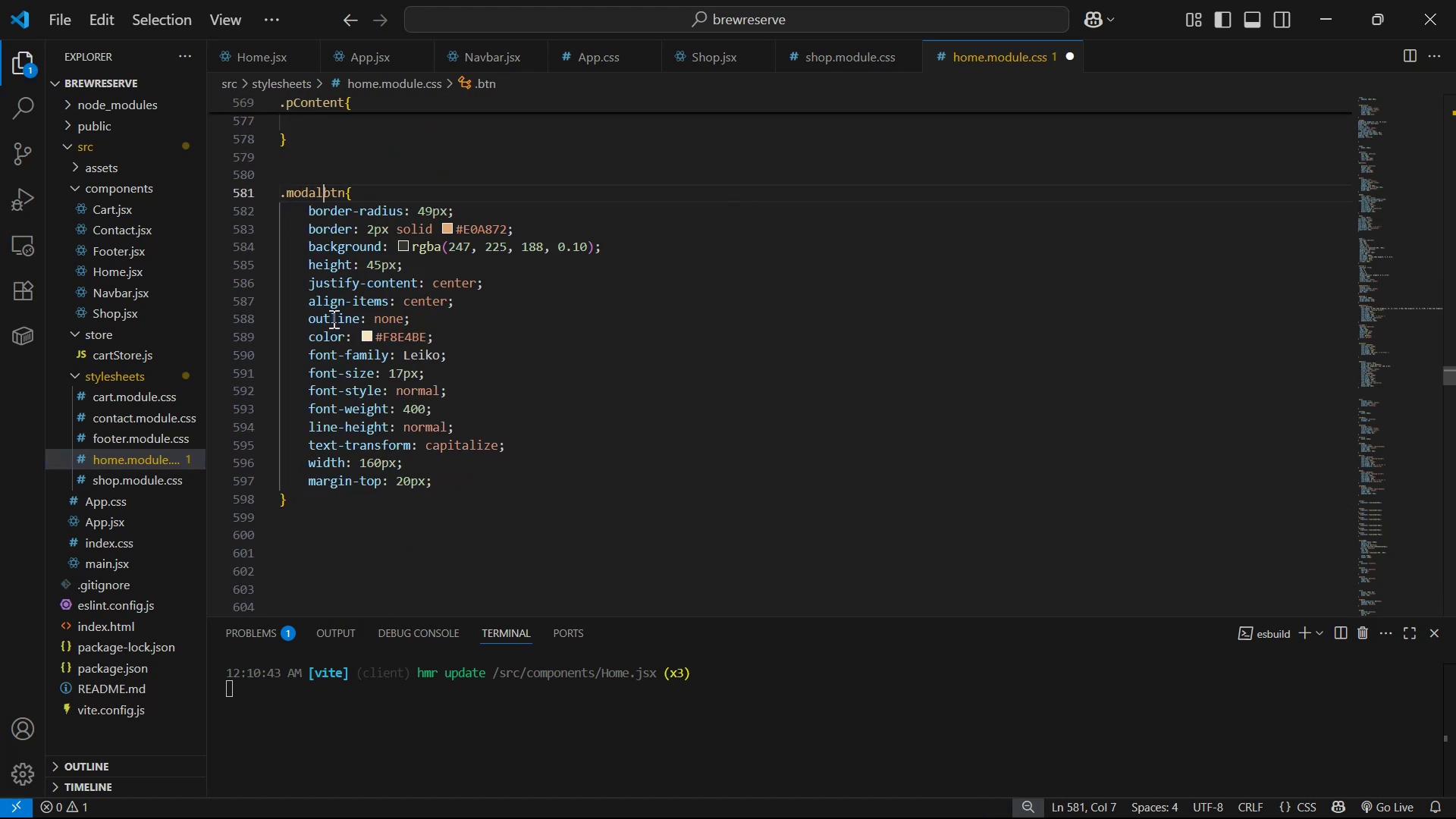 
key(ArrowRight)
 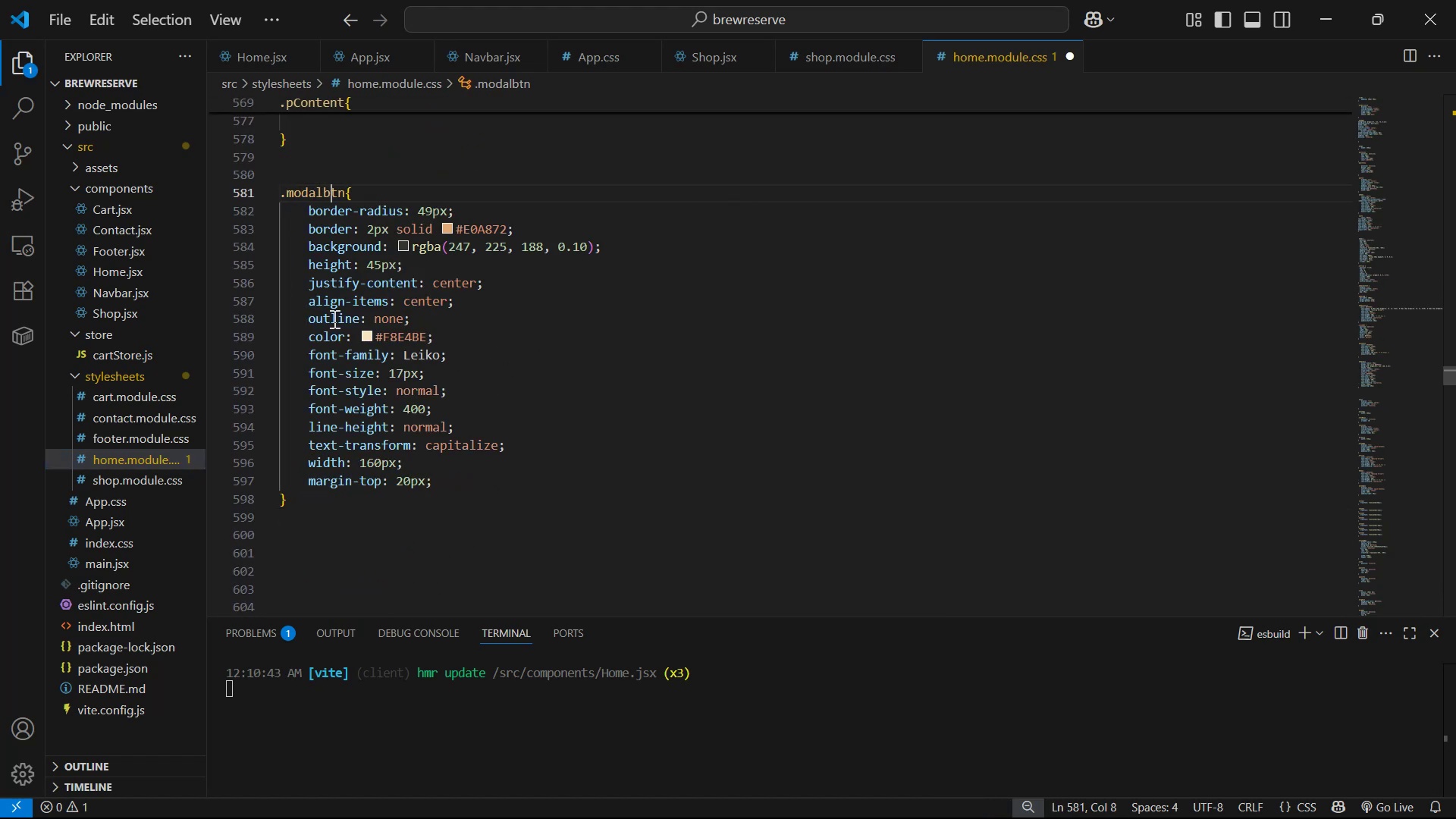 
key(Backspace)
 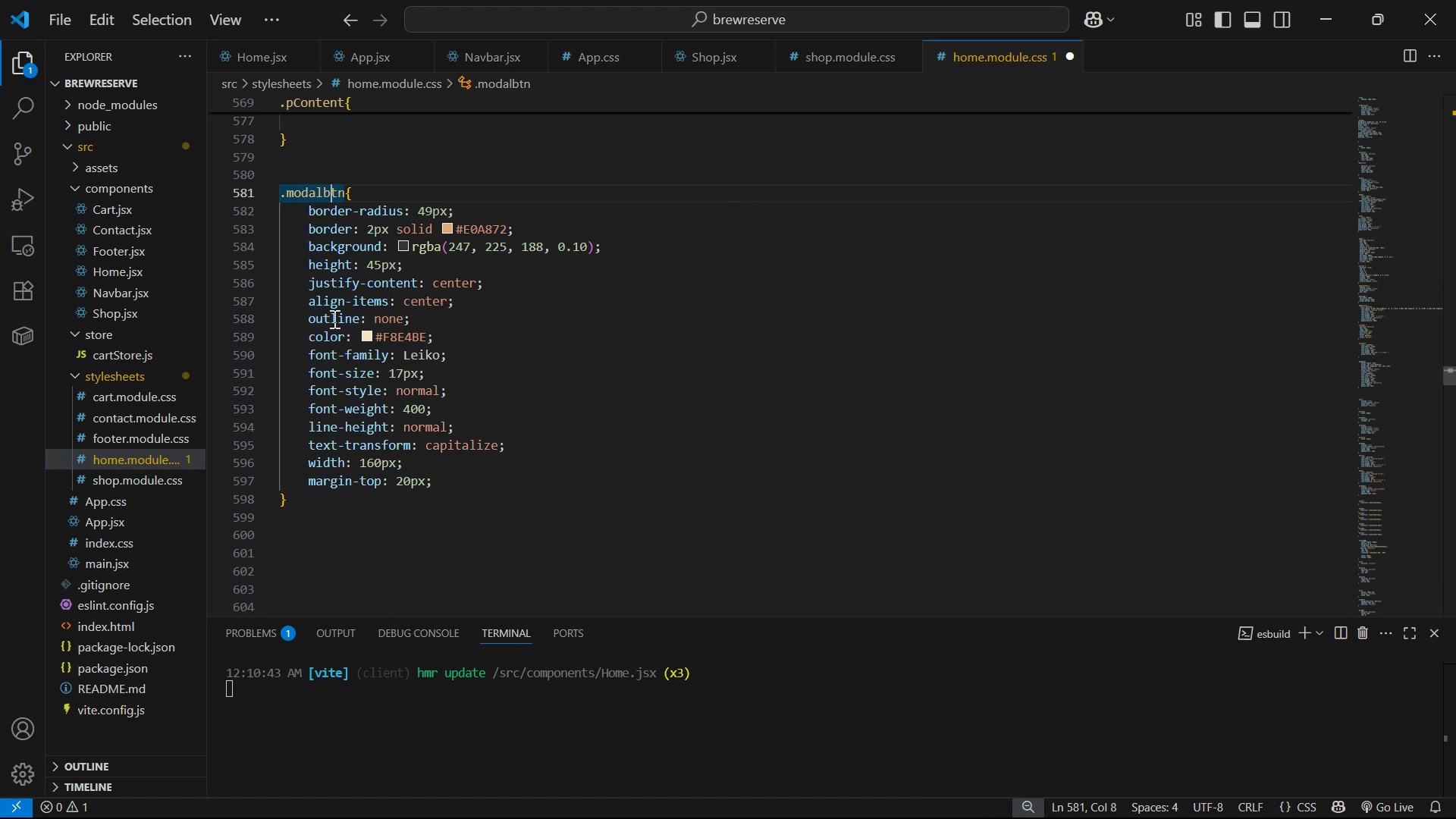 
key(Shift+ShiftLeft)
 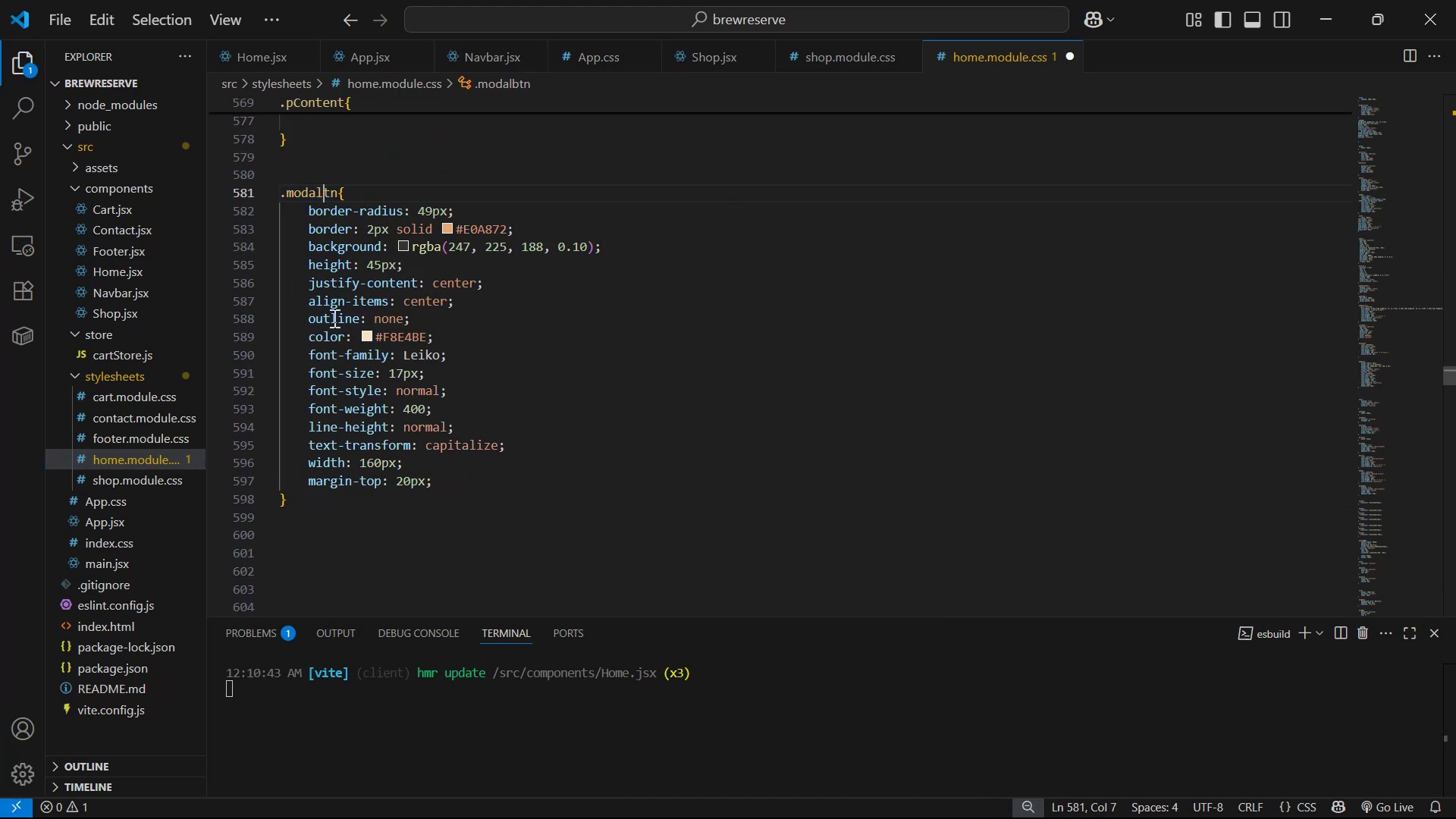 
key(Shift+B)
 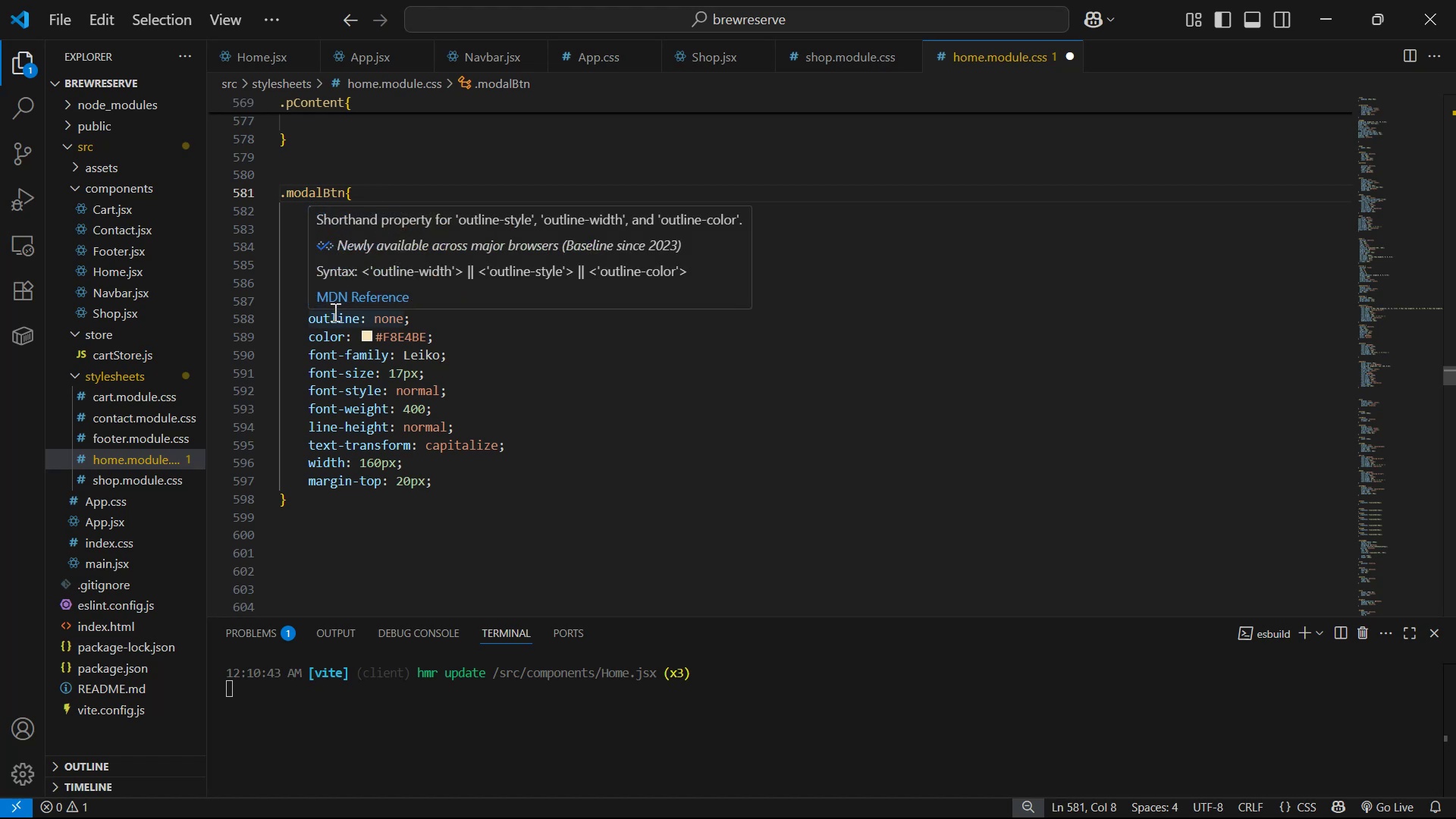 
key(Control+S)
 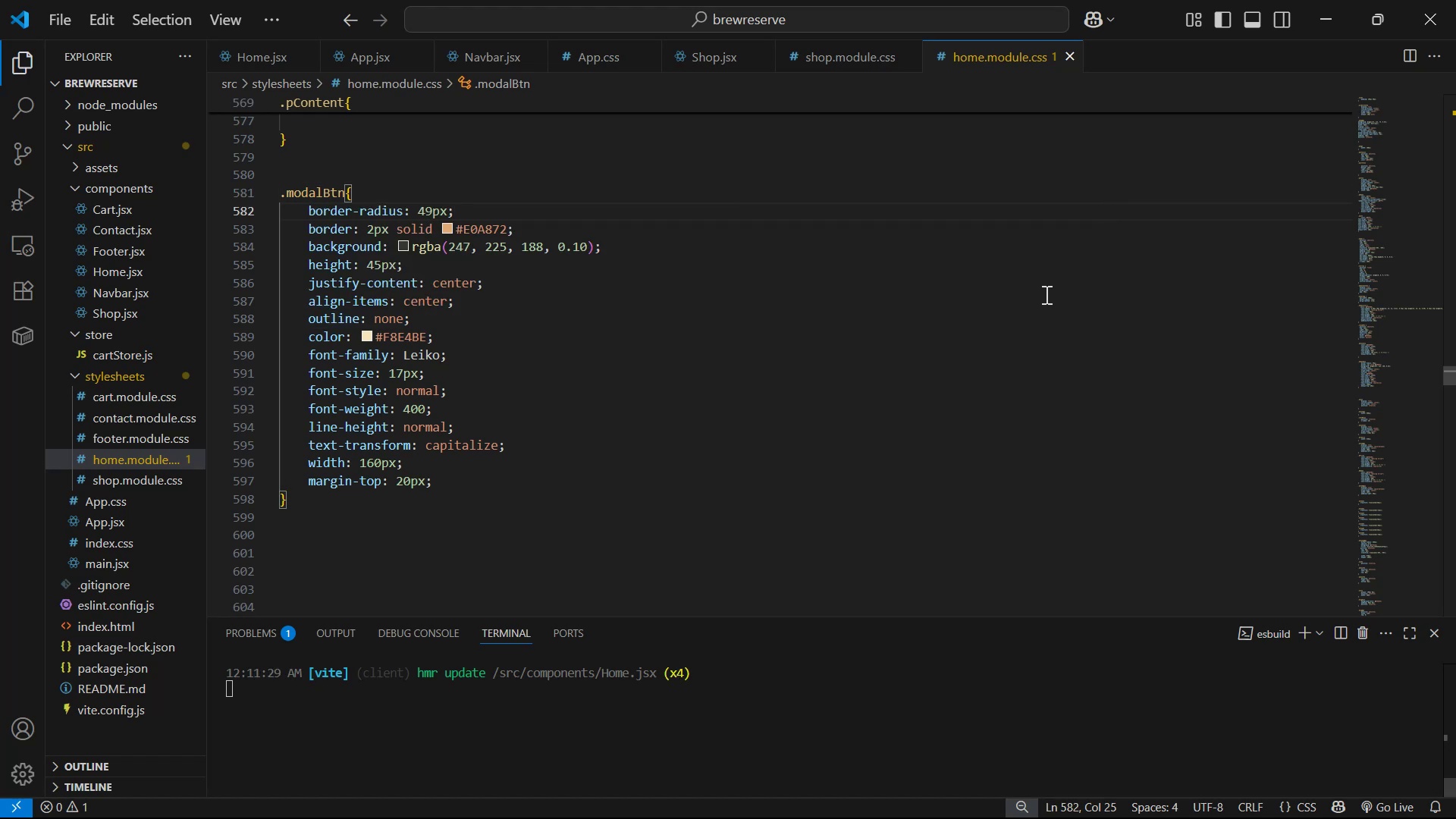 
key(Alt+AltLeft)
 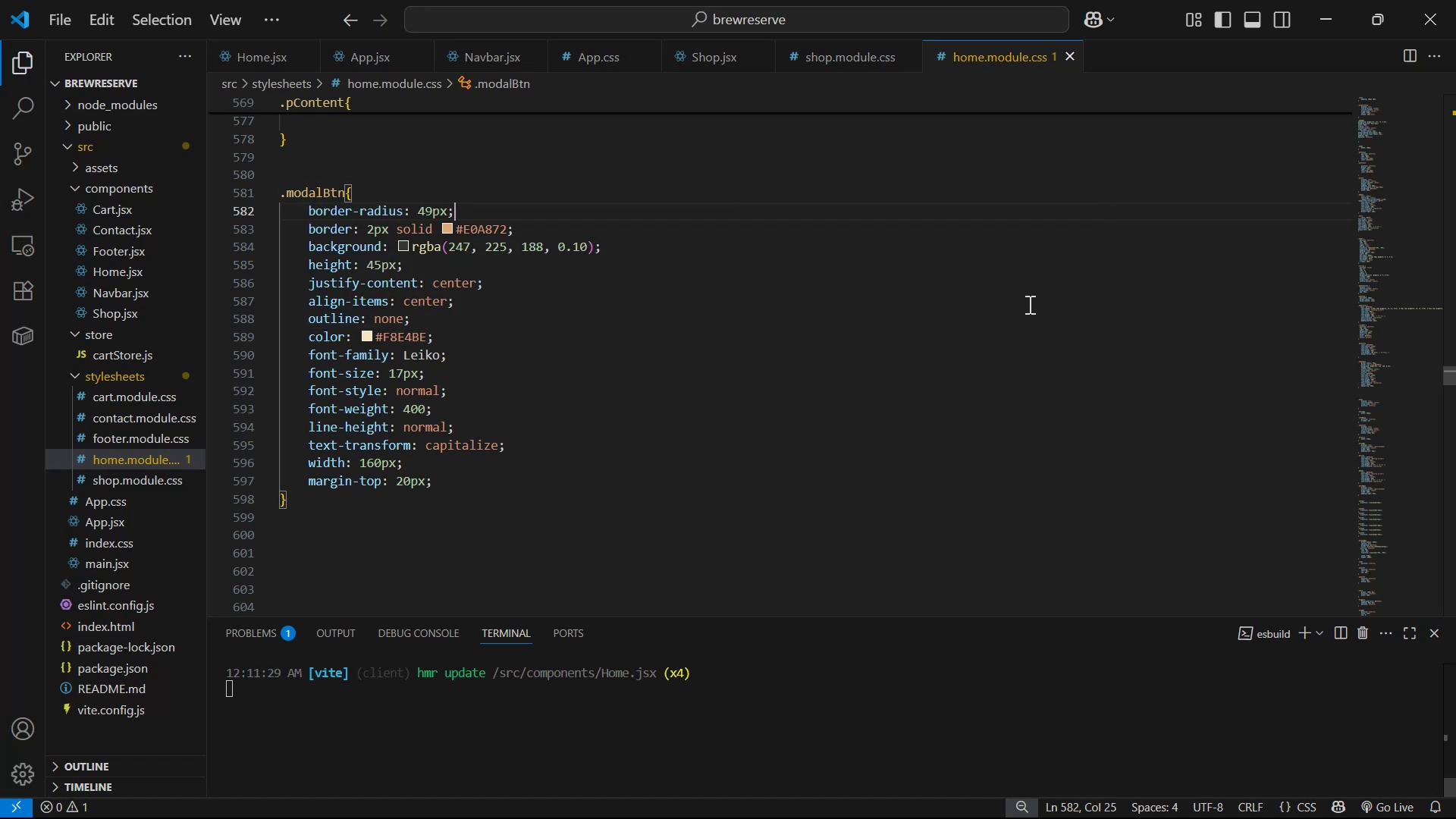 
key(Alt+Tab)
 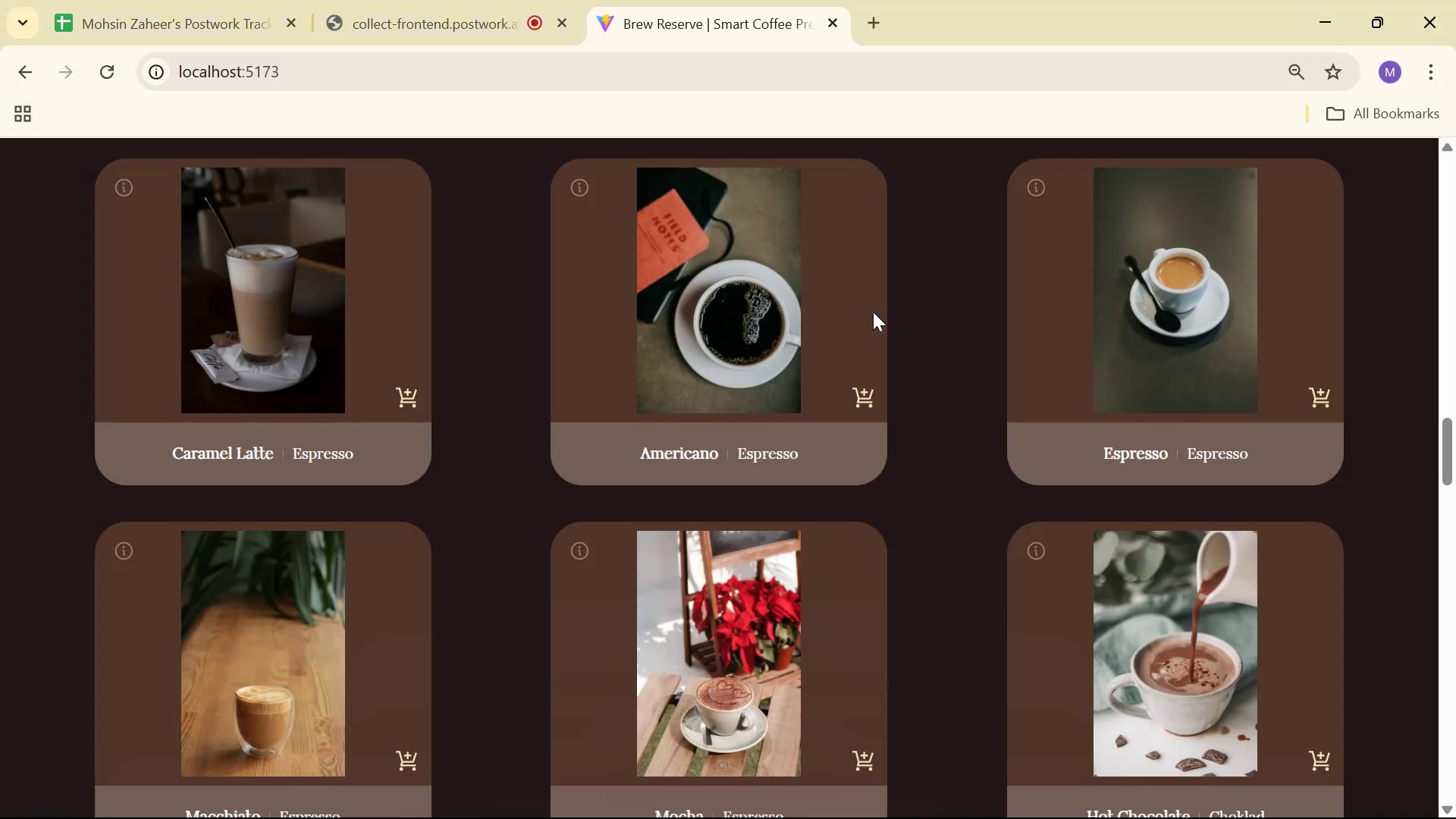 
scroll: coordinate [927, 359], scroll_direction: up, amount: 5.0
 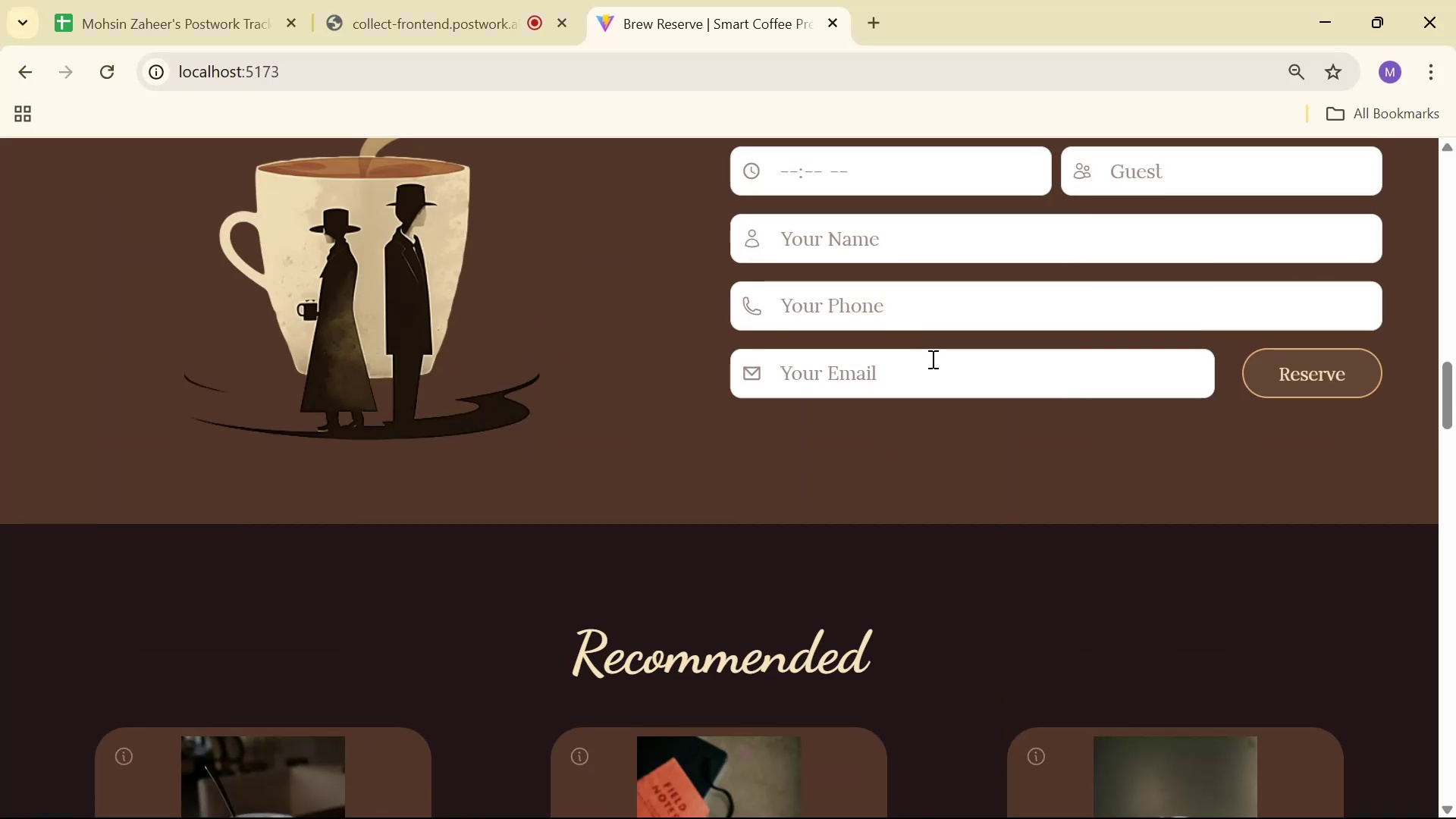 
scroll: coordinate [908, 367], scroll_direction: down, amount: 5.0
 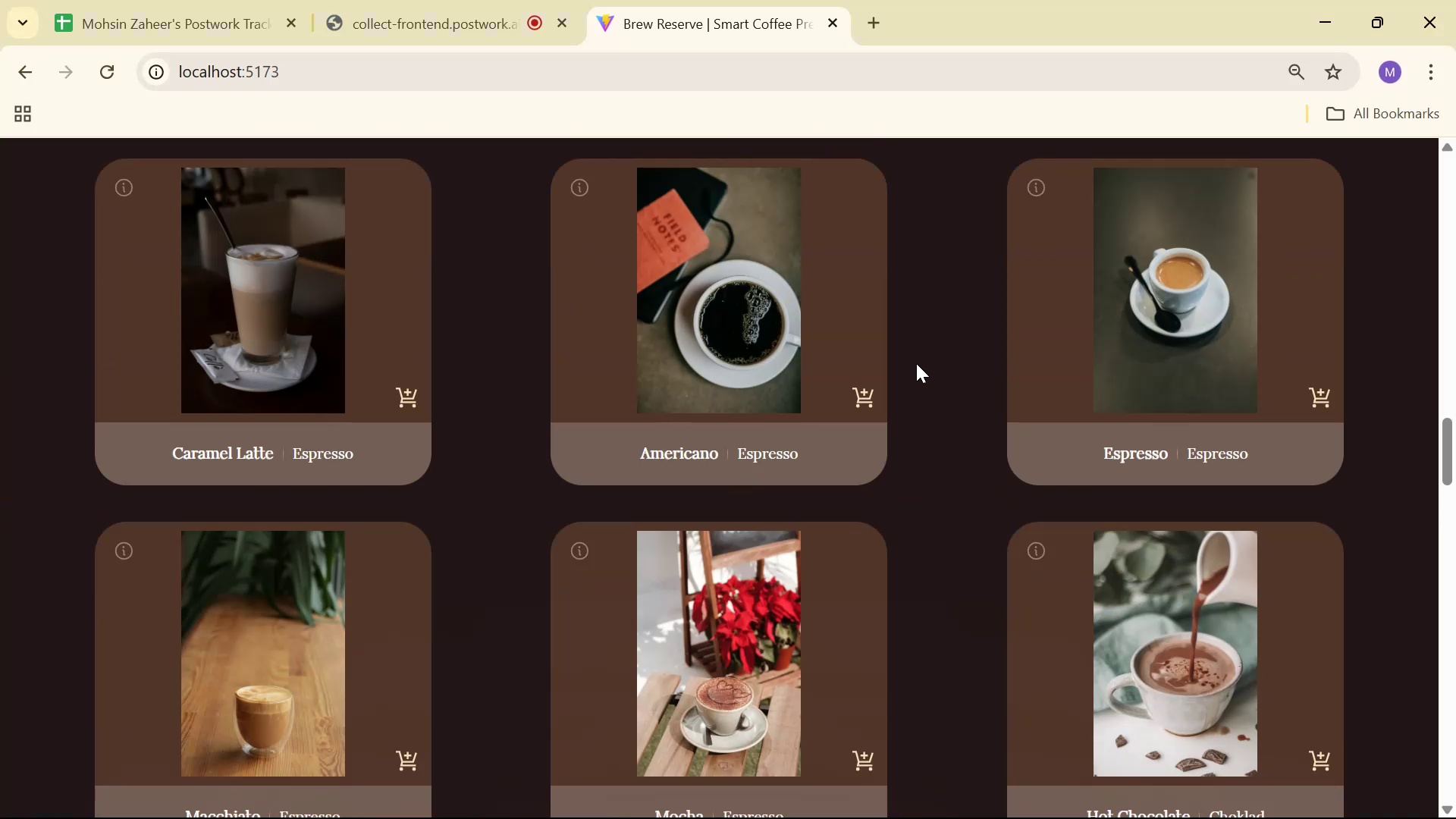 
key(Alt+AltLeft)
 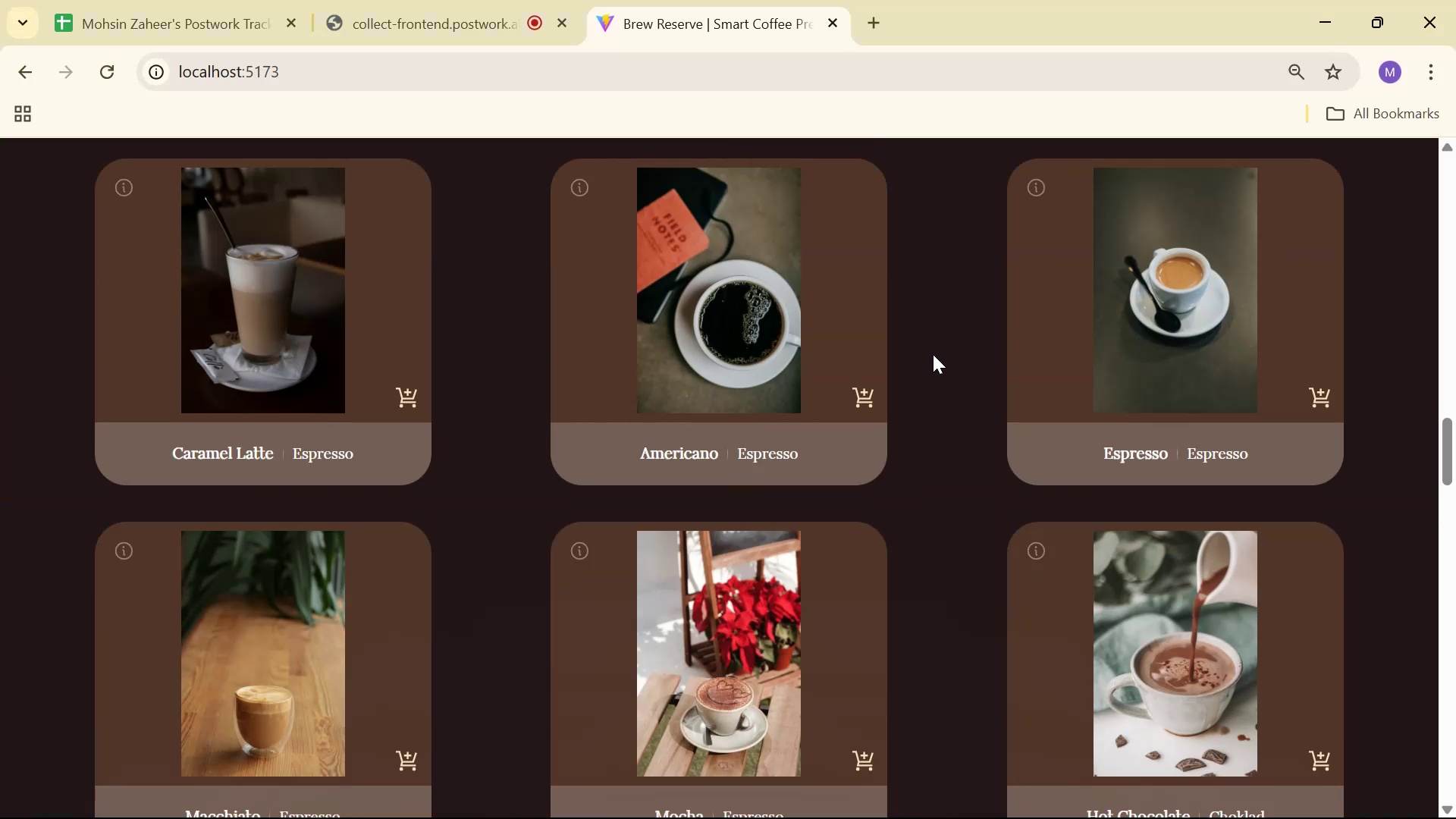 
key(Alt+Tab)
 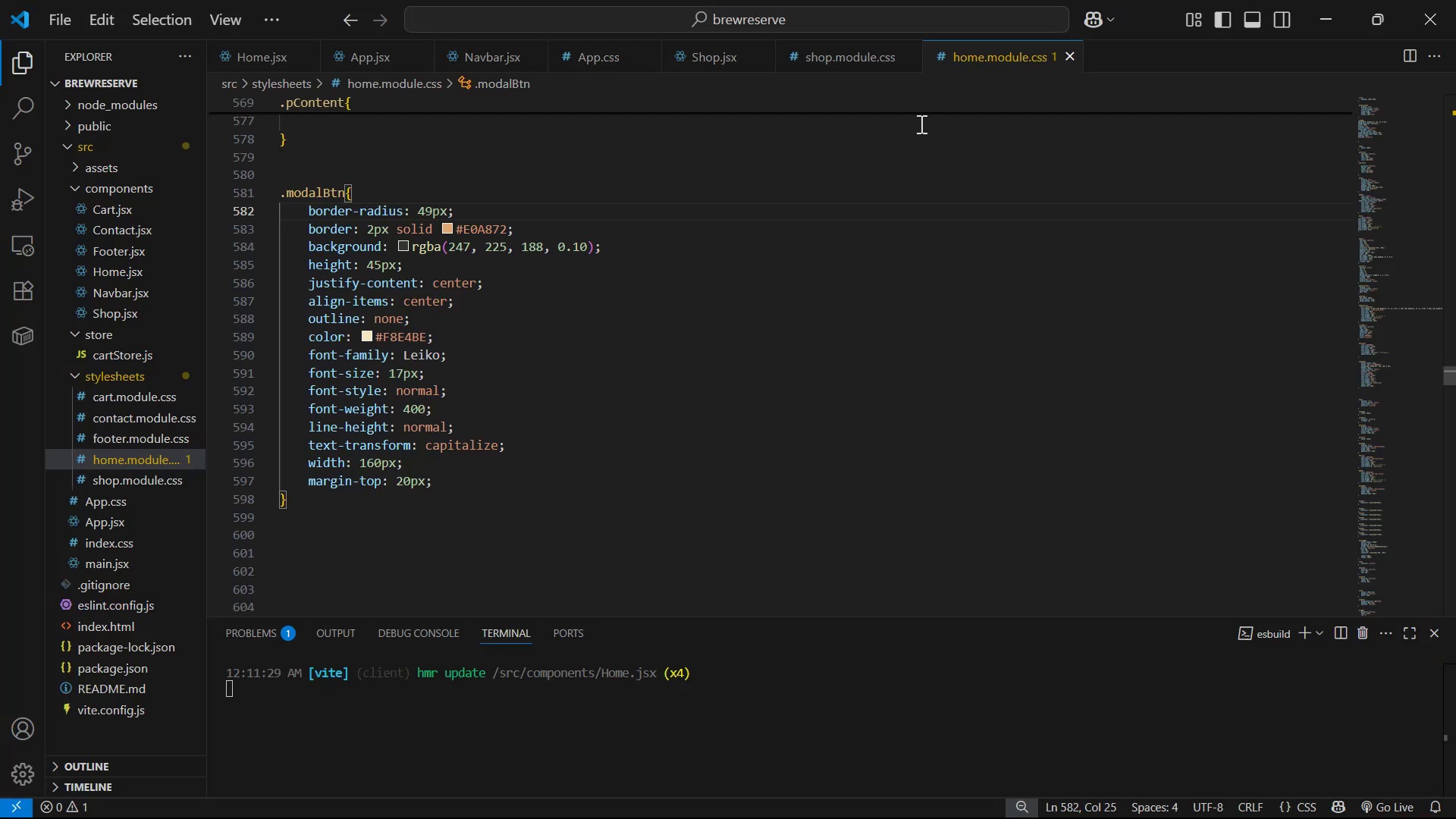 
scroll: coordinate [905, 262], scroll_direction: up, amount: 17.0
 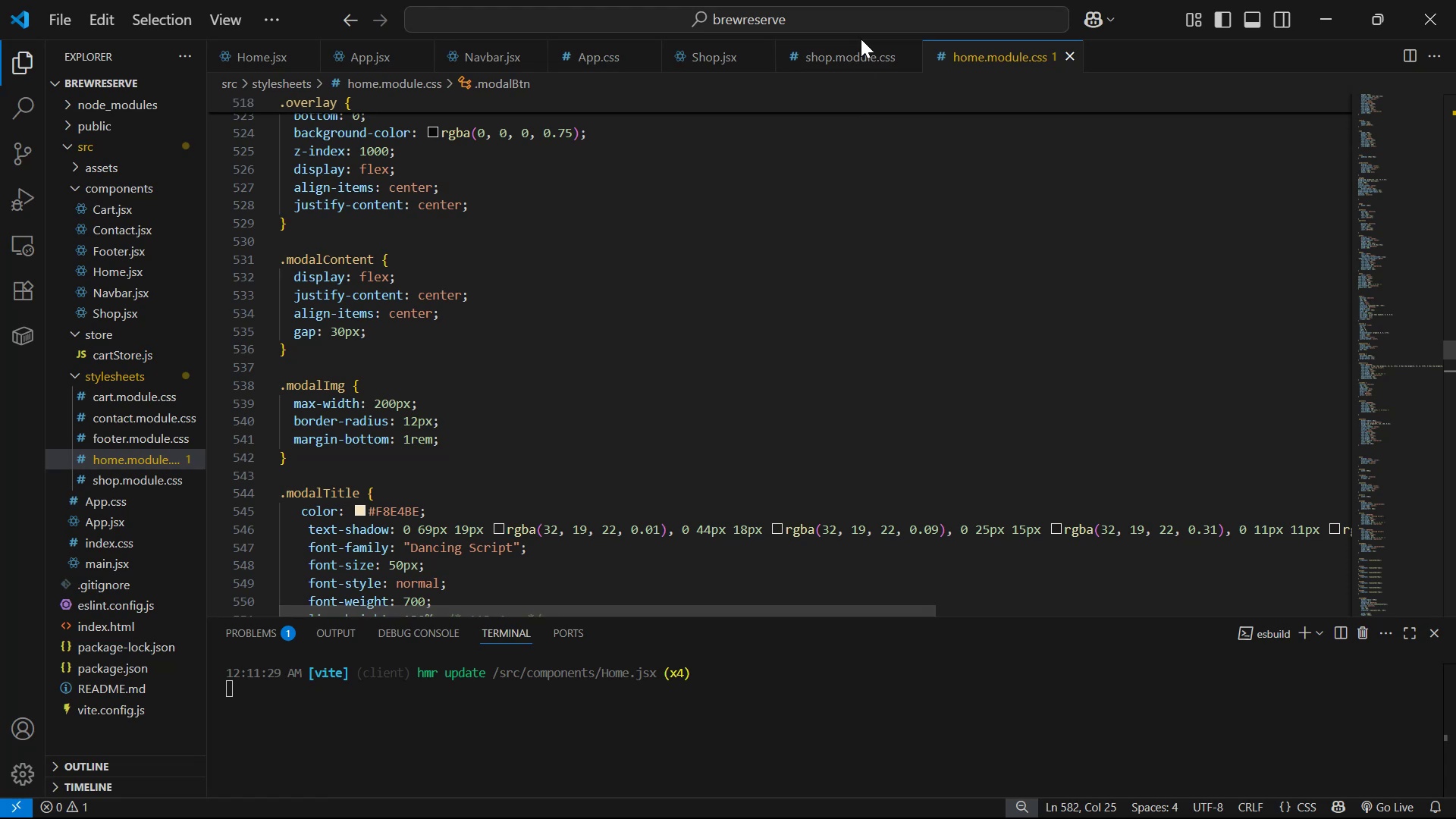 
double_click([859, 58])
 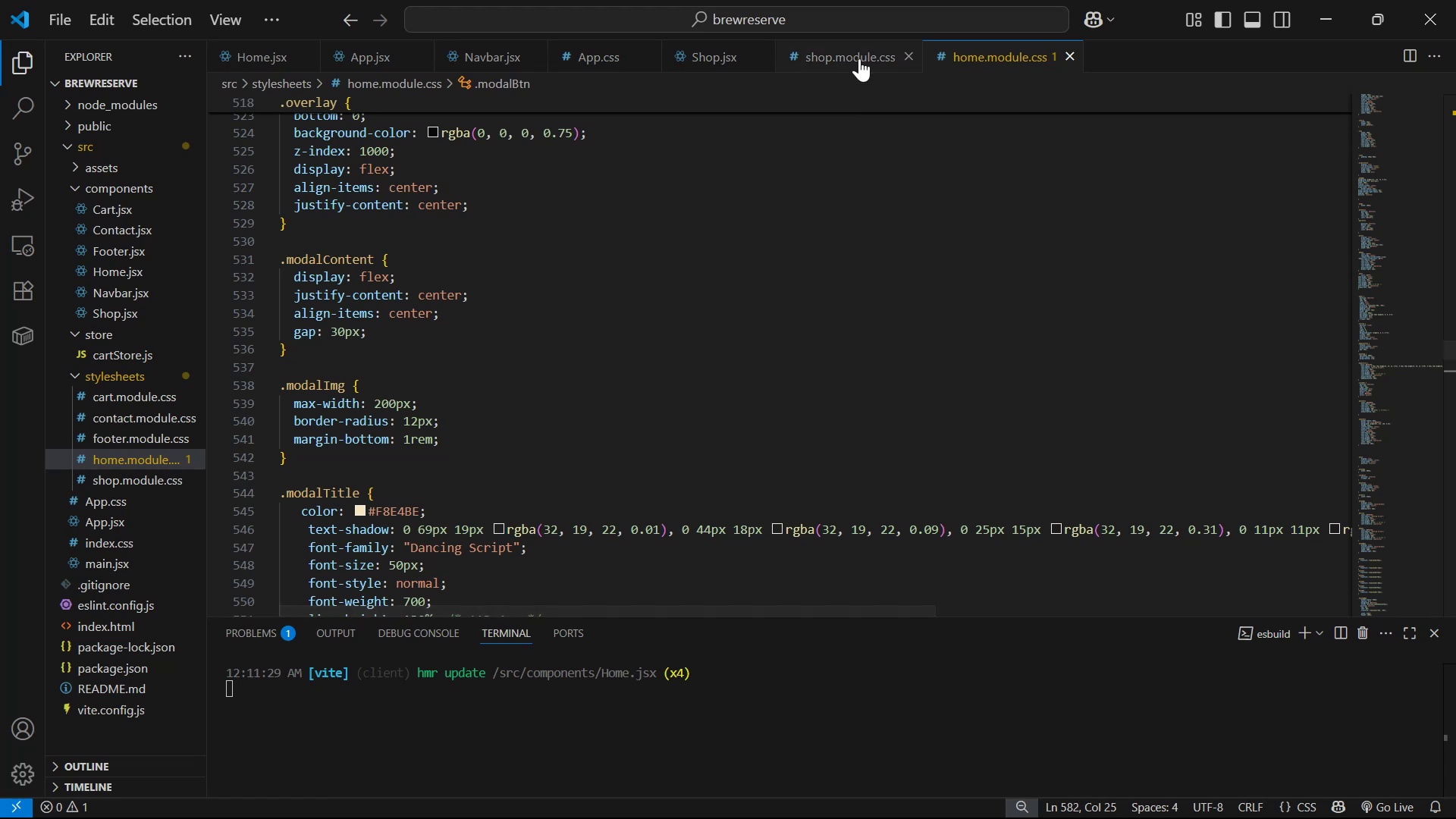 
scroll: coordinate [886, 240], scroll_direction: up, amount: 73.0
 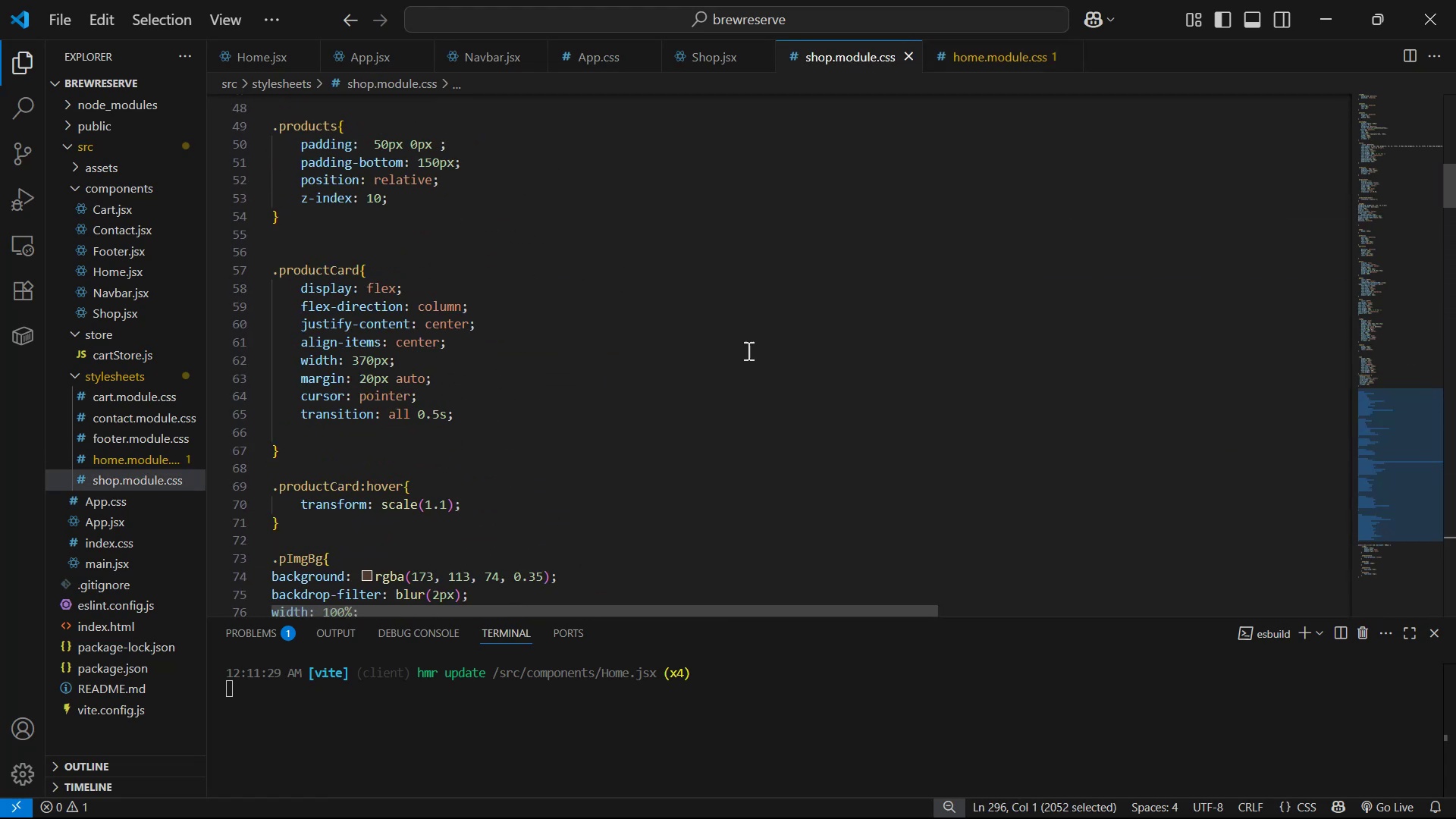 
left_click_drag(start_coordinate=[360, 513], to_coordinate=[271, 502])
 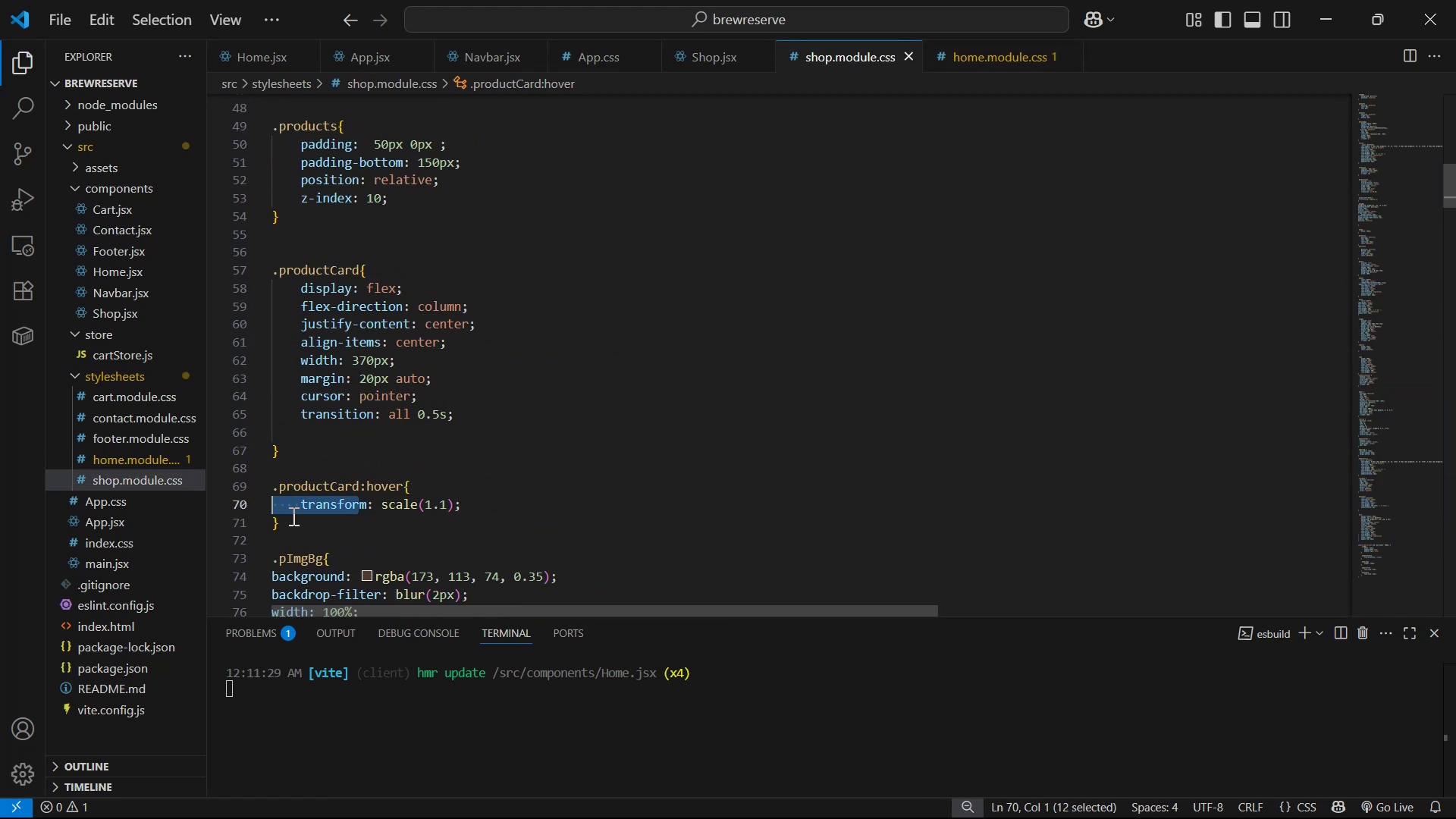 
left_click_drag(start_coordinate=[319, 532], to_coordinate=[174, 475])
 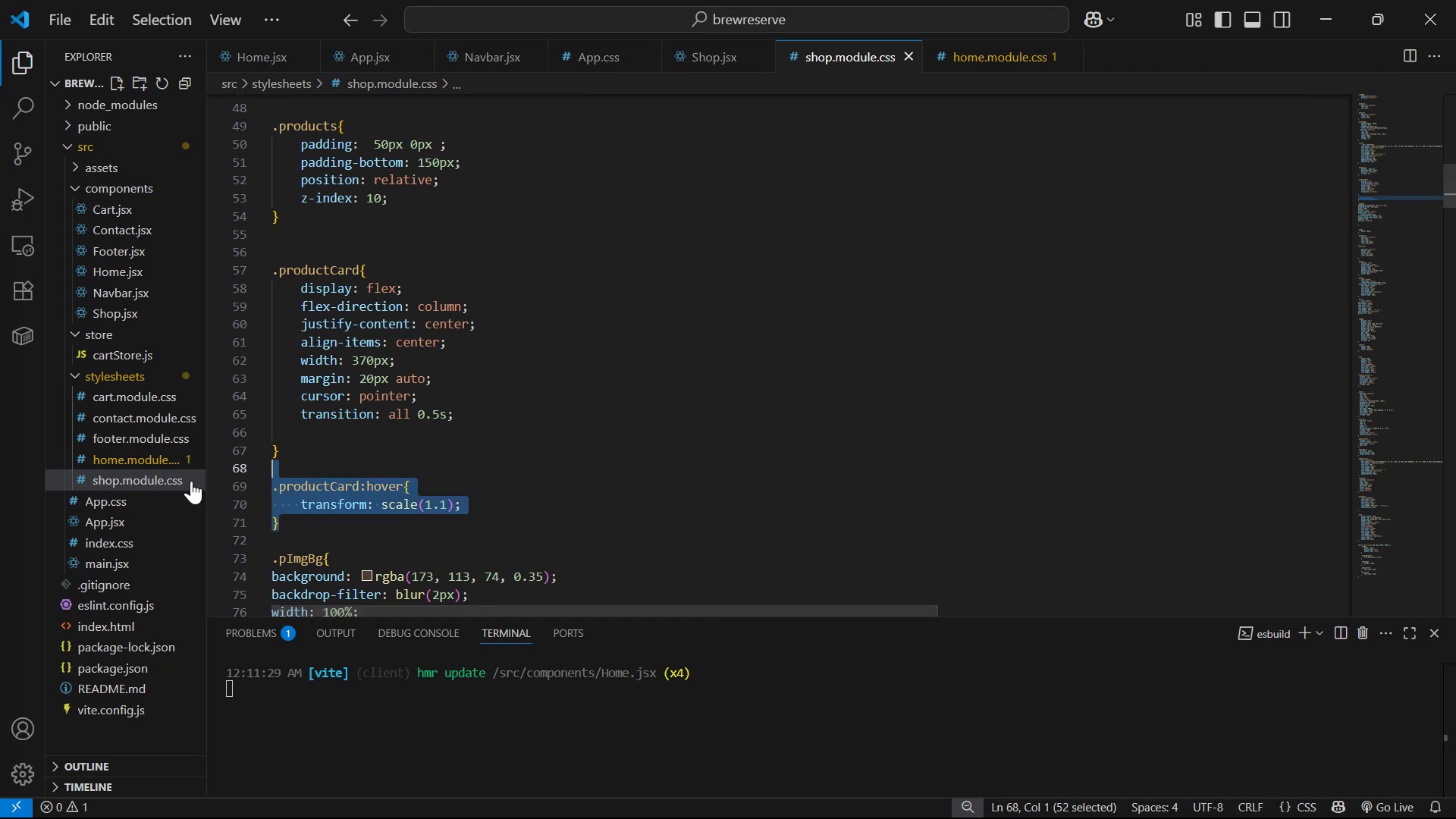 
key(Control+C)
 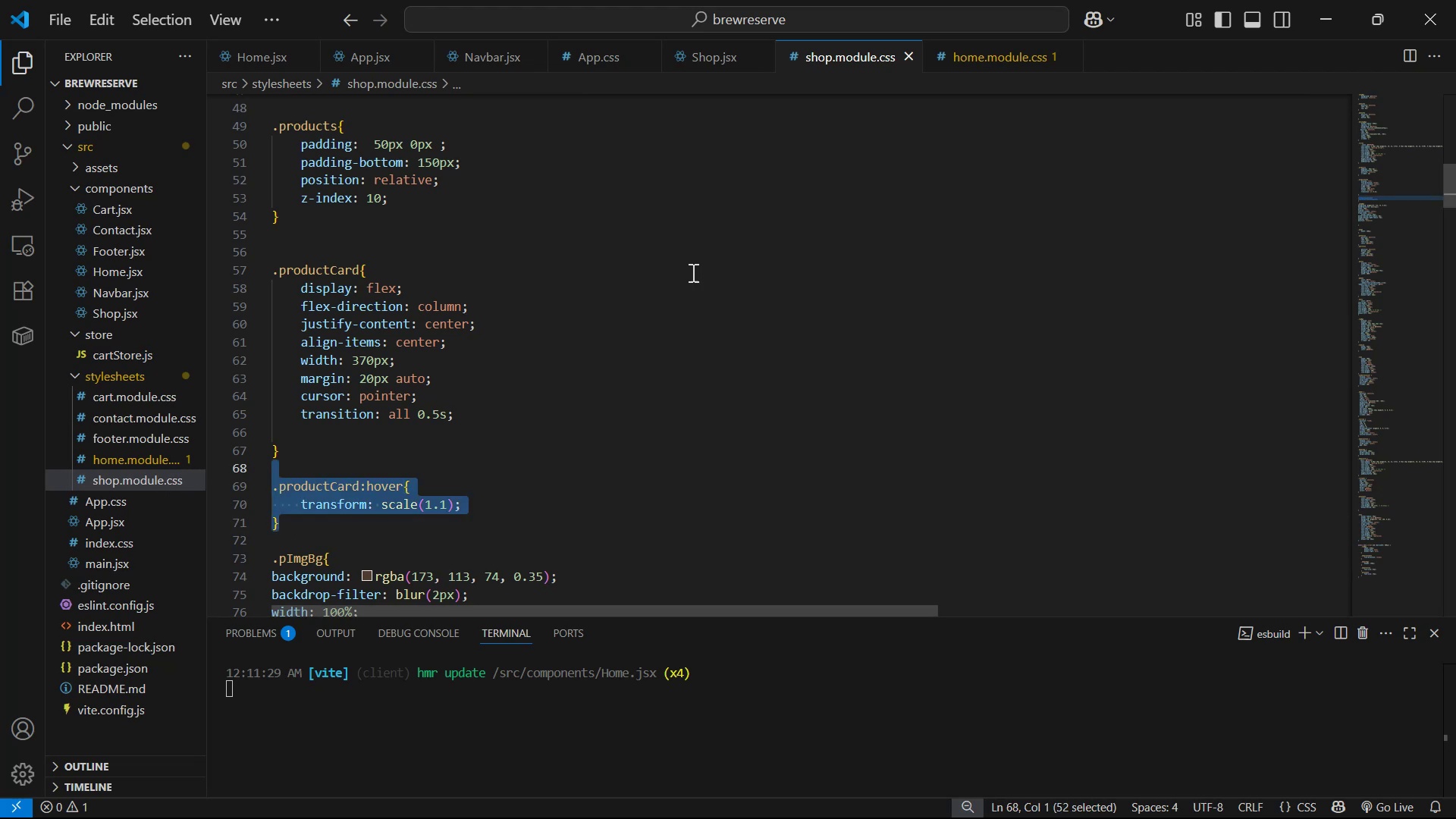 
key(Control+C)
 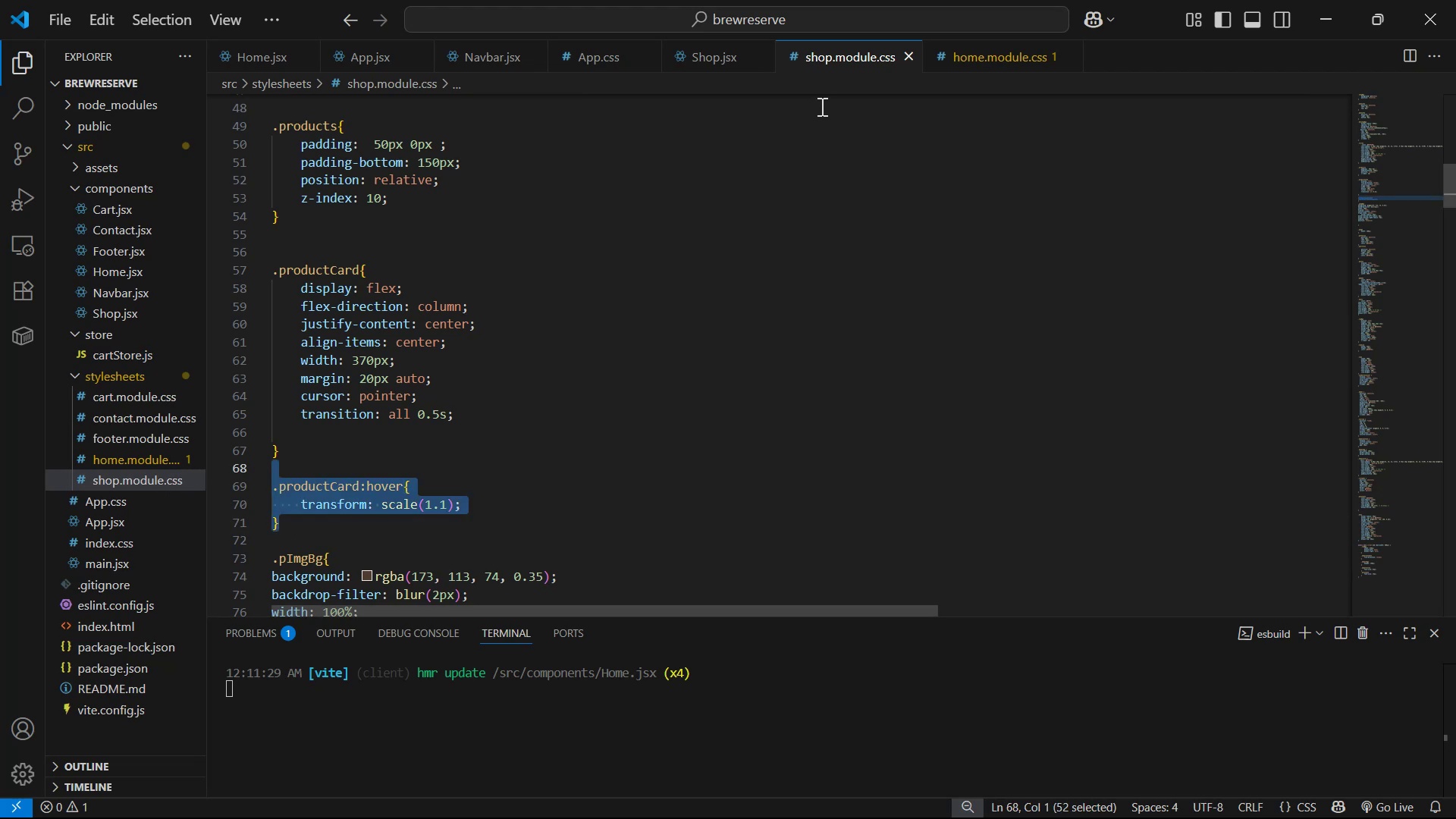 
key(Control+C)
 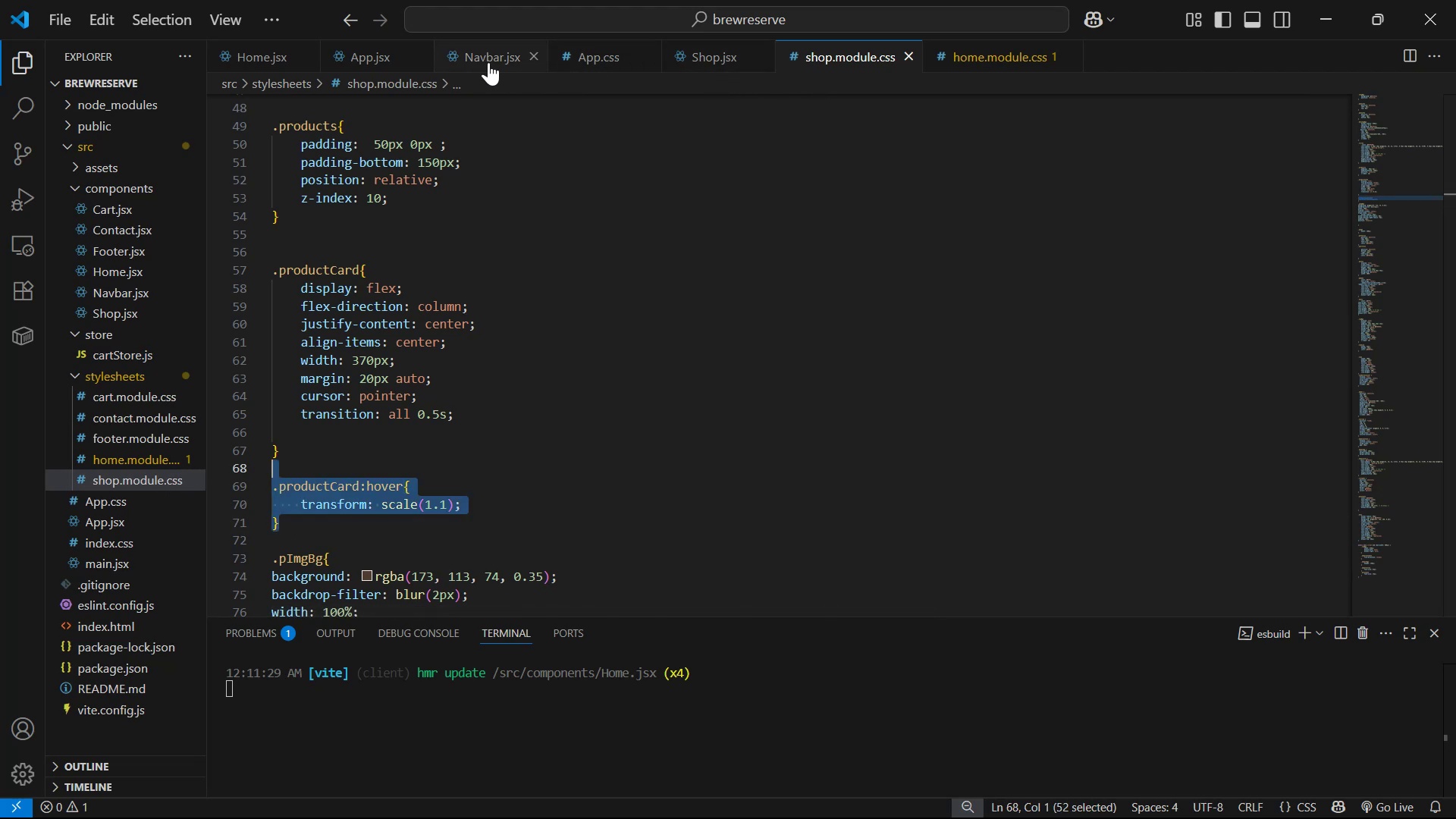 
left_click([978, 58])
 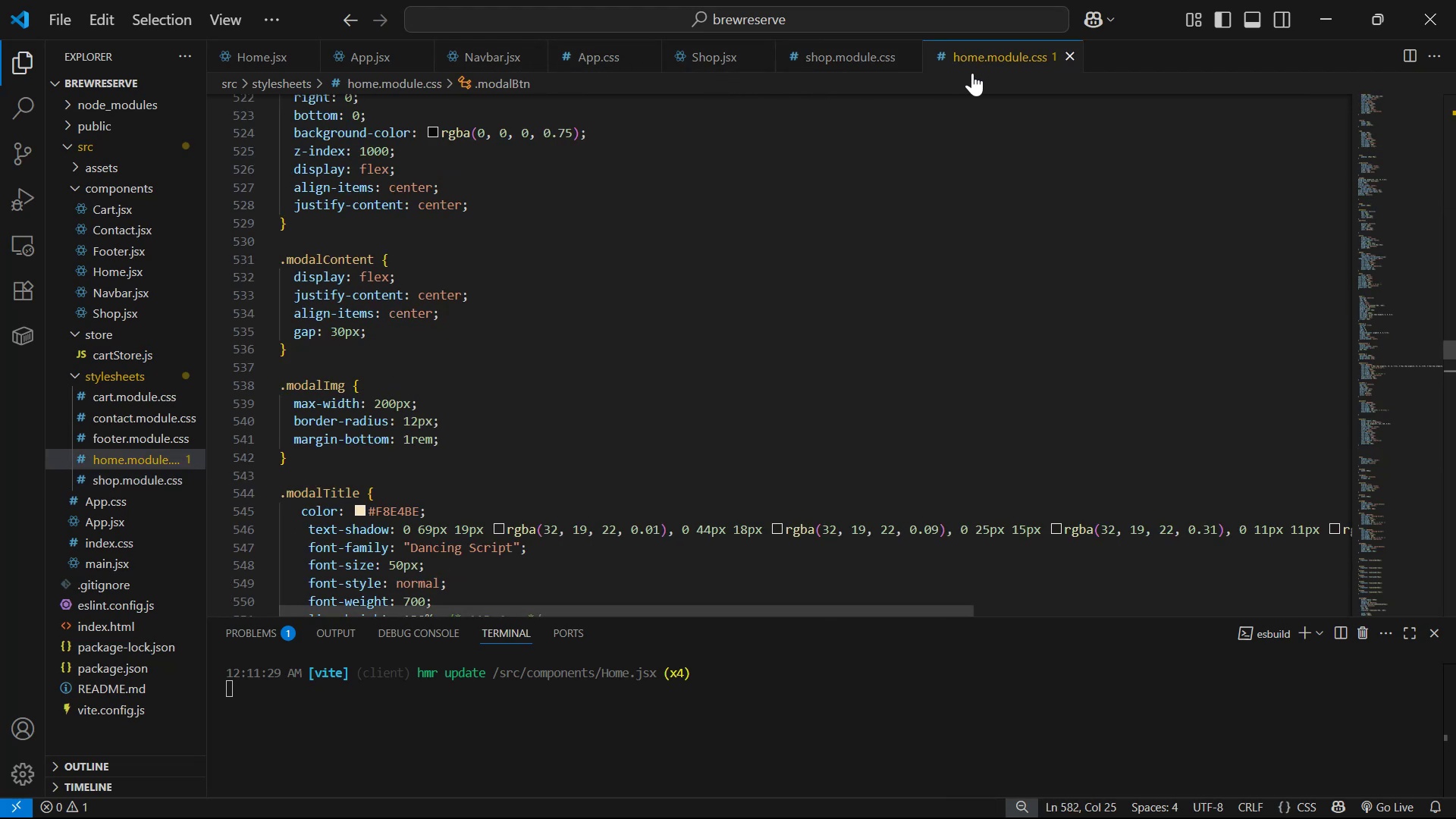 
scroll: coordinate [789, 326], scroll_direction: up, amount: 12.0
 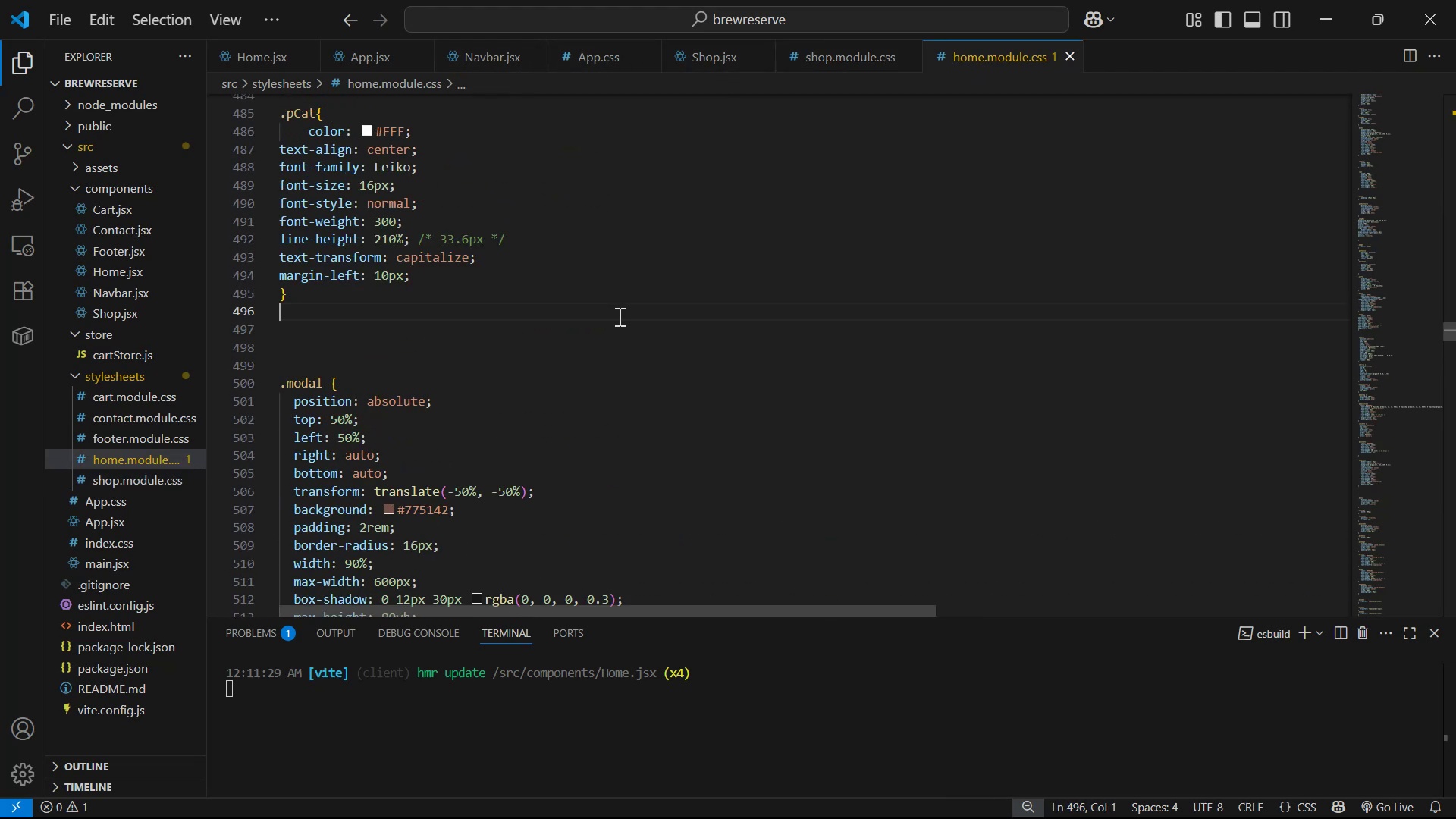 
key(Enter)
 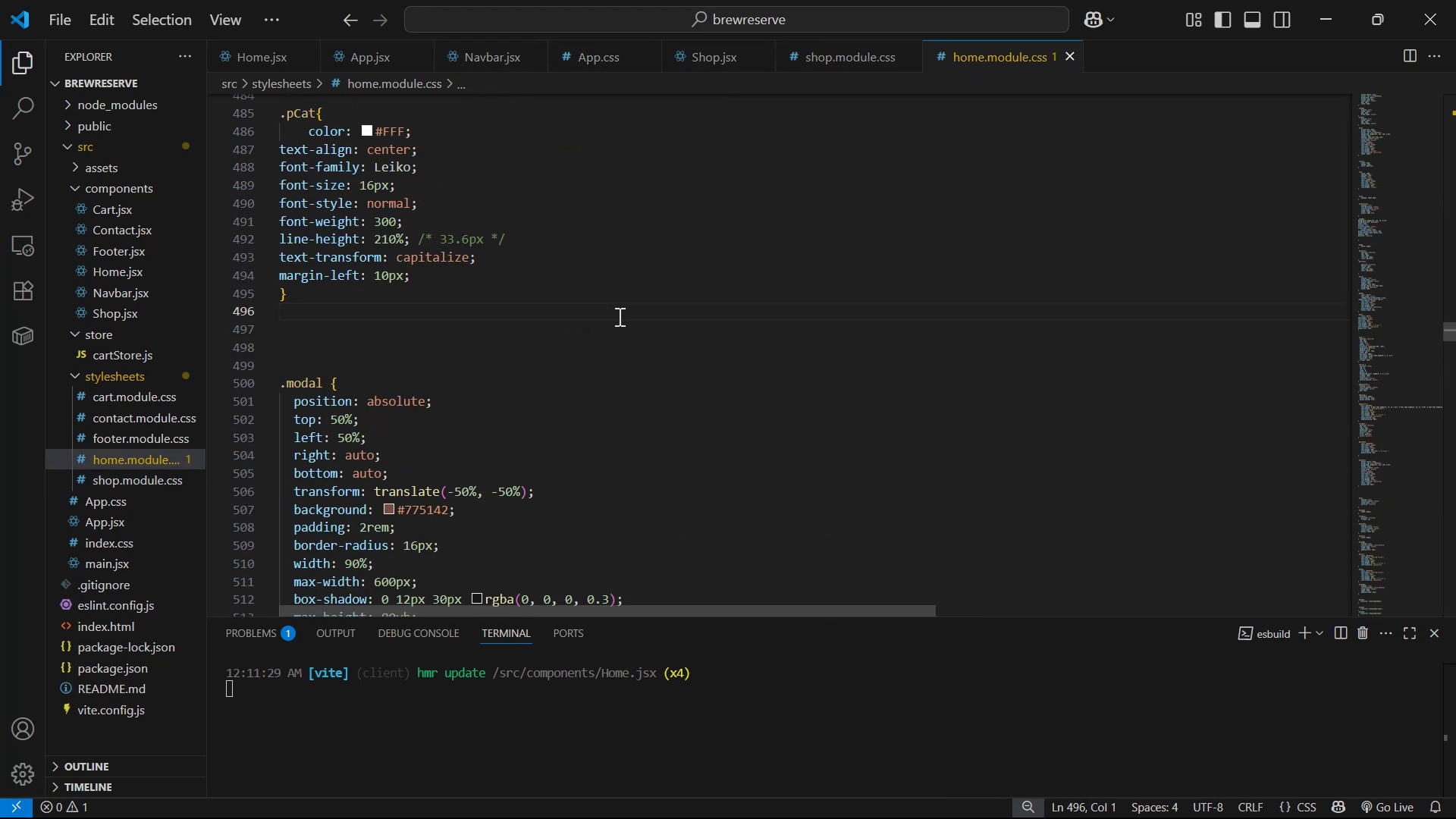 
key(Control+V)
 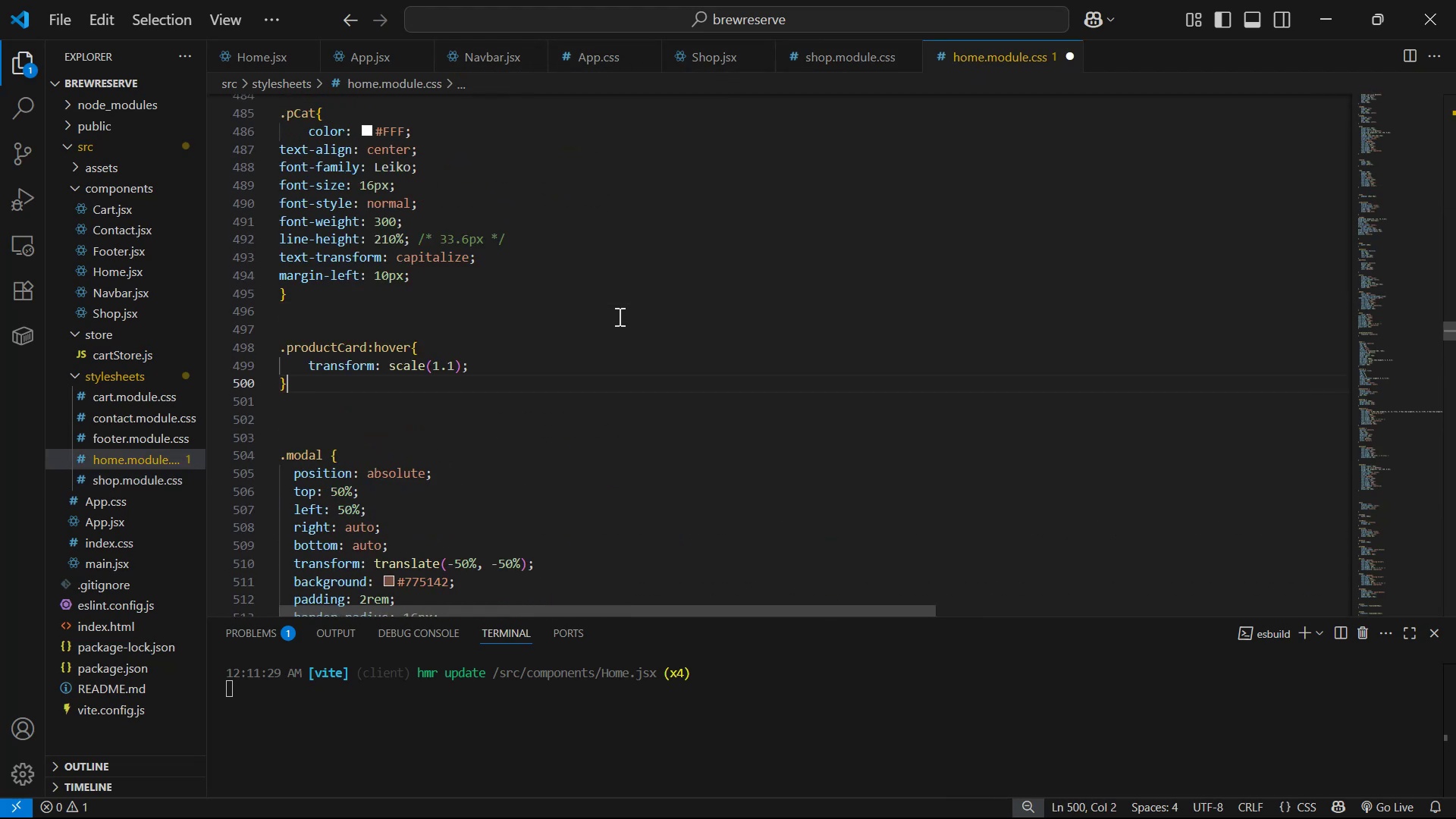 
key(Control+S)
 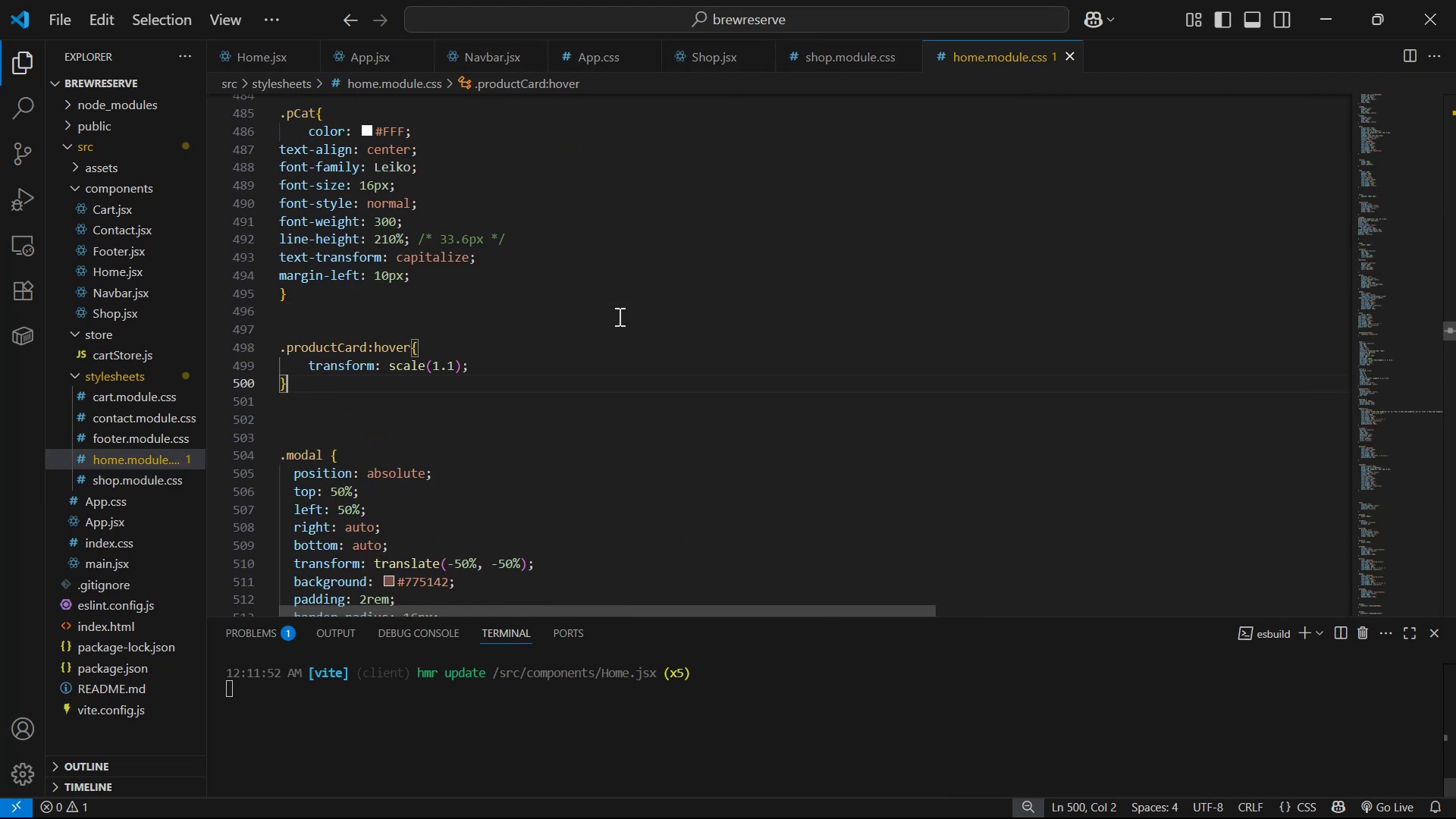 
key(Alt+AltLeft)
 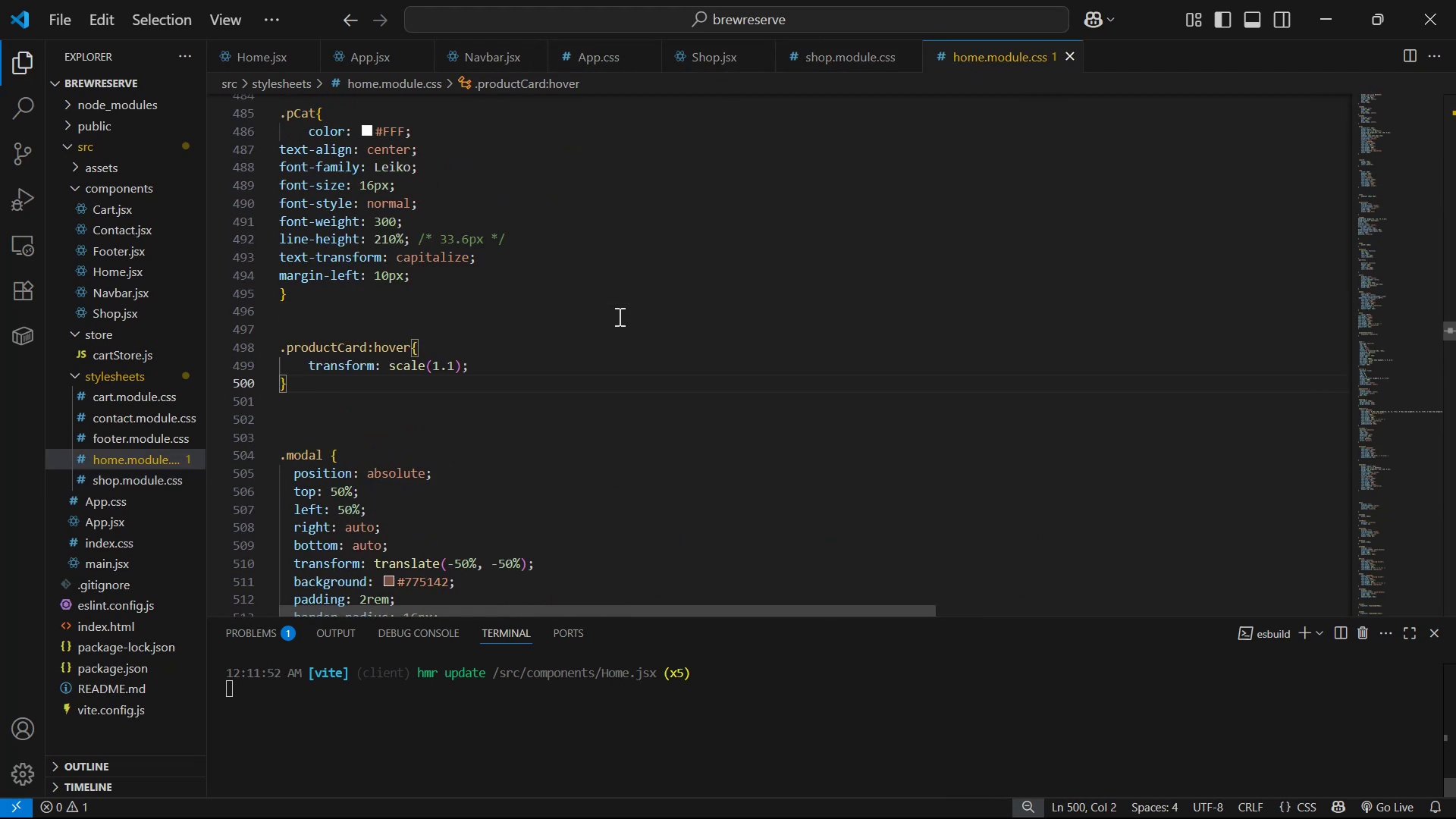 
key(Alt+Tab)
 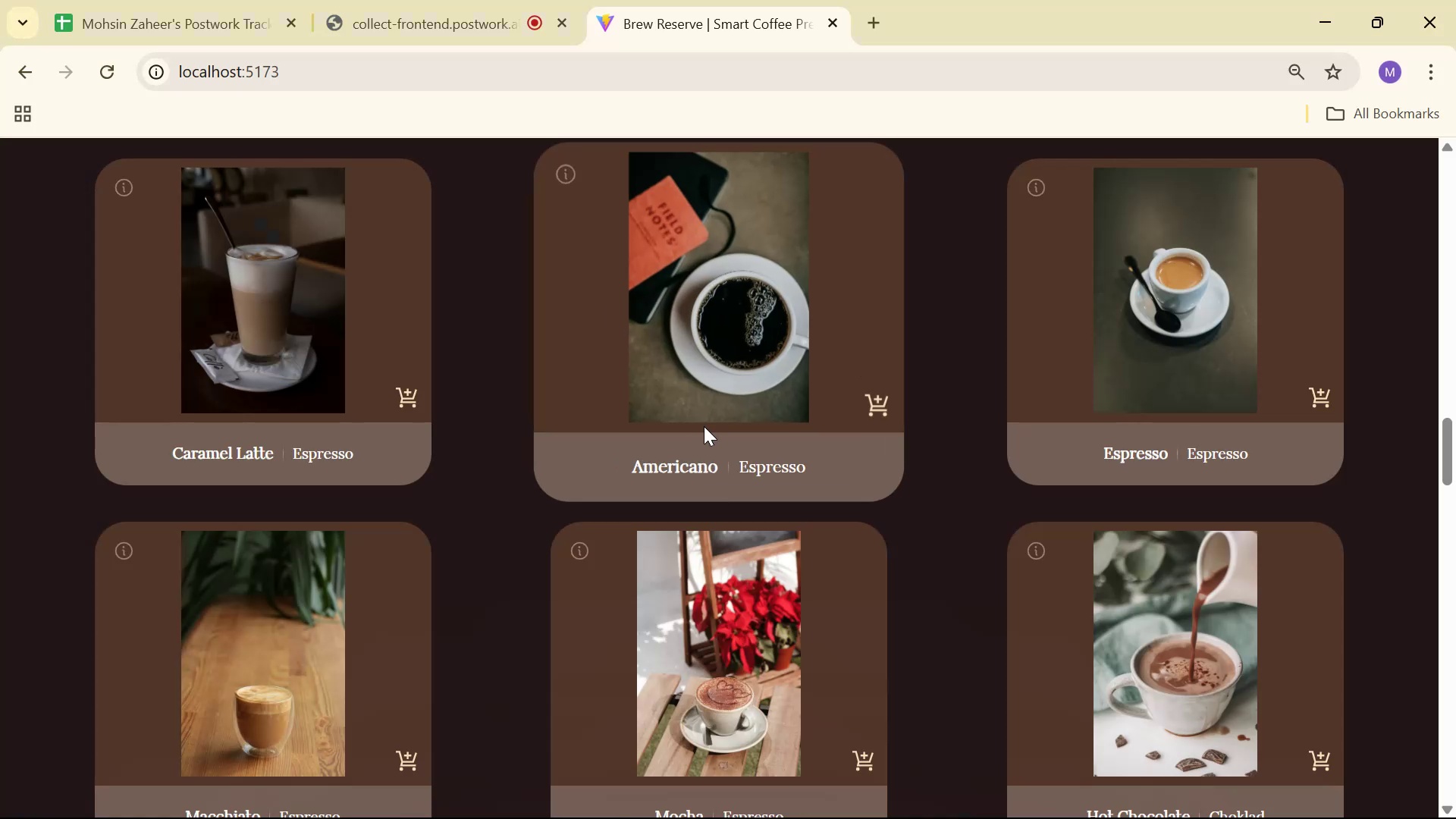 
scroll: coordinate [833, 421], scroll_direction: down, amount: 2.0
 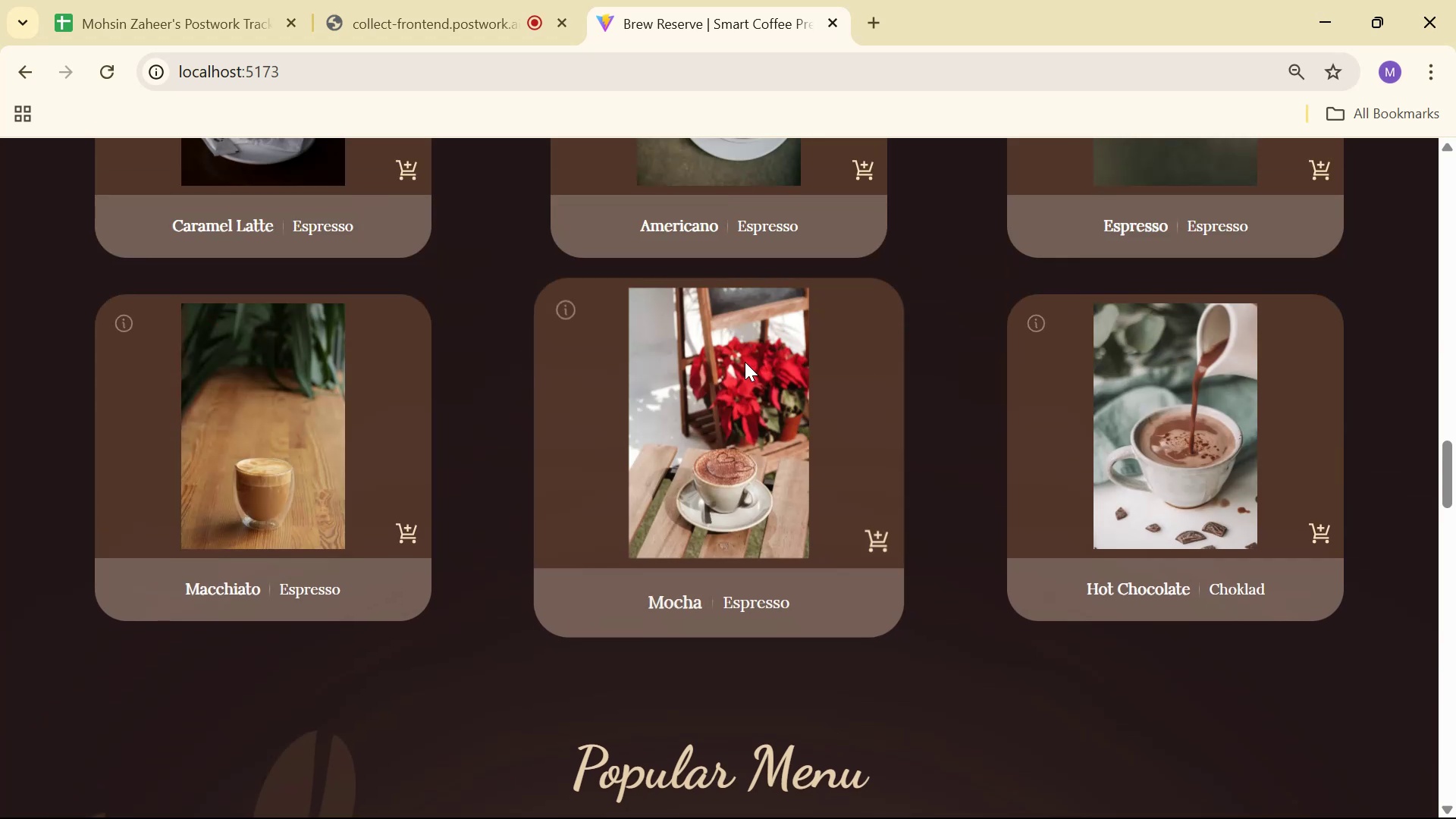 
key(Alt+AltLeft)
 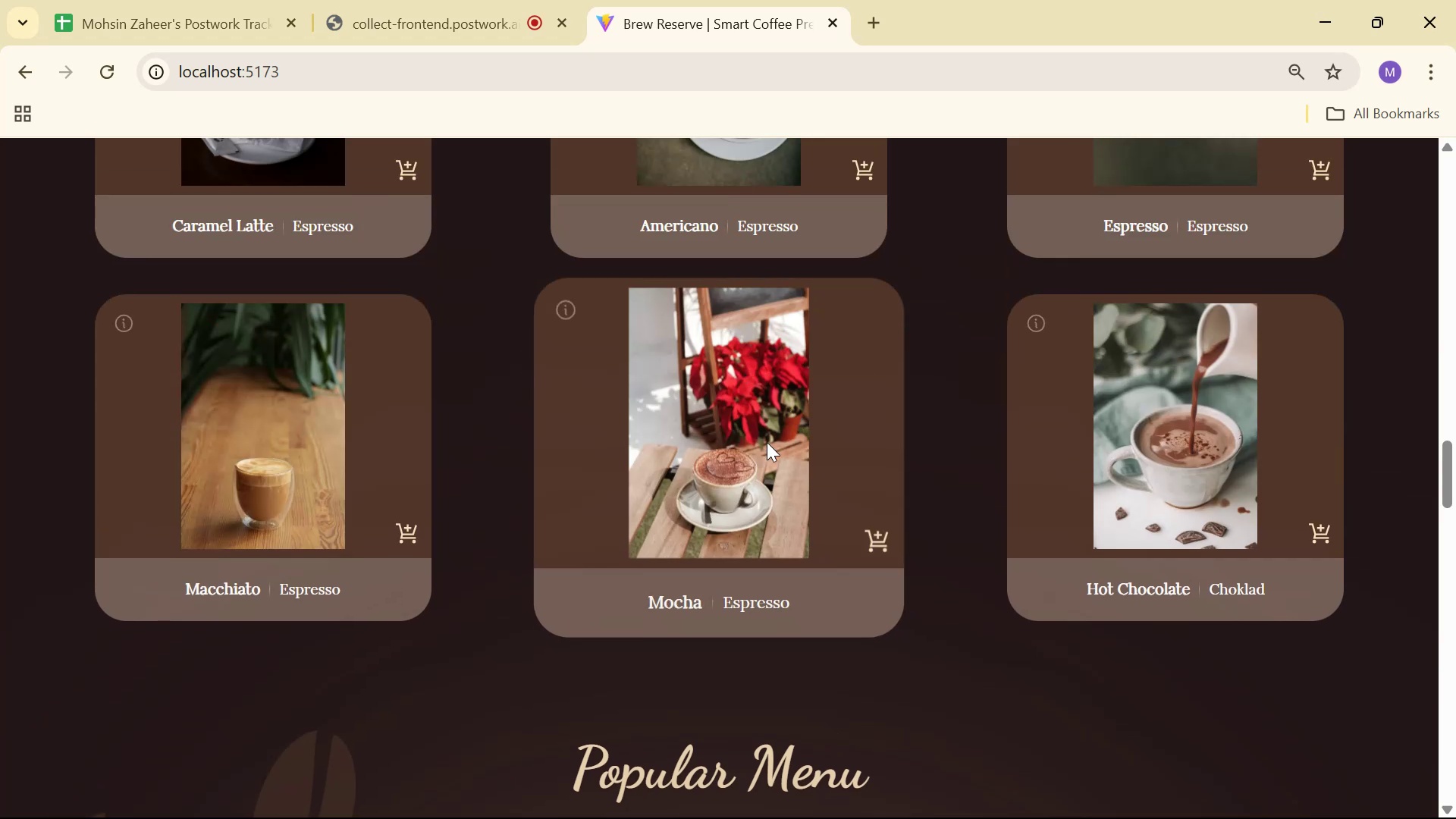 
key(Alt+Tab)
 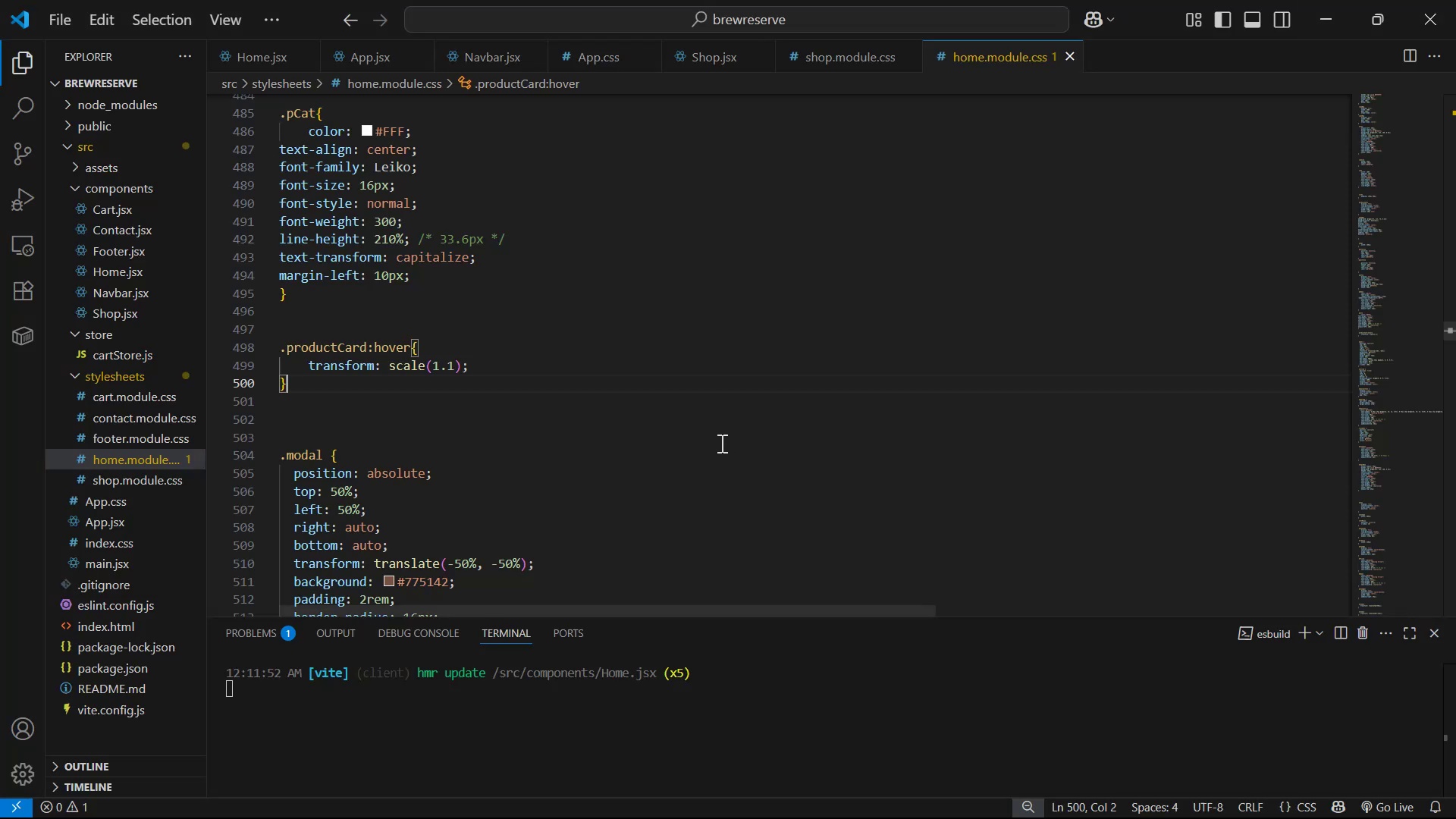 
scroll: coordinate [570, 396], scroll_direction: up, amount: 2.0
 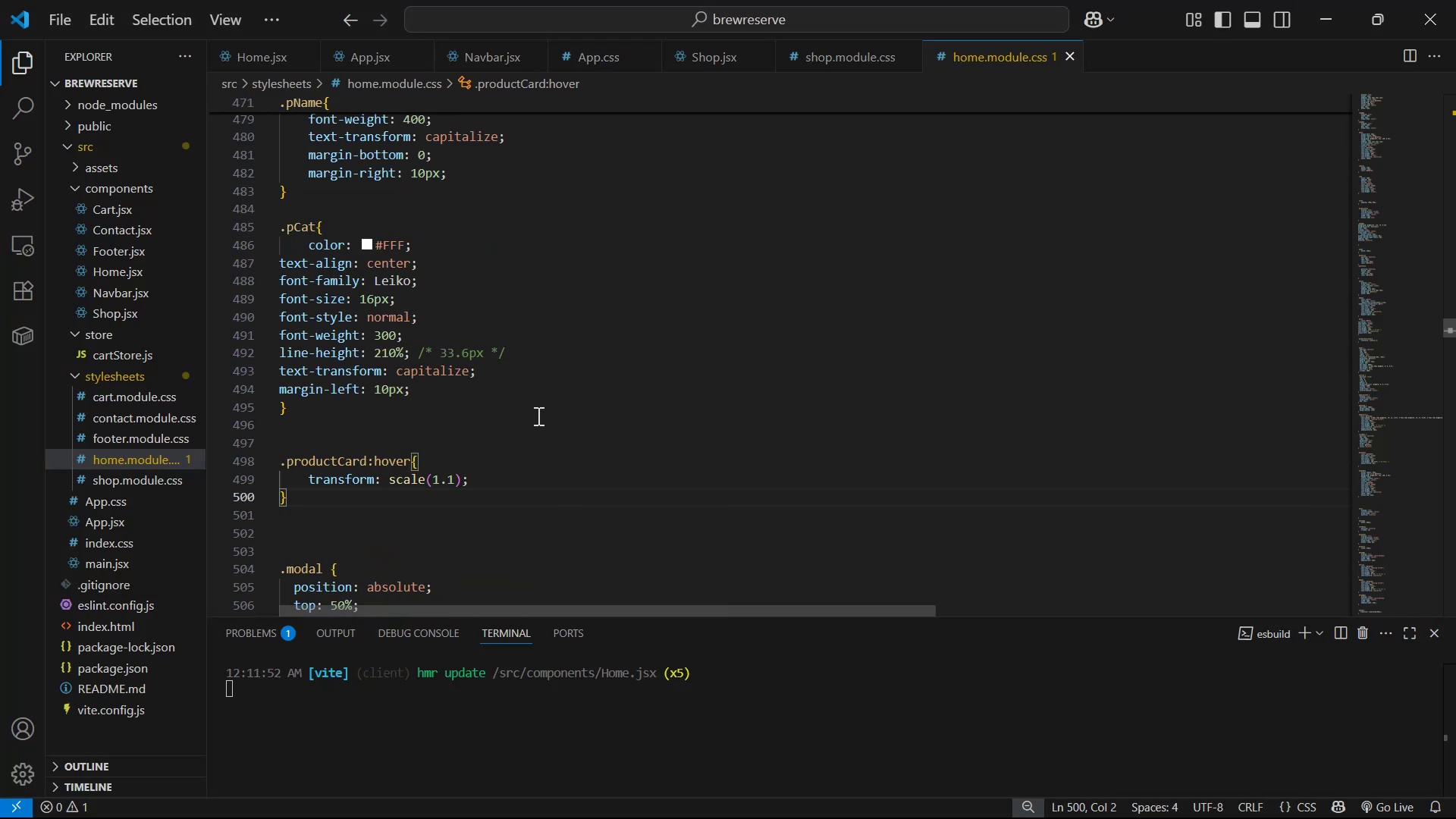 
left_click([537, 419])
 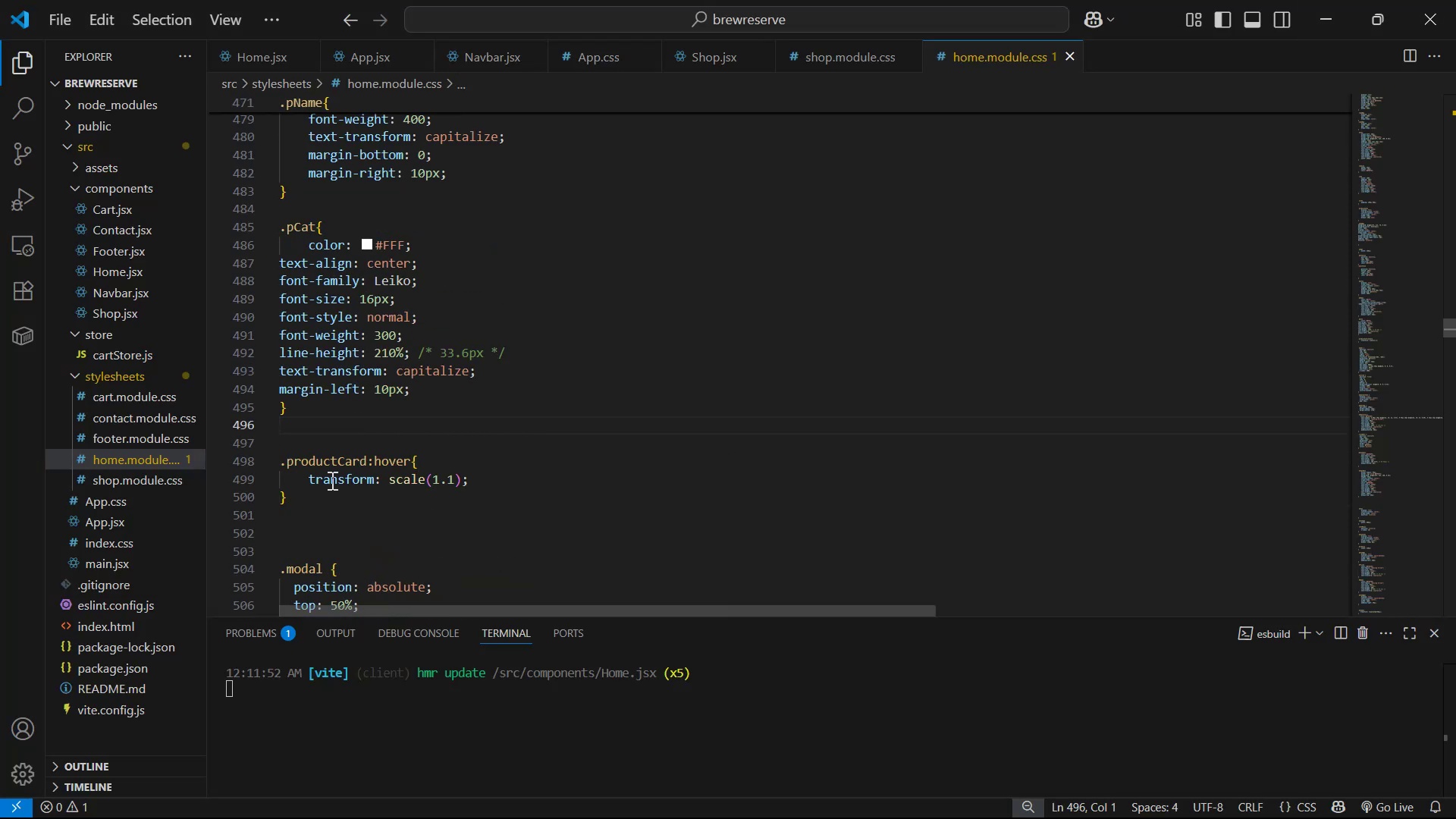 
double_click([387, 463])
 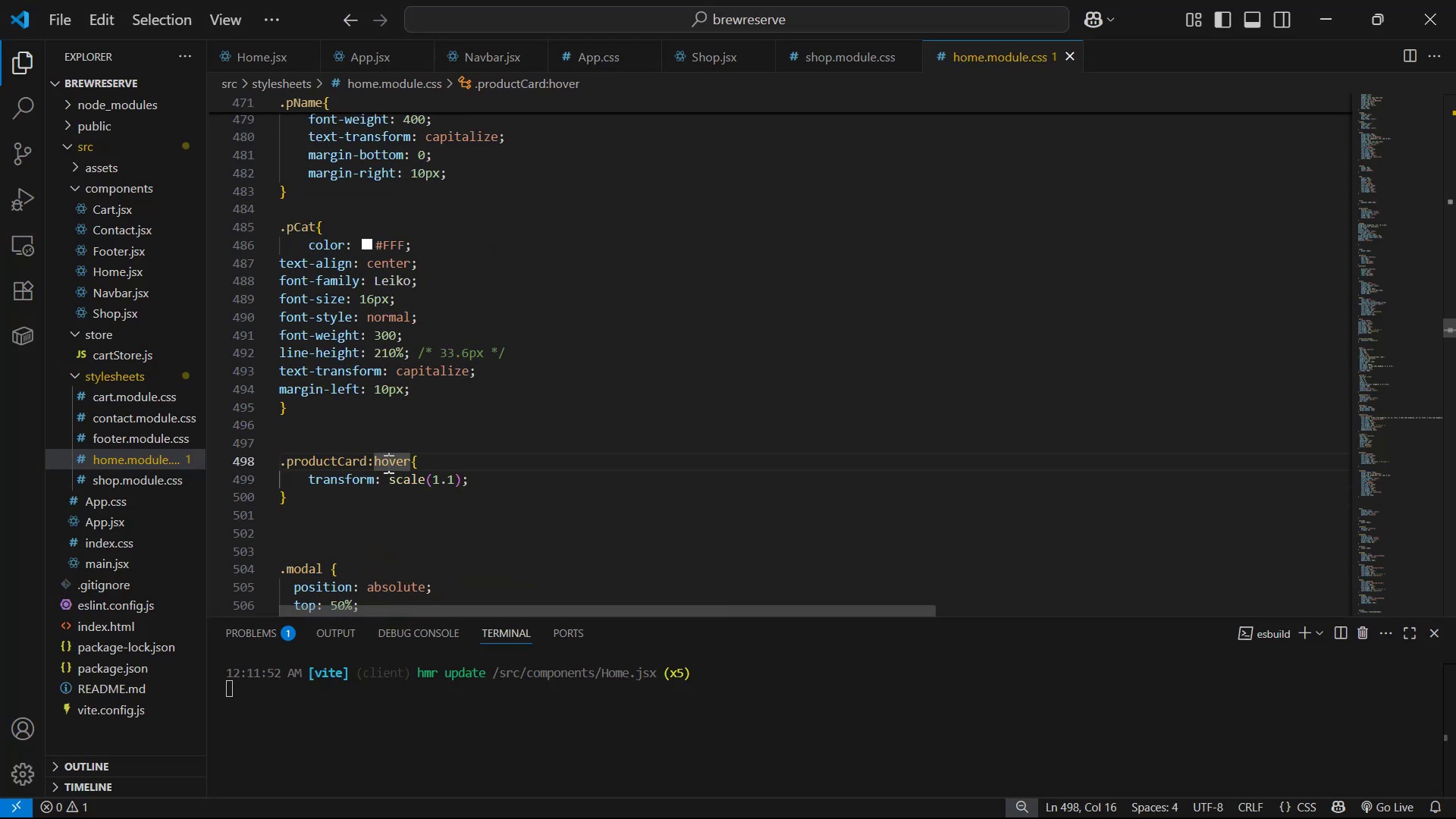 
key(Alt+AltLeft)
 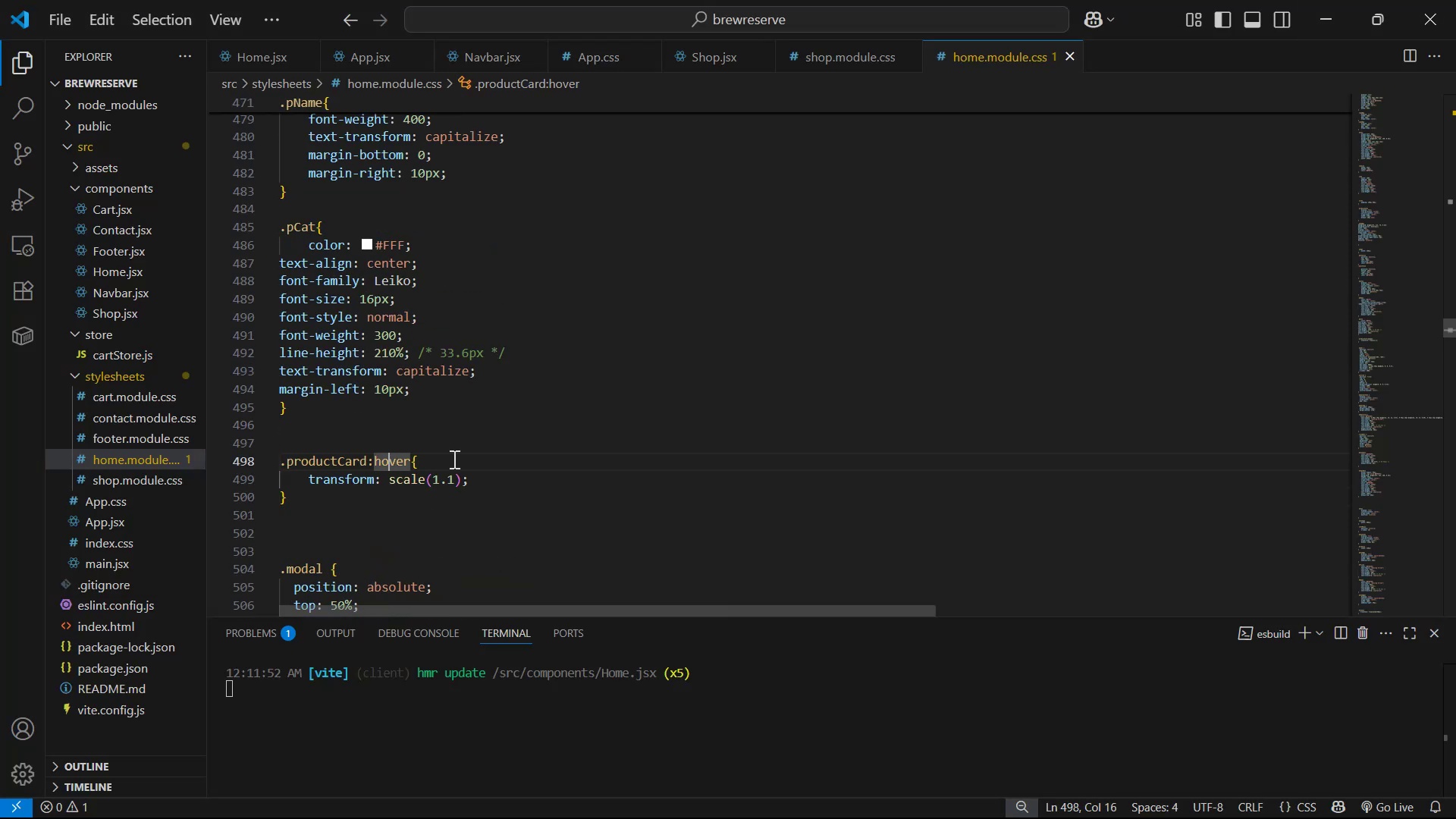 
key(Alt+Tab)
 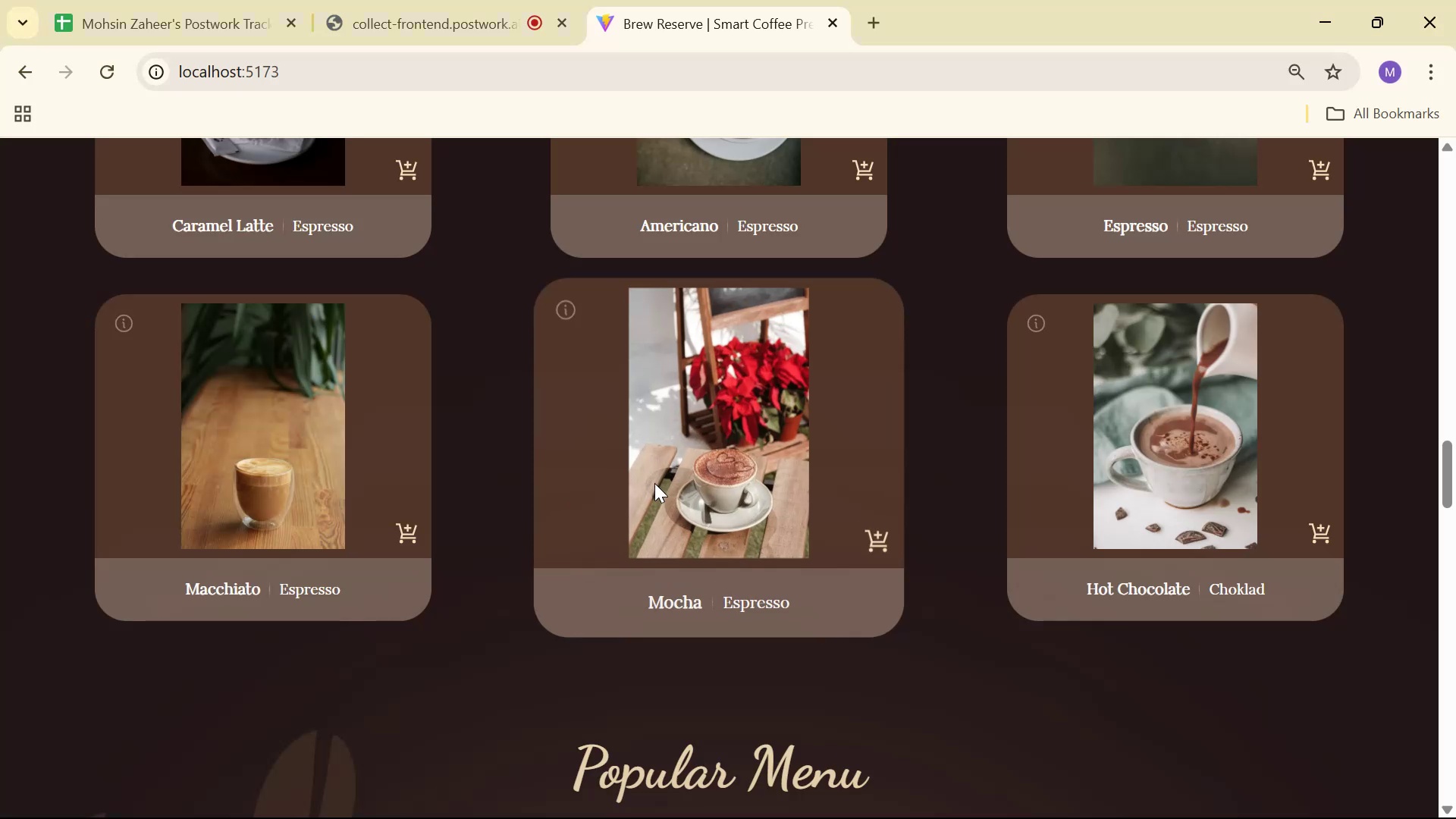 
key(Alt+AltLeft)
 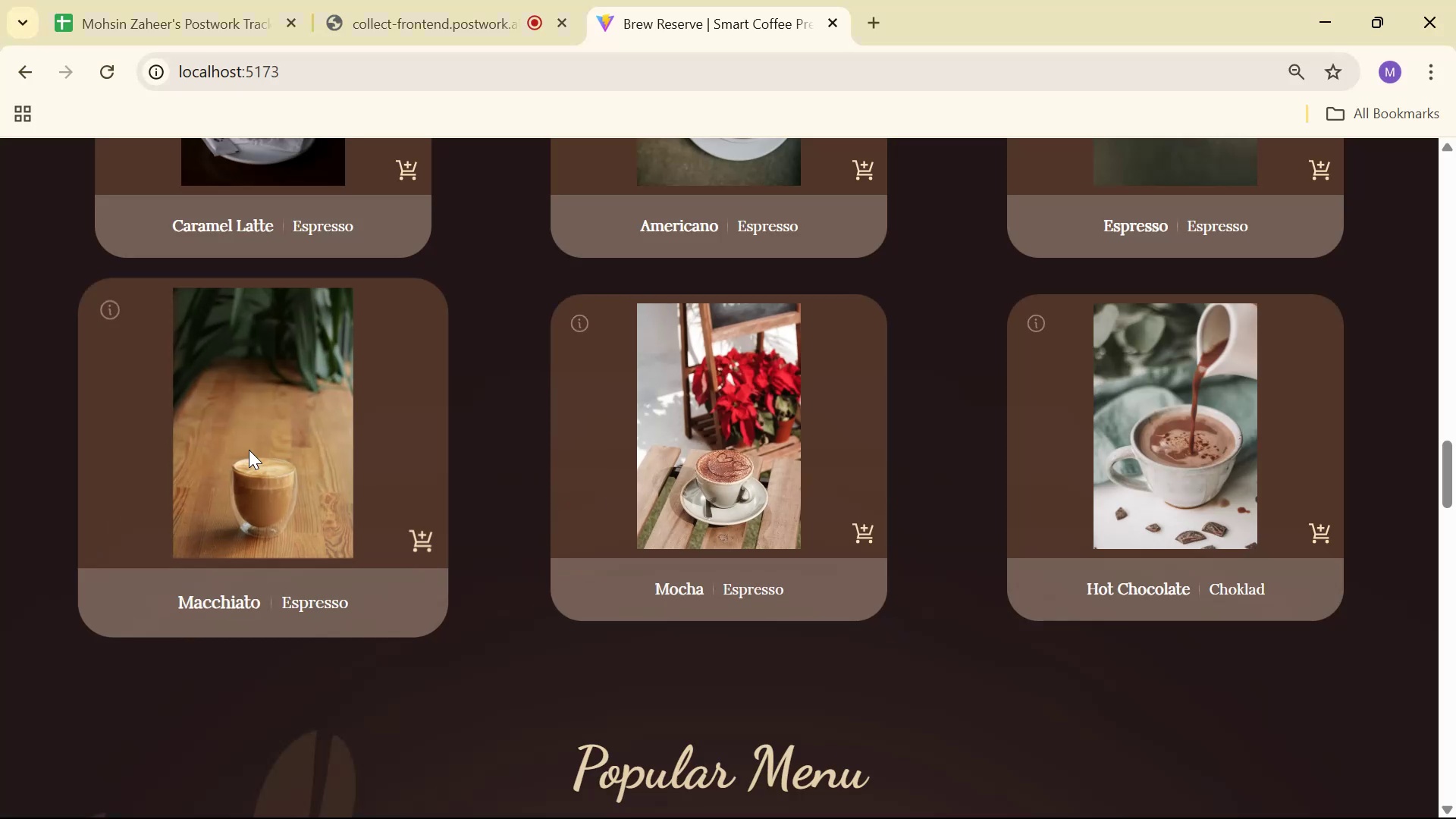 
key(Alt+Tab)
 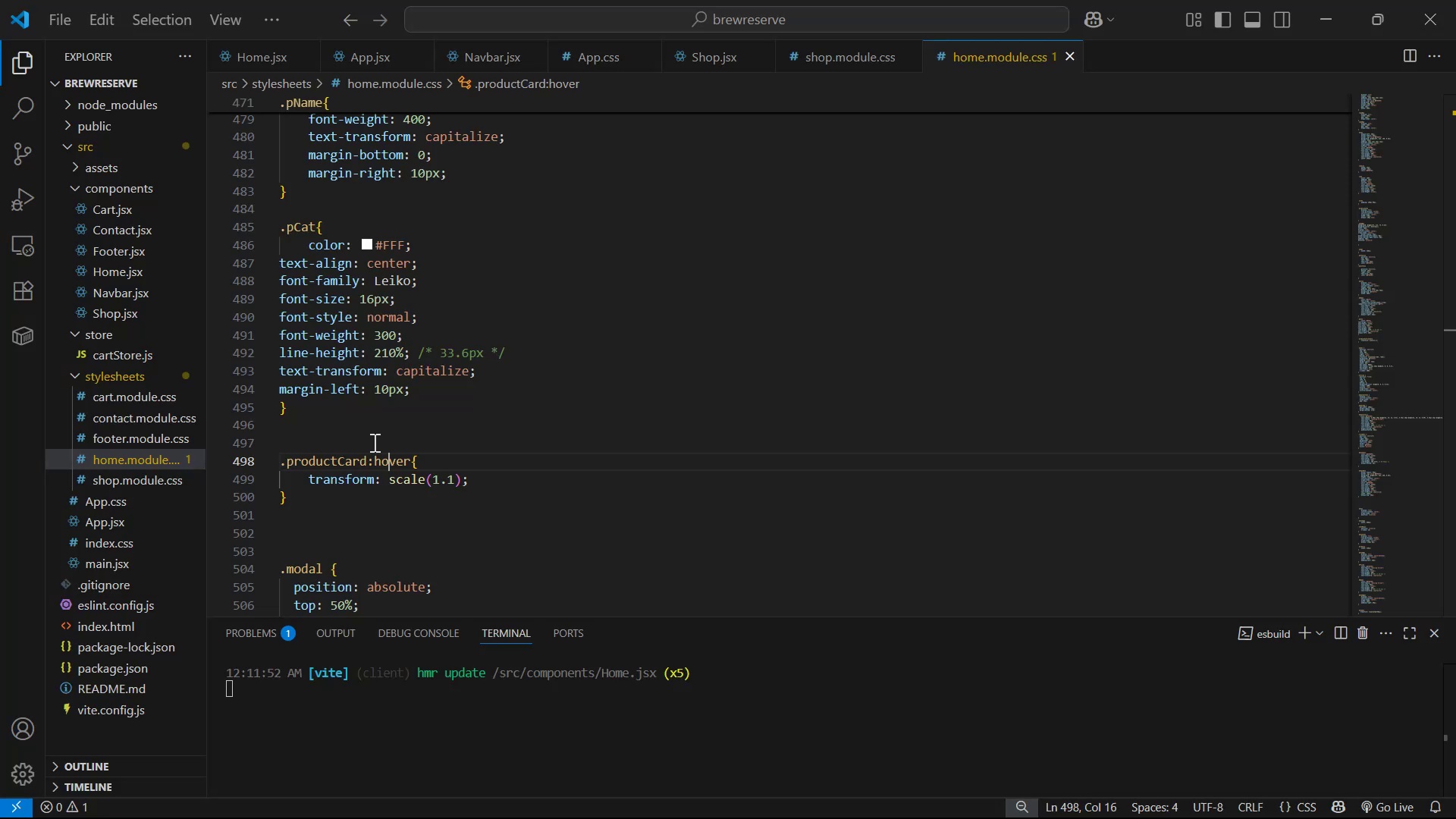 
scroll: coordinate [498, 350], scroll_direction: up, amount: 23.0
 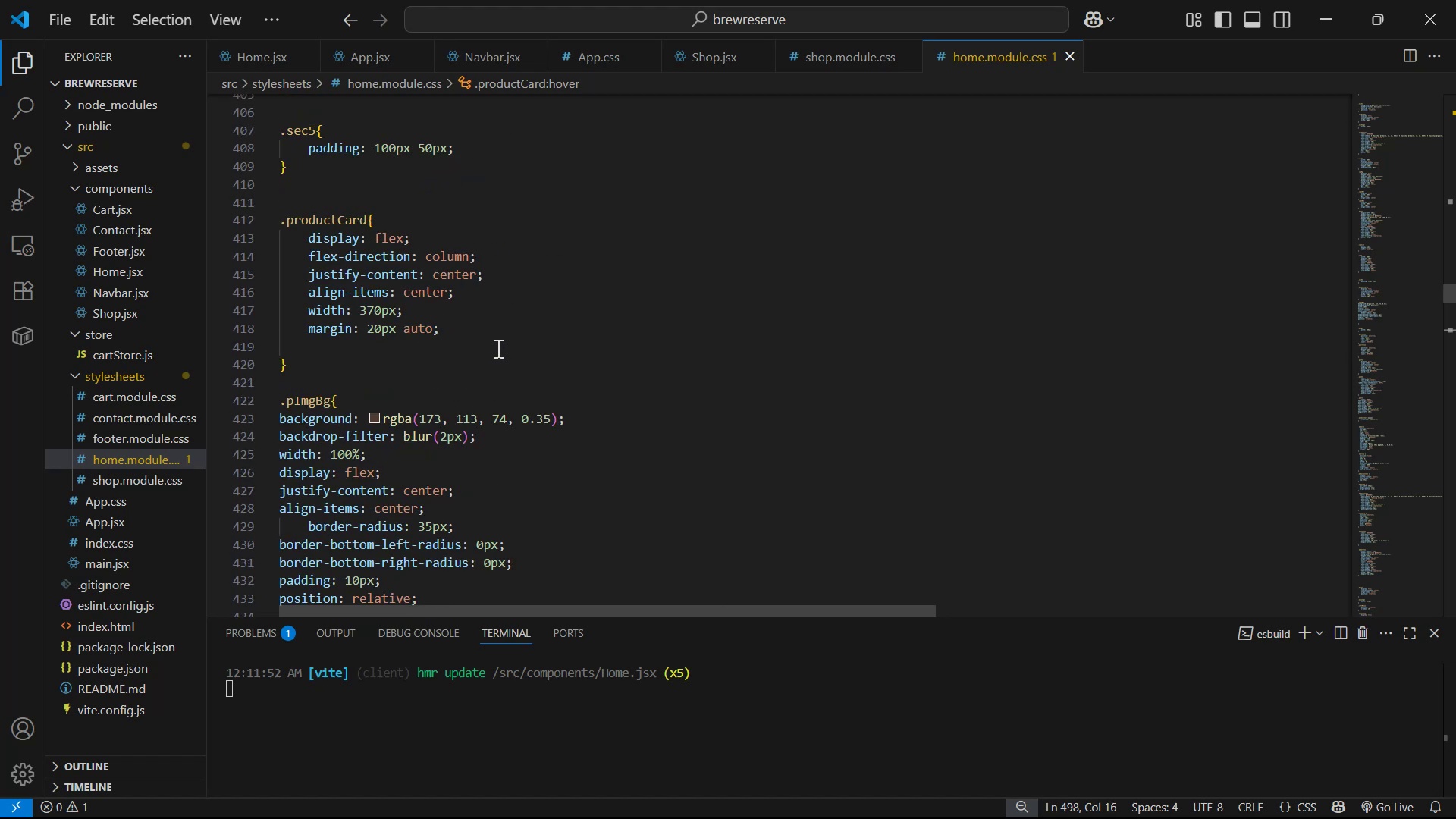 
left_click([495, 331])
 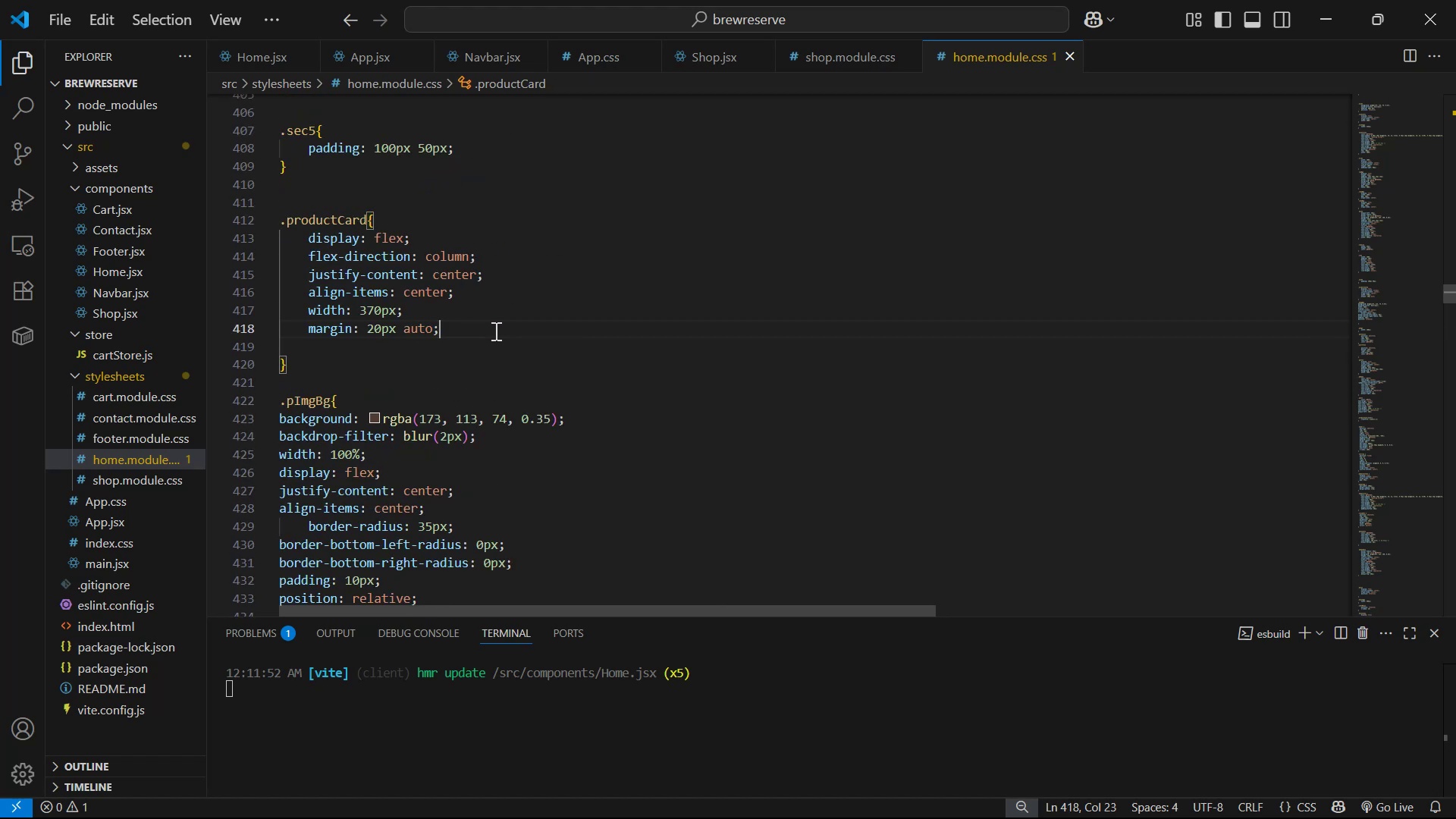 
key(Enter)
 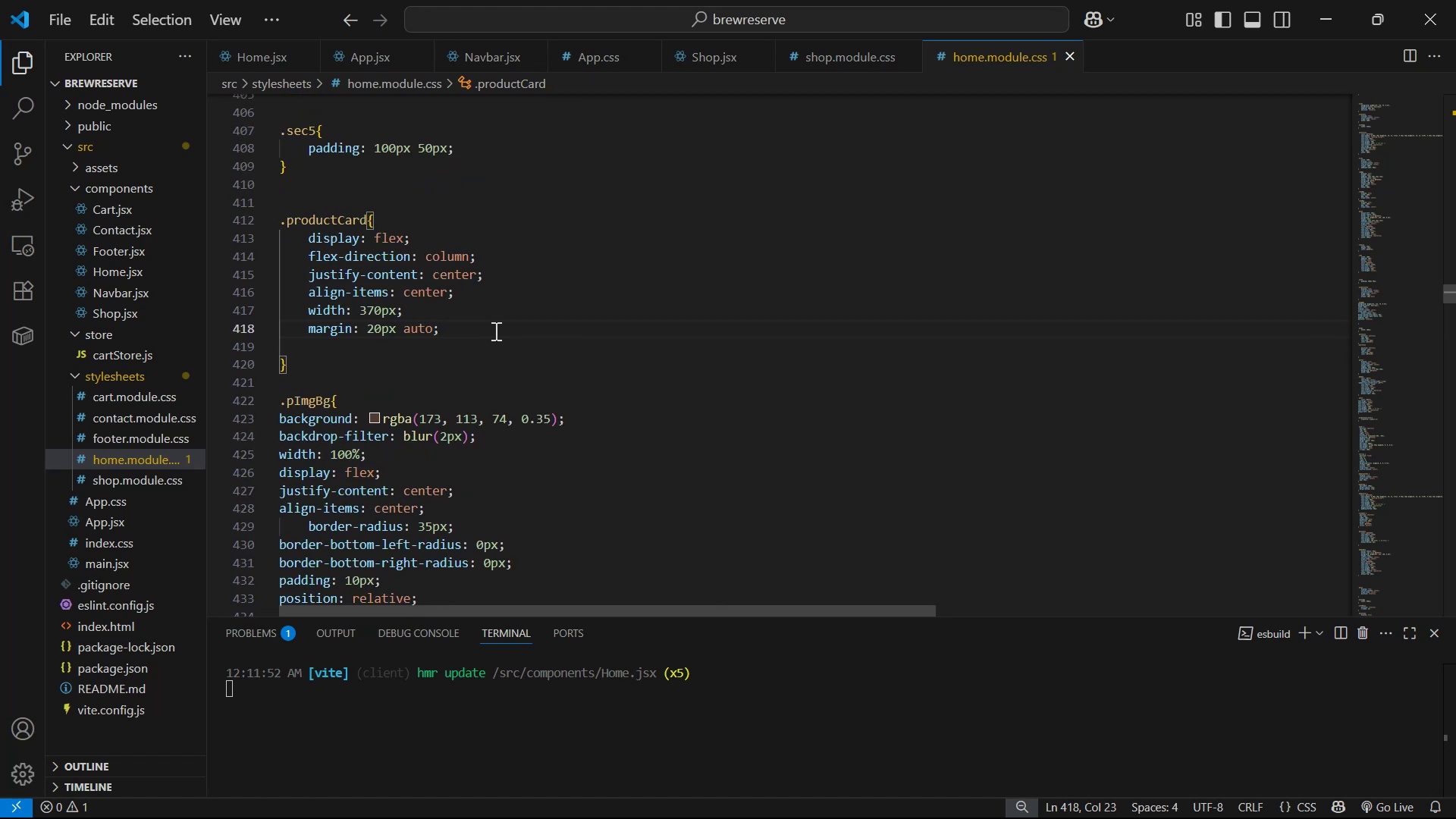 
type(tr)
 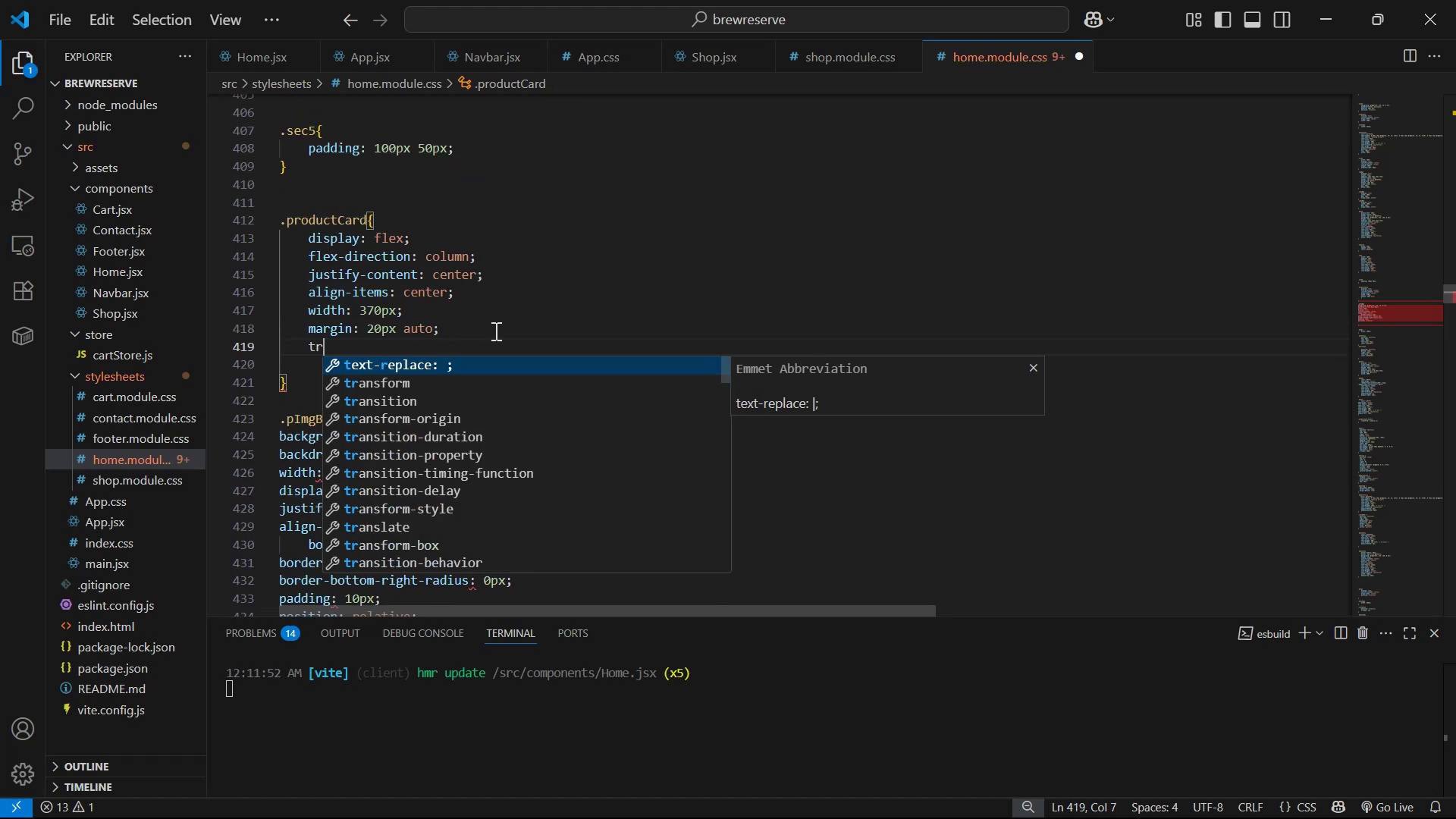 
key(ArrowUp)
 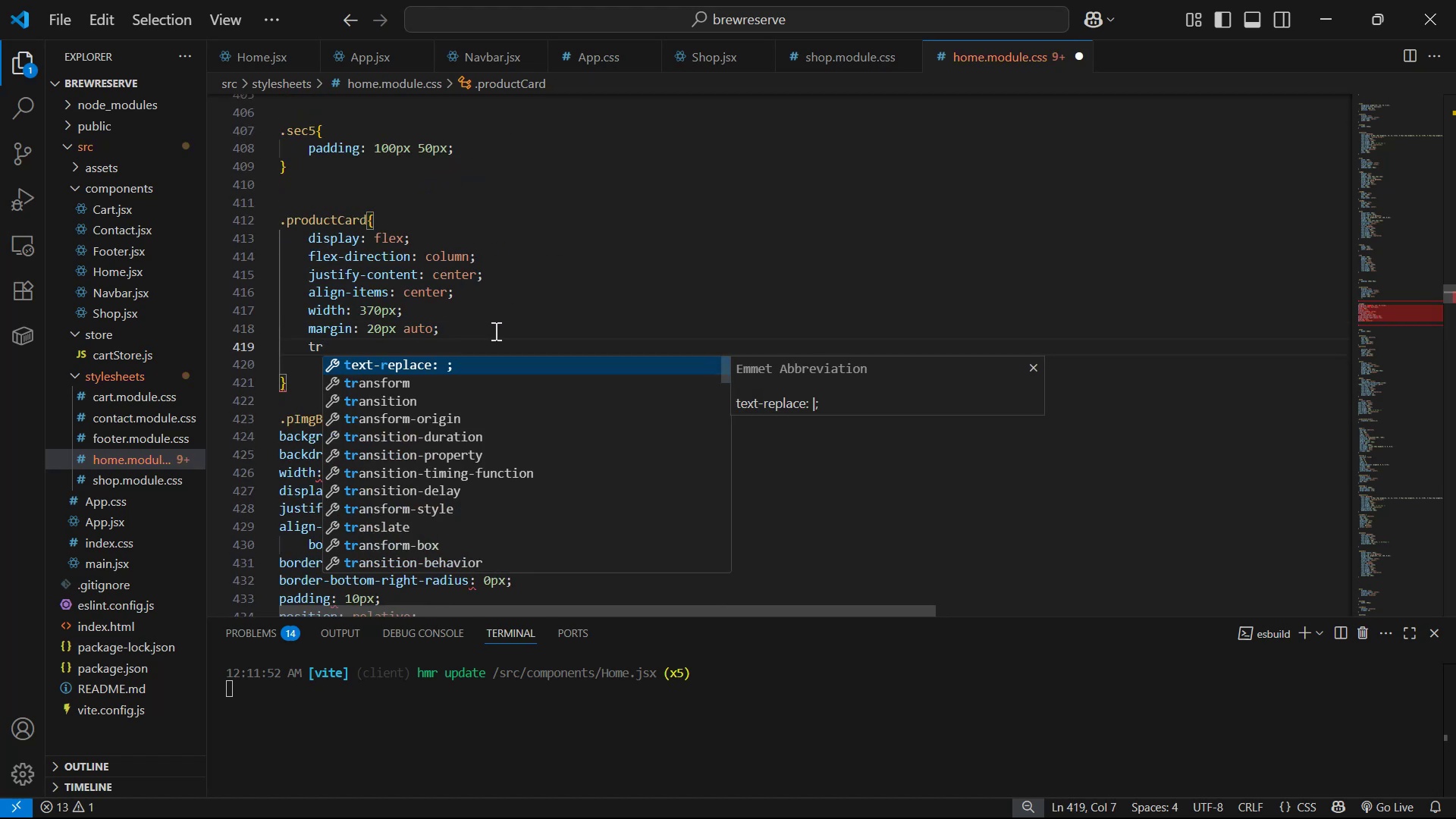 
key(ArrowDown)
 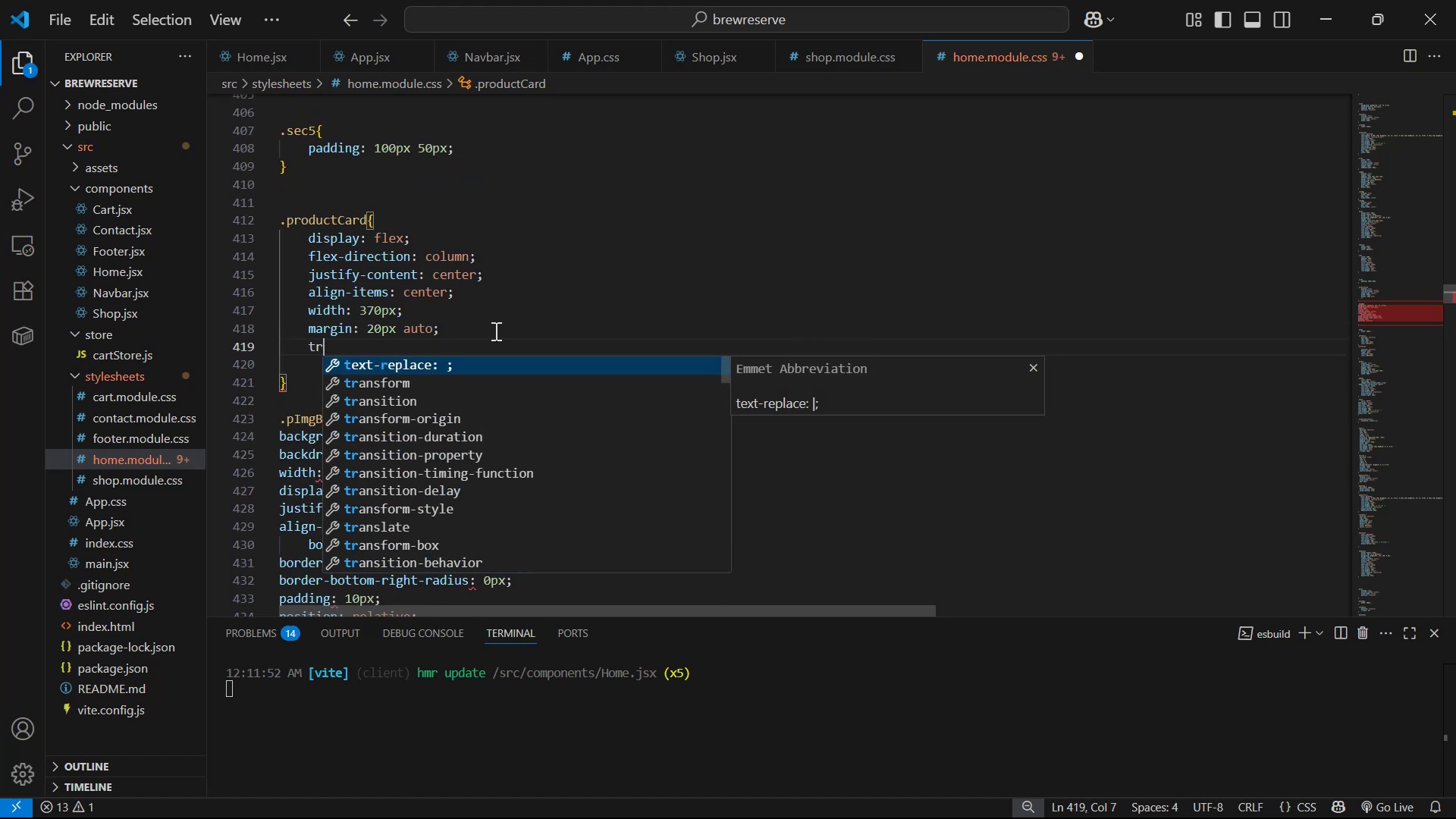 
key(ArrowDown)
 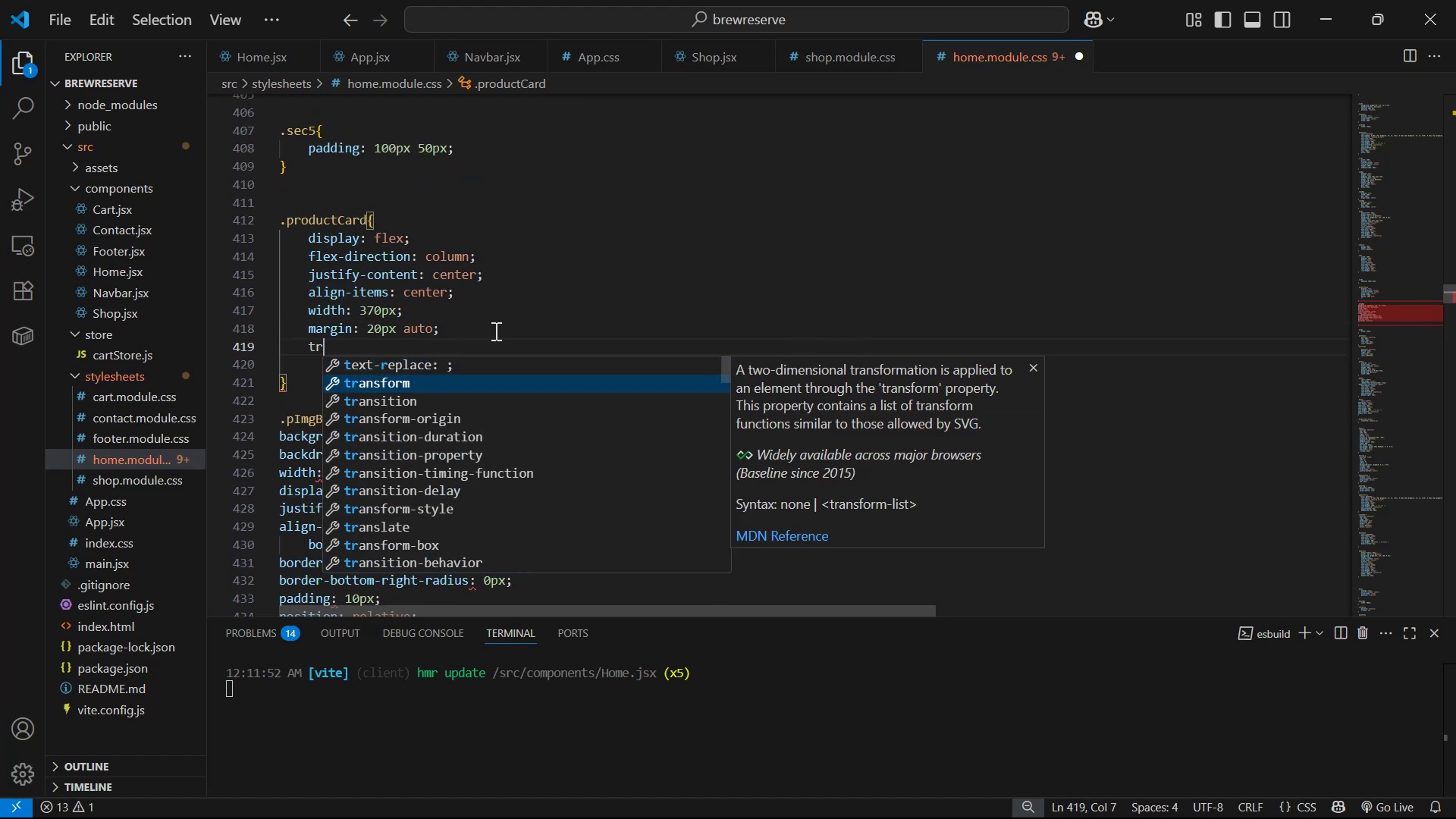 
key(ArrowDown)
 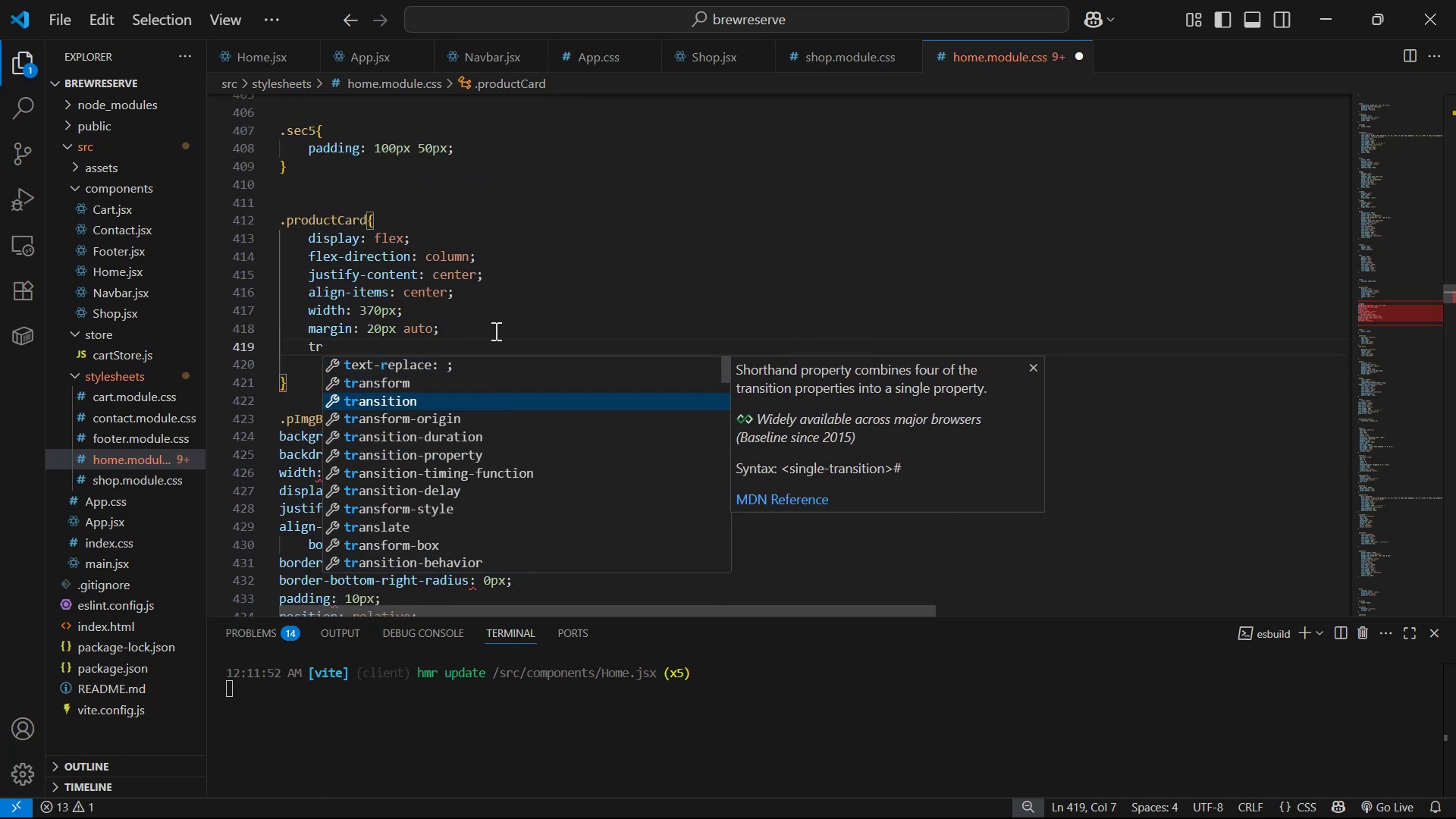 
key(Enter)
 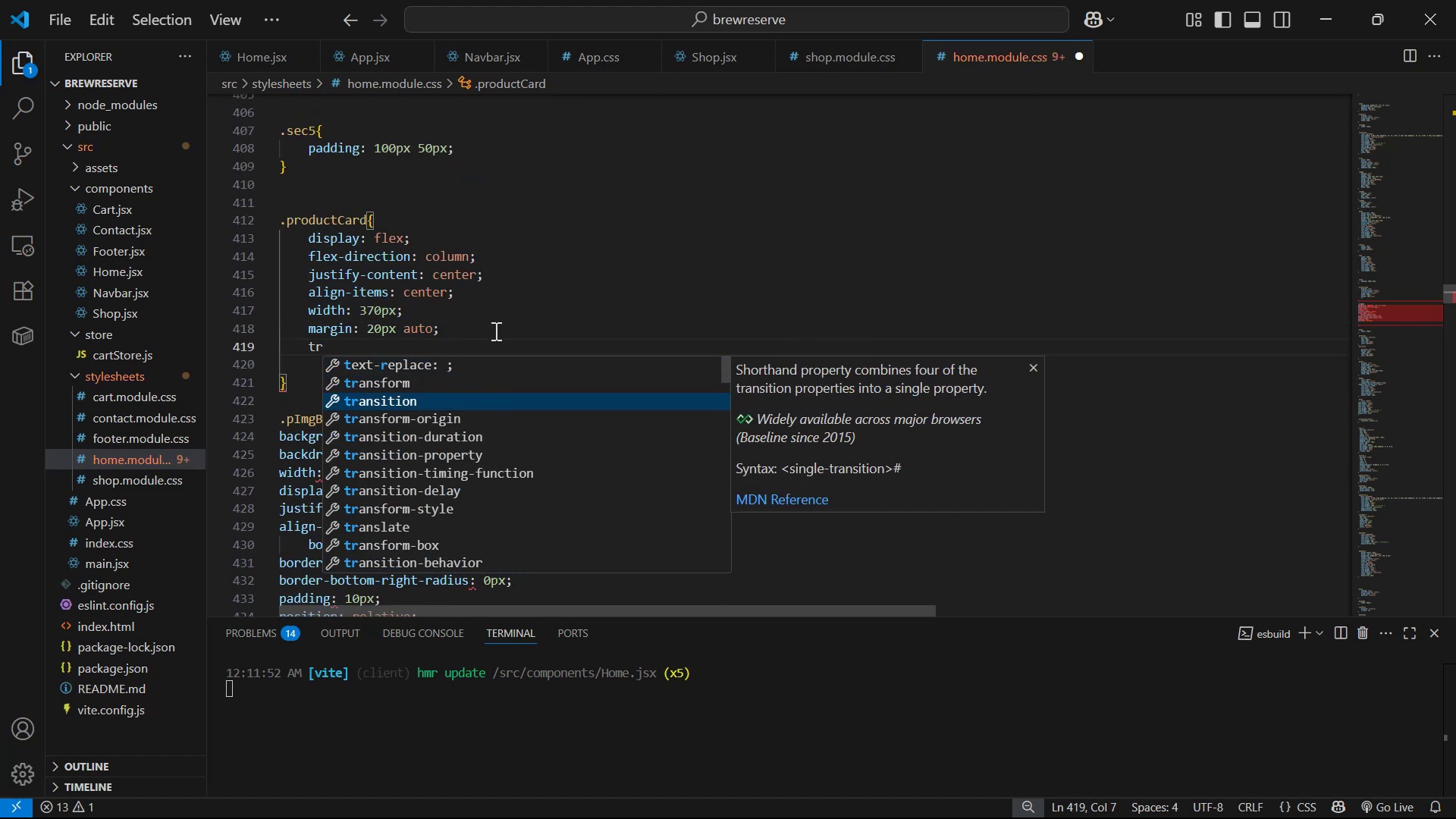 
key(A)
 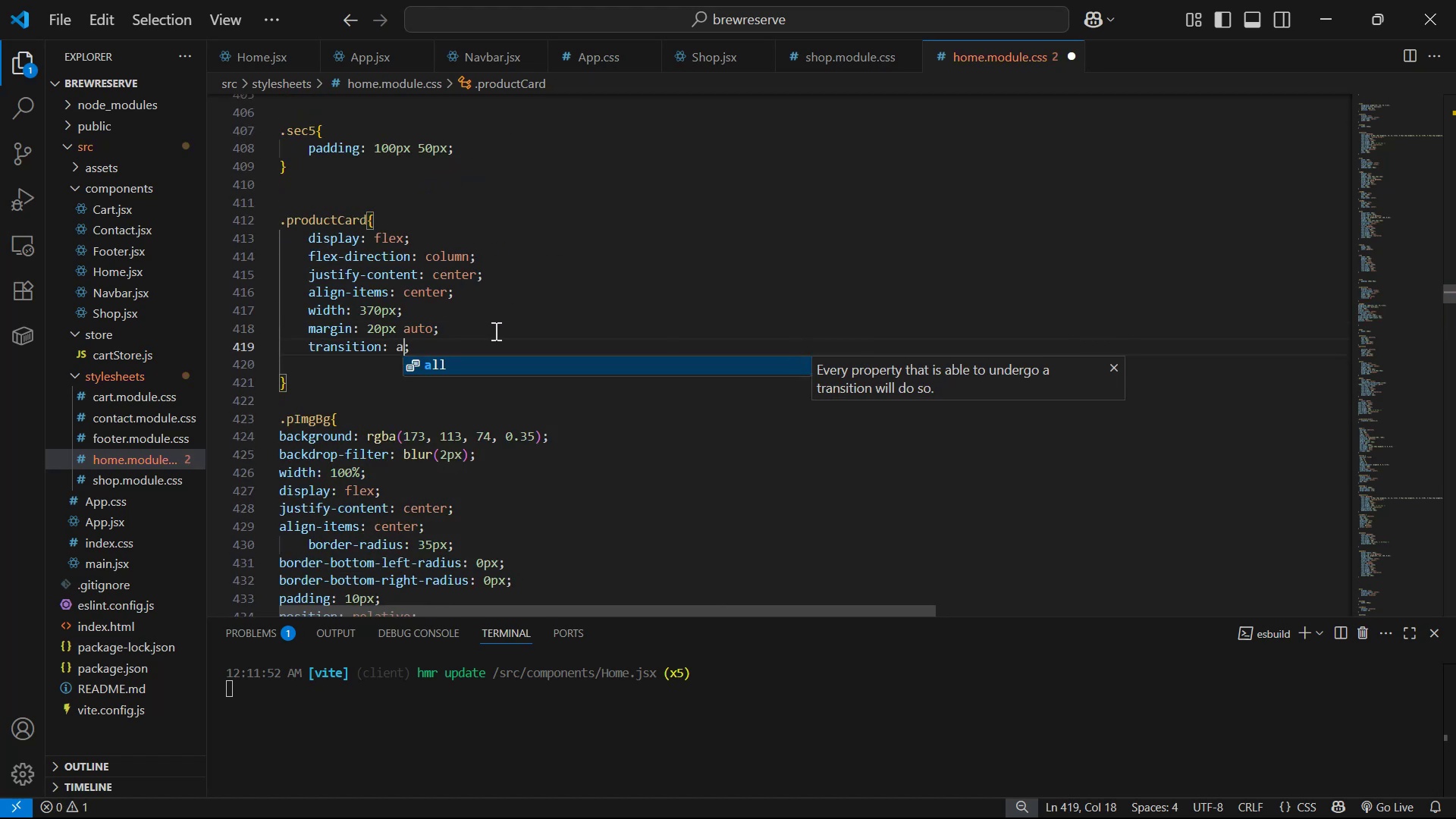 
key(Enter)
 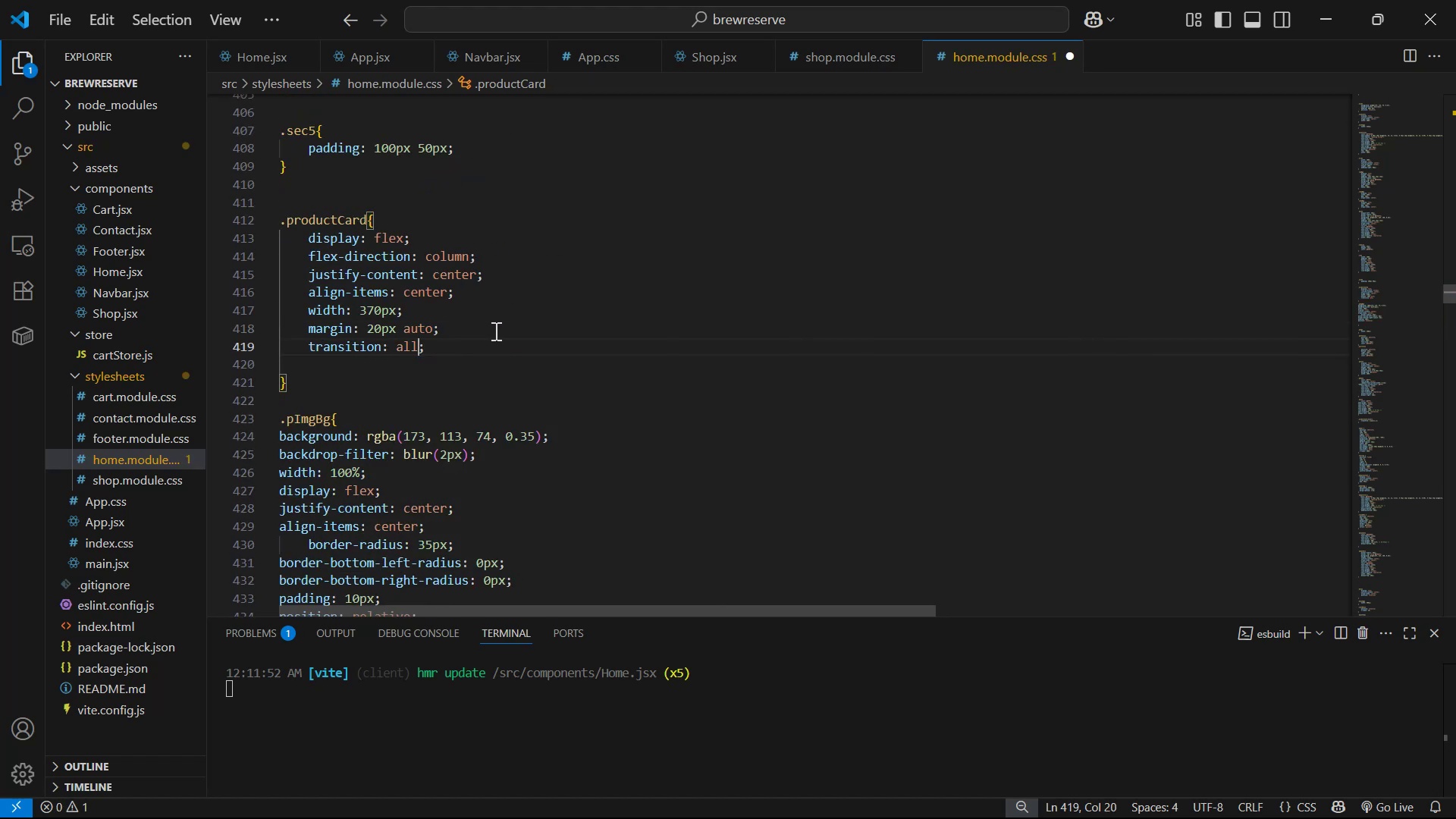 
type( 0.5s)
 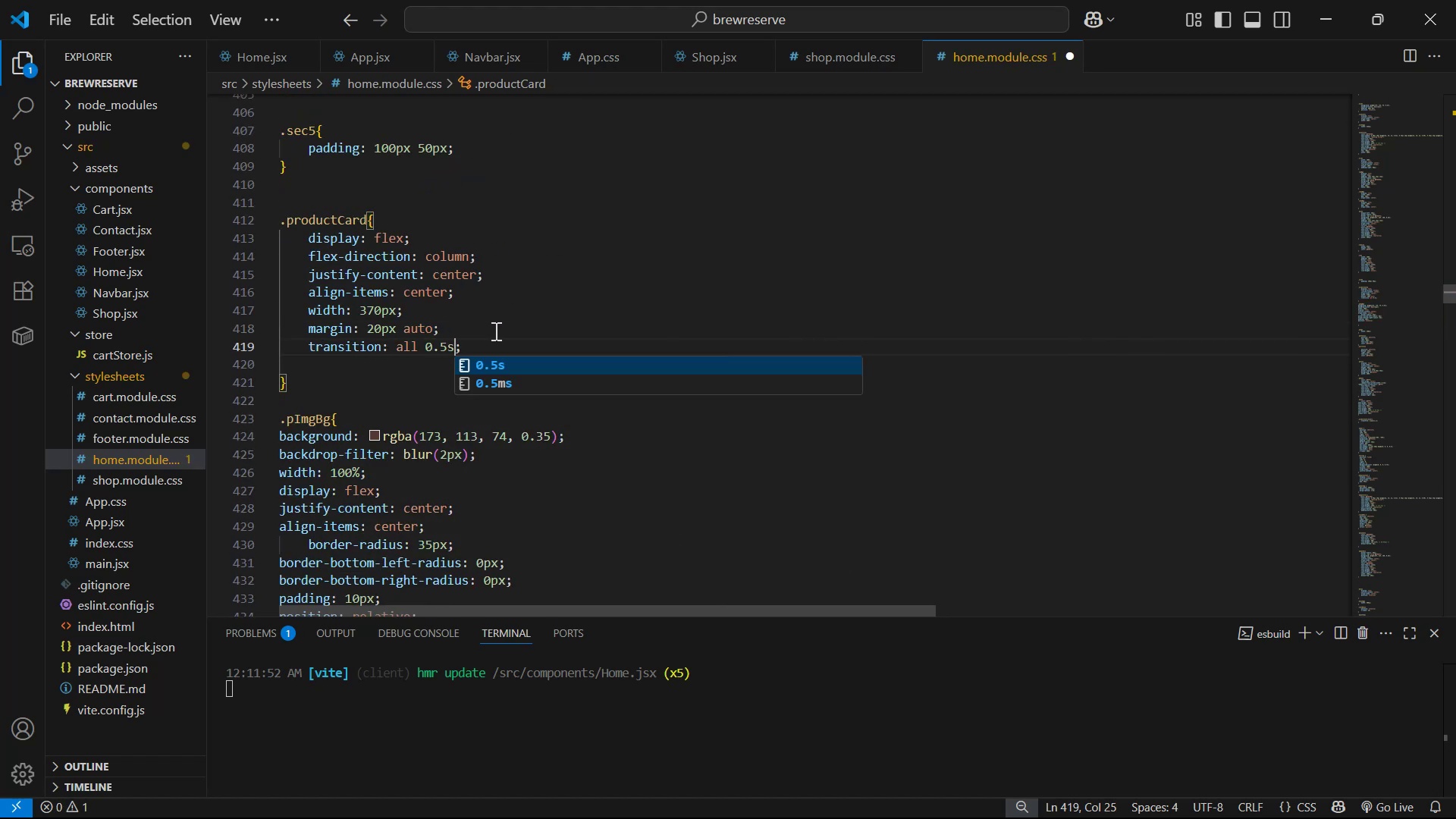 
key(Control+S)
 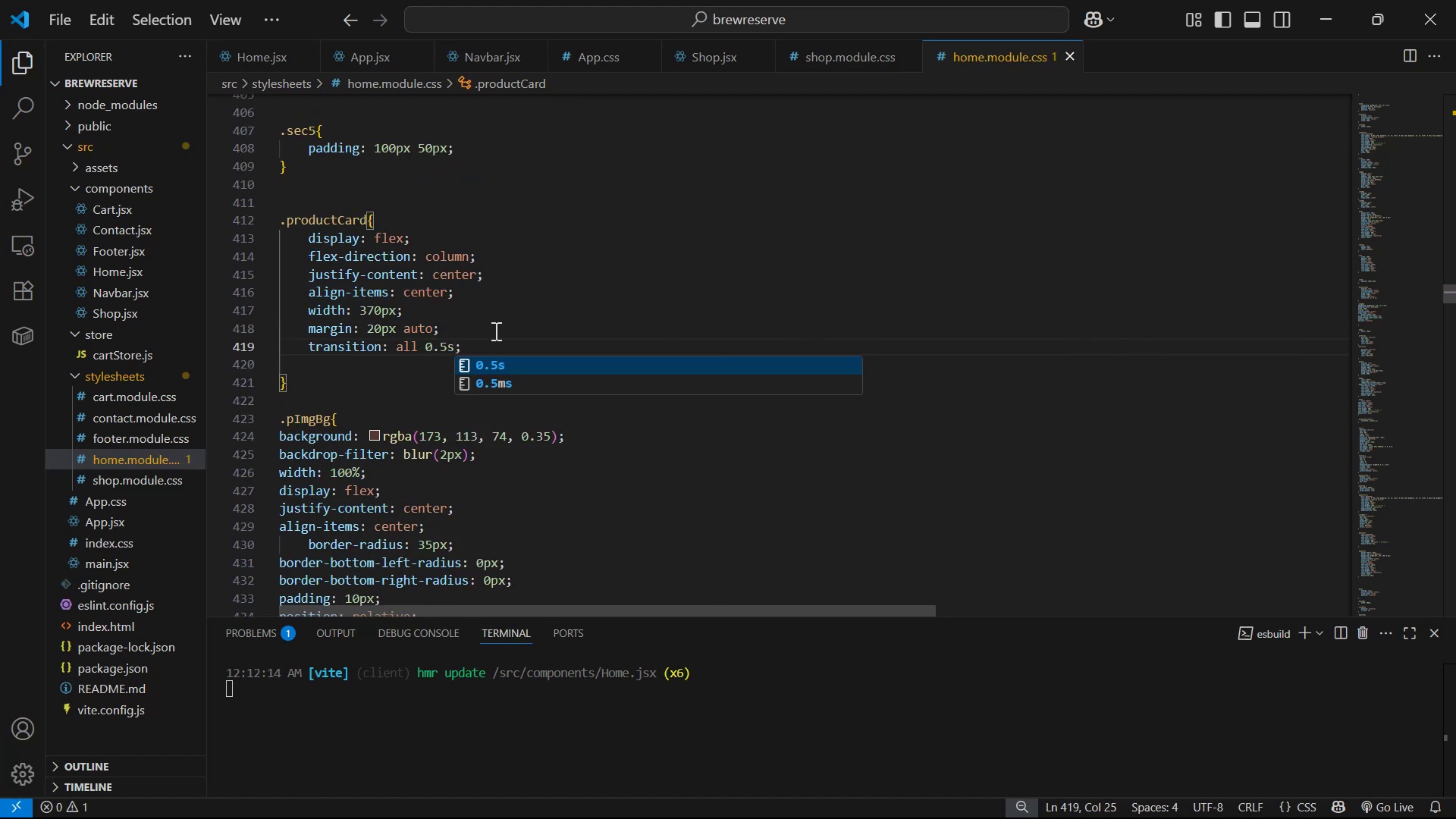 
key(Alt+AltLeft)
 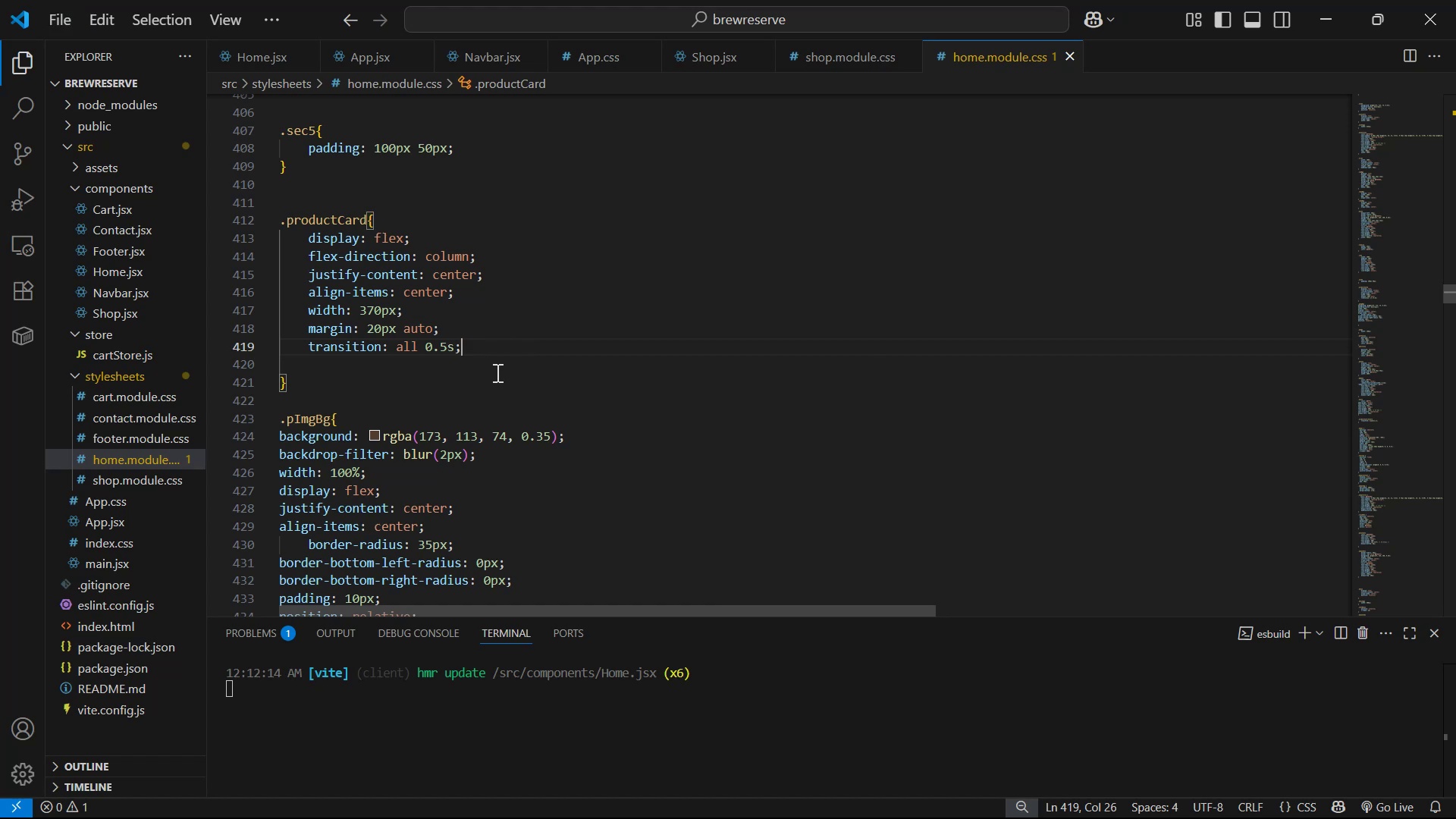 
key(Backslash)
 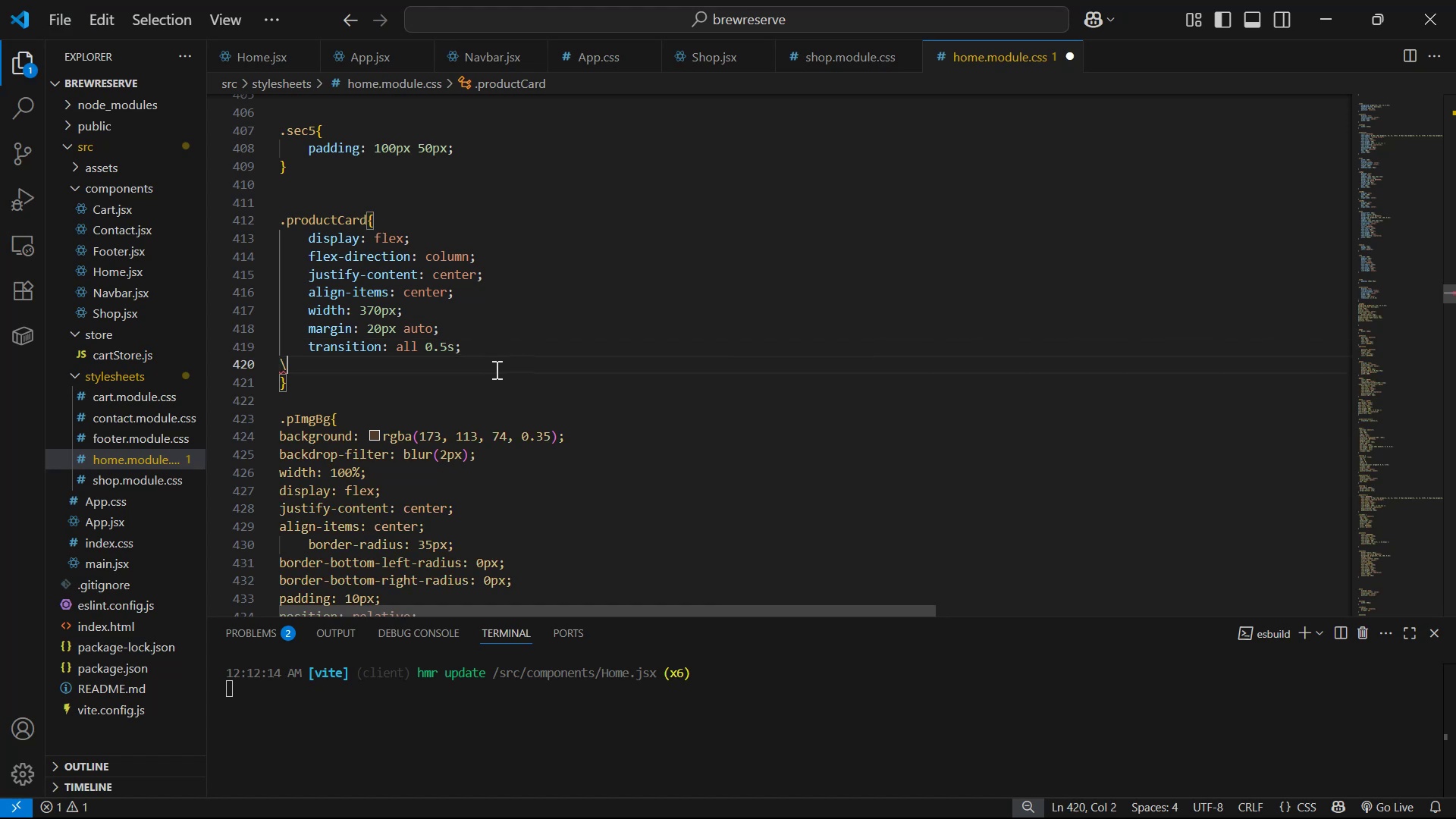 
key(Backspace)
 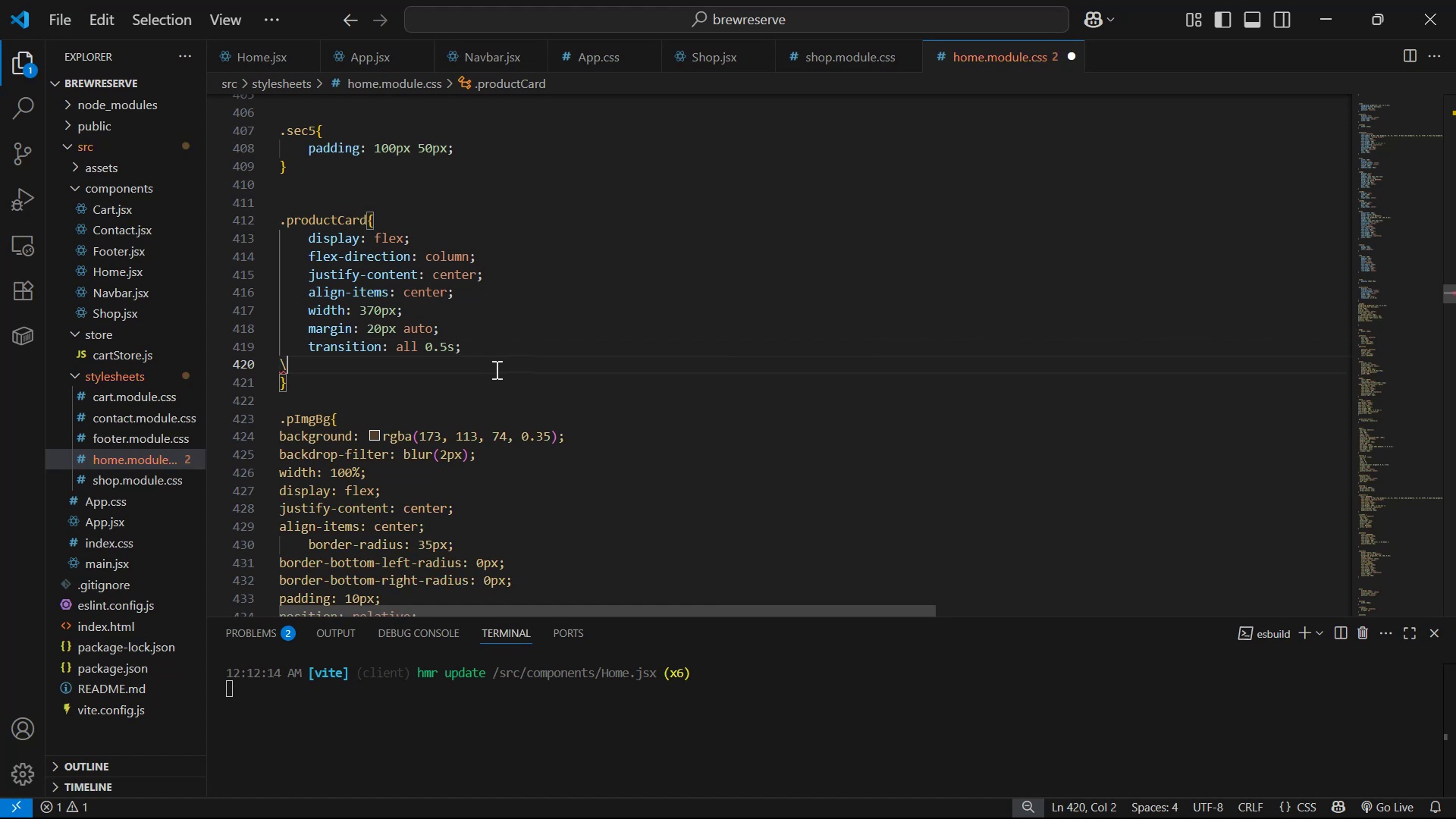 
key(Backspace)
 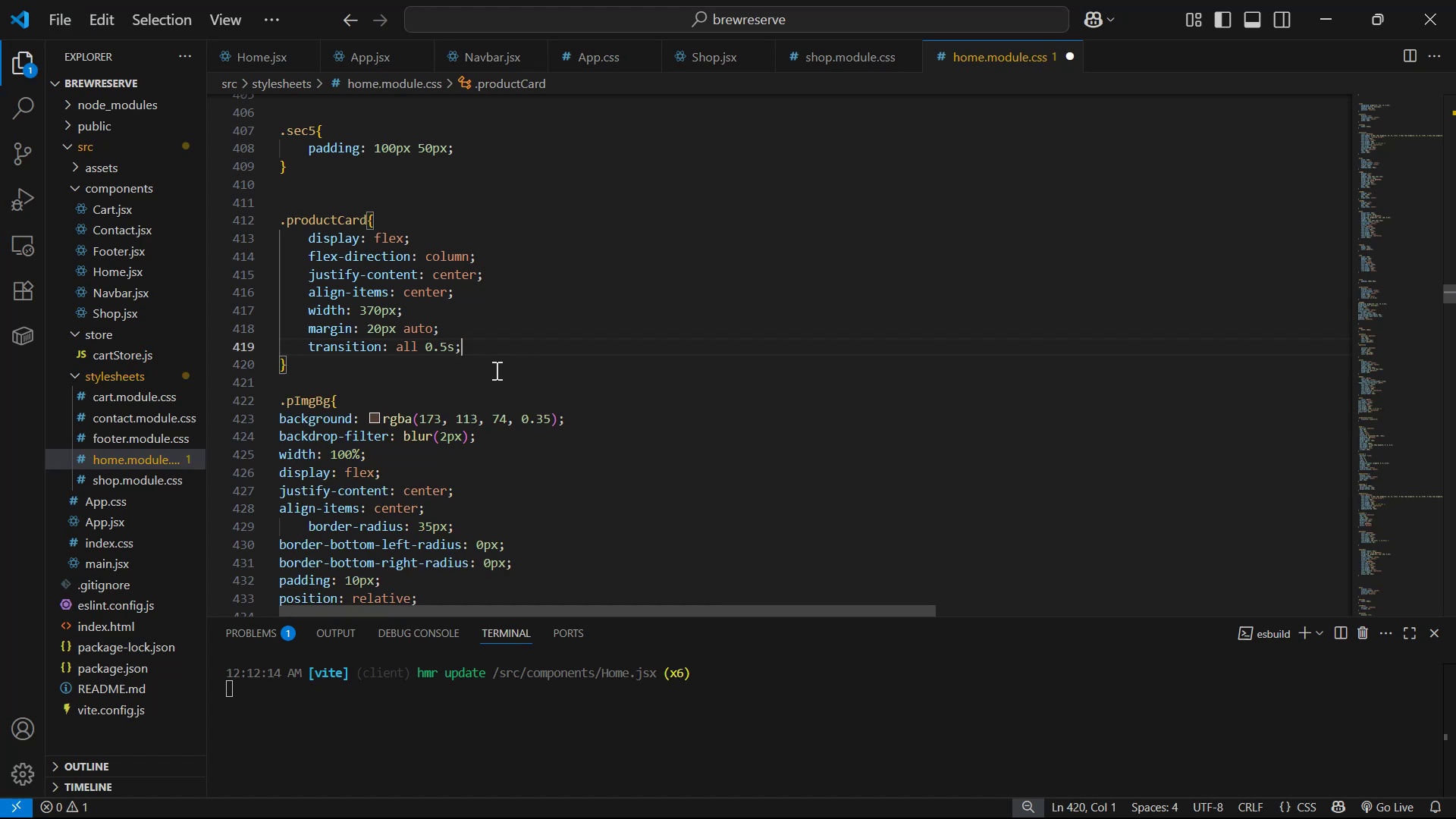 
key(Enter)
 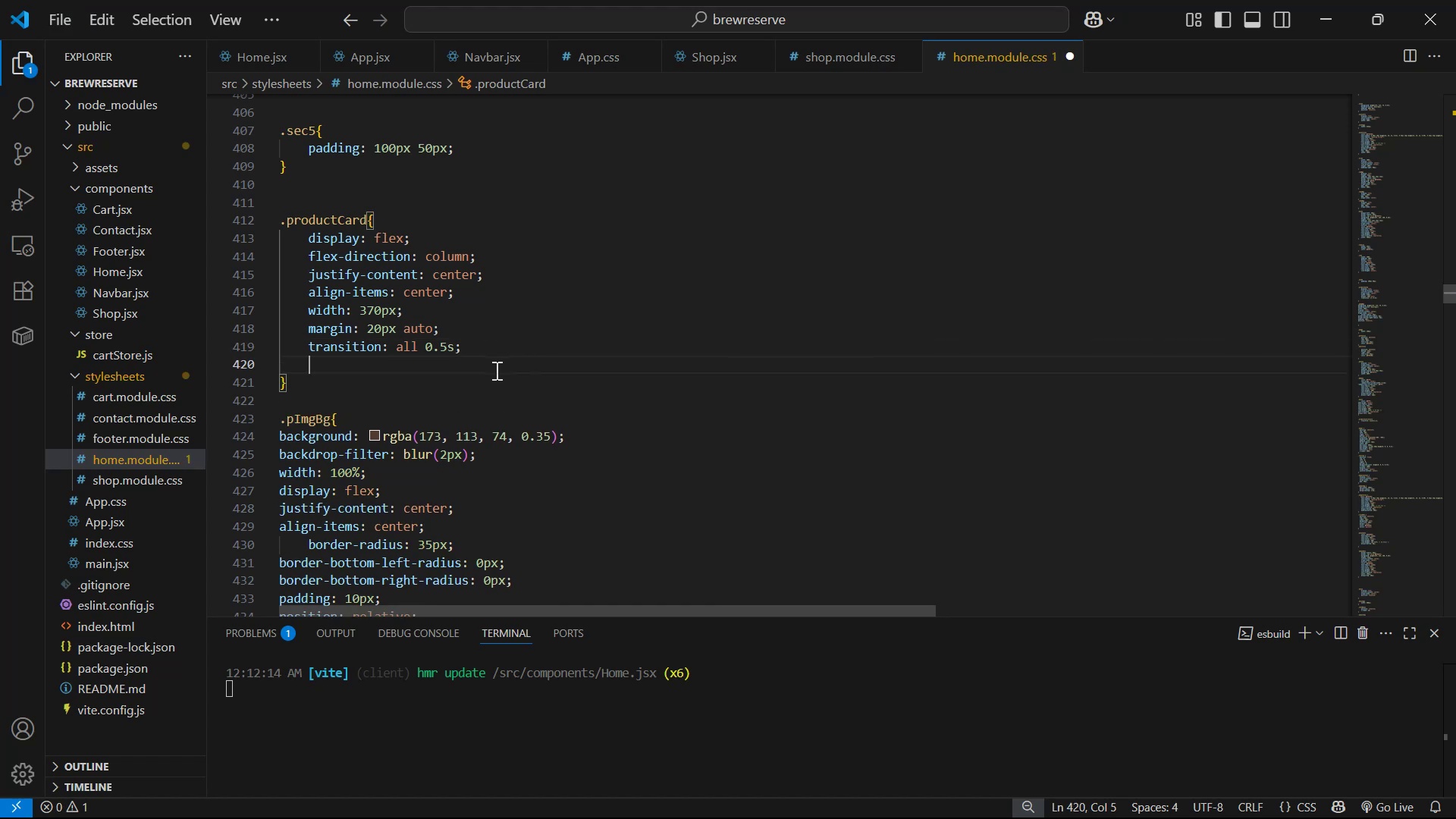 
type(cur)
 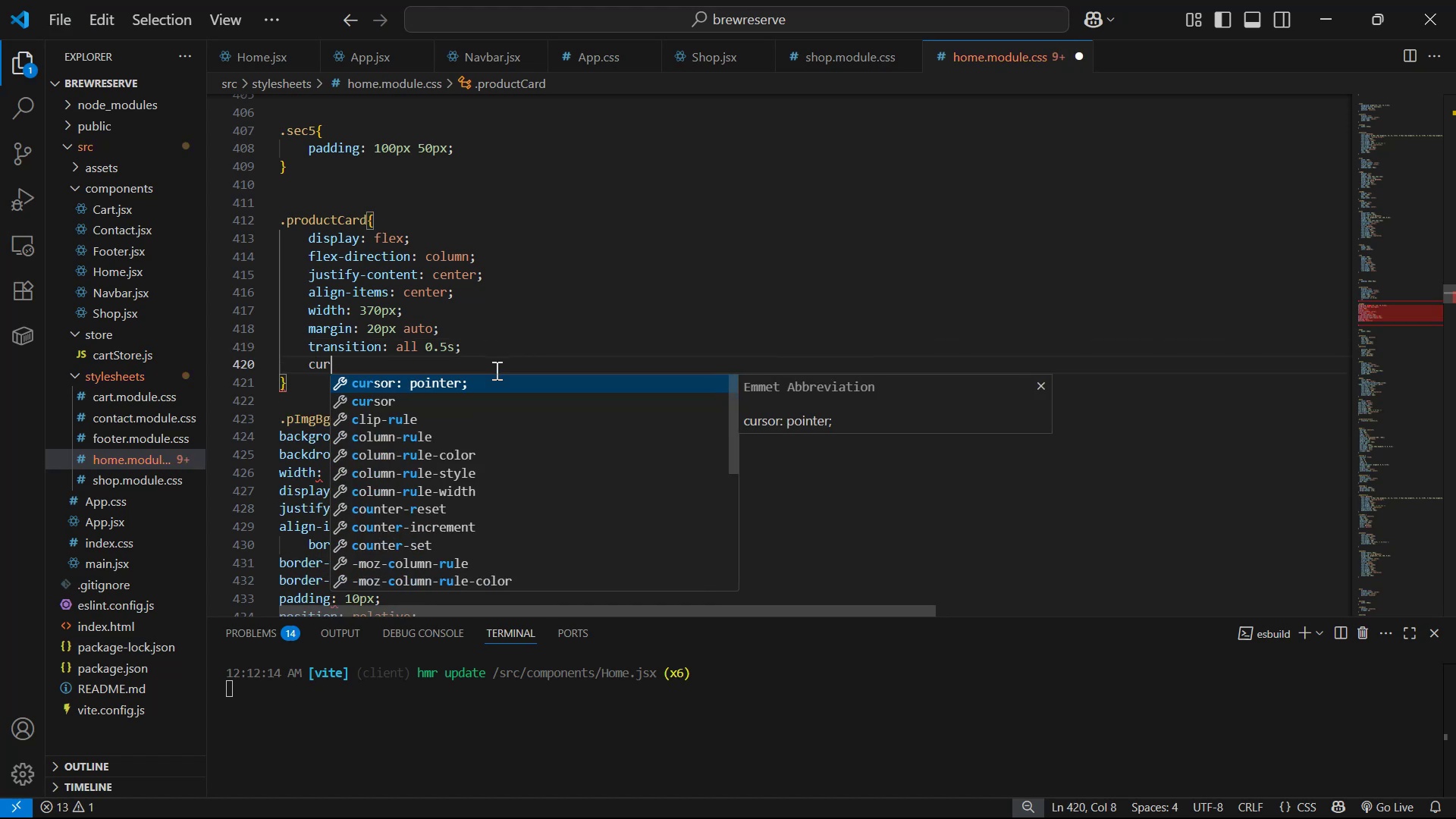 
key(Enter)
 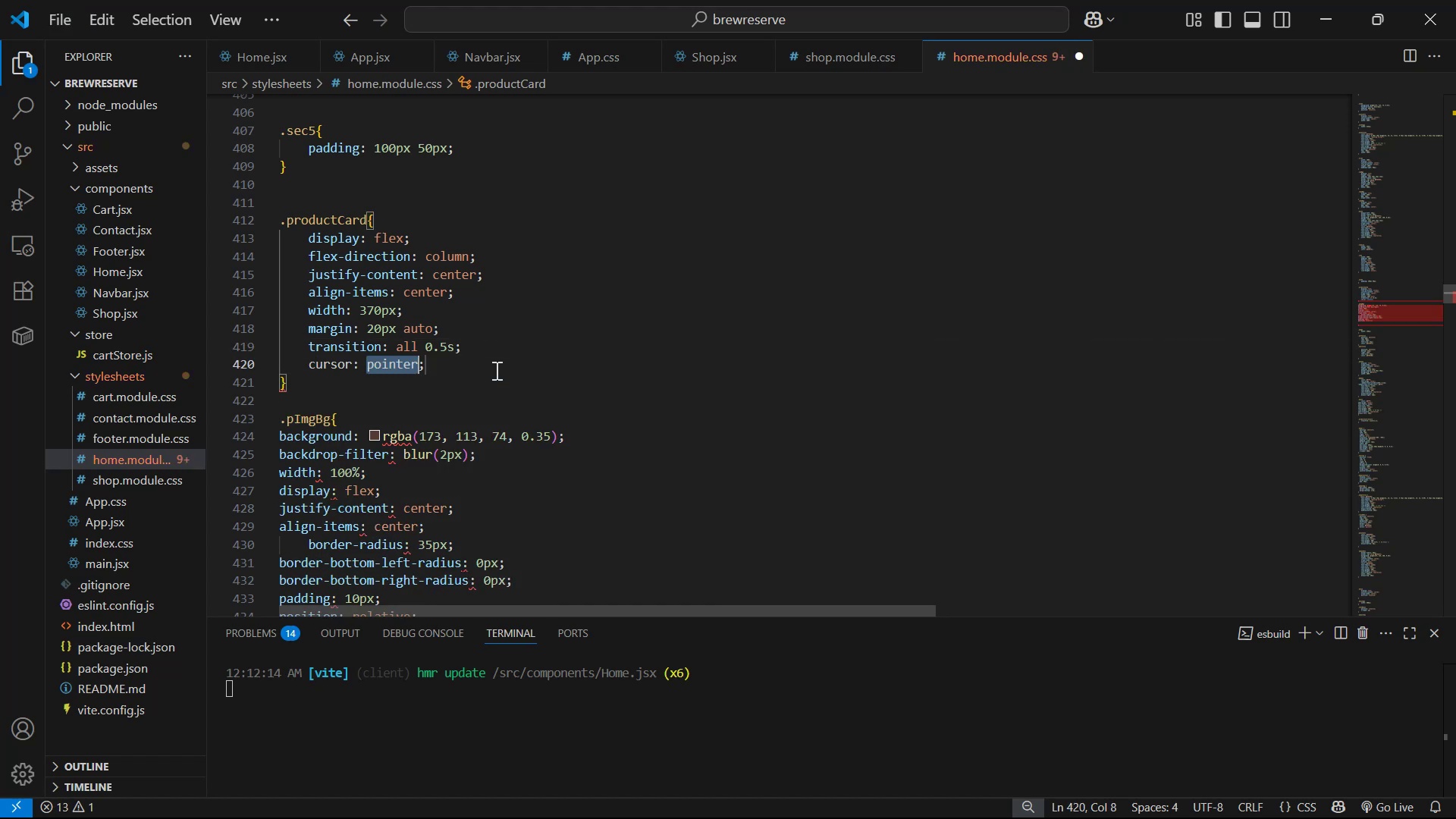 
key(Control+S)
 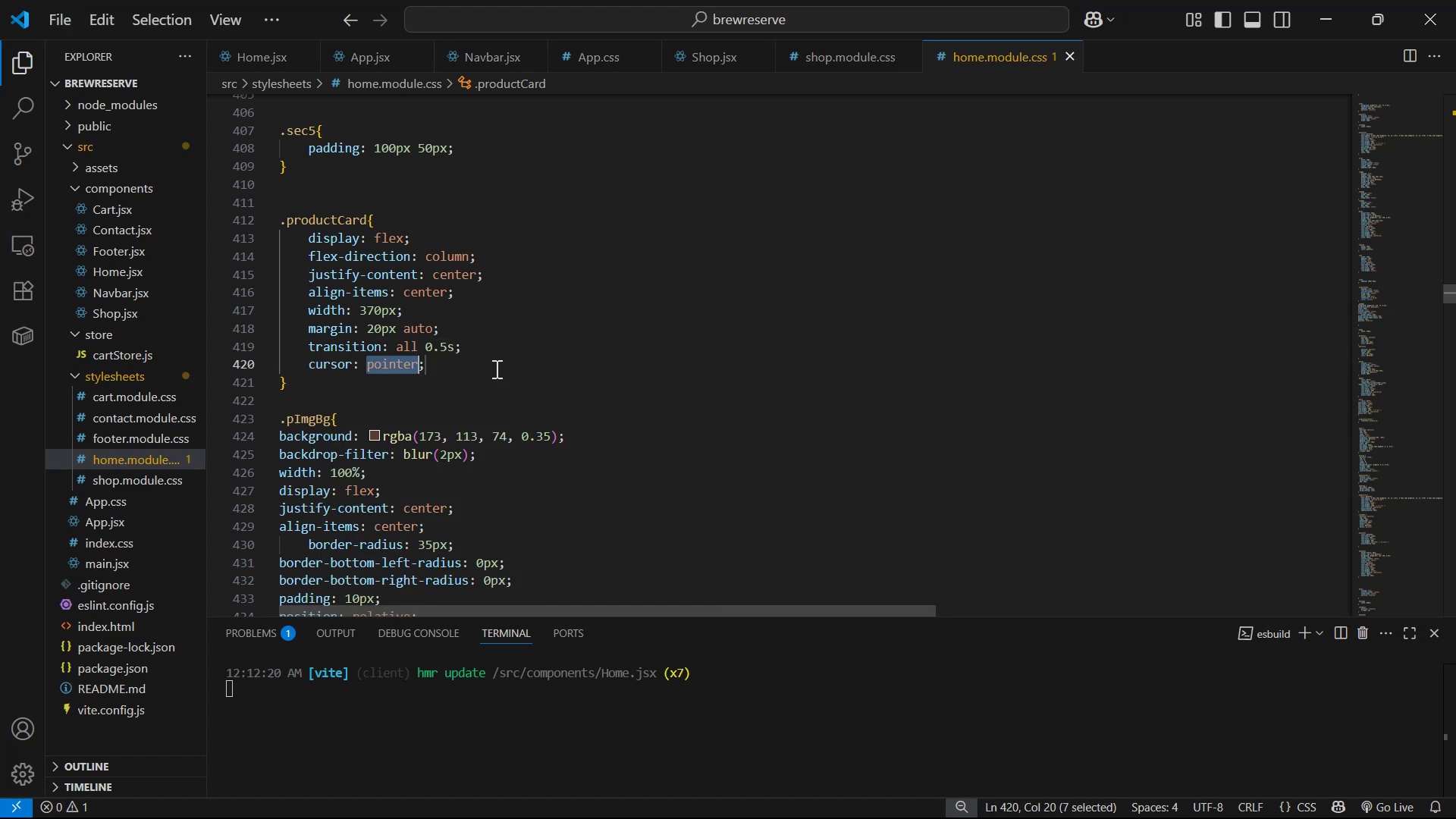 
key(Alt+AltLeft)
 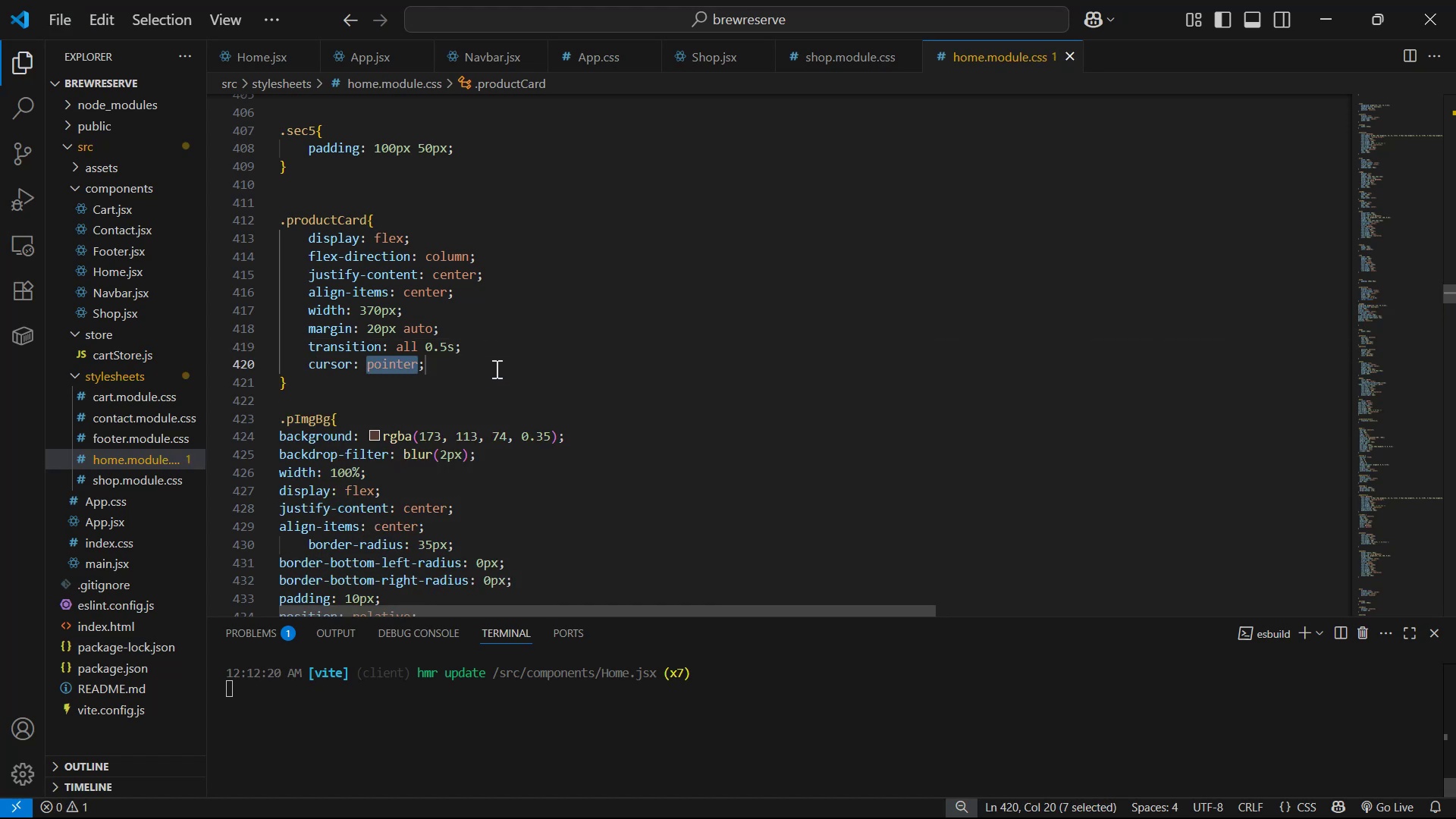 
key(Alt+Tab)
 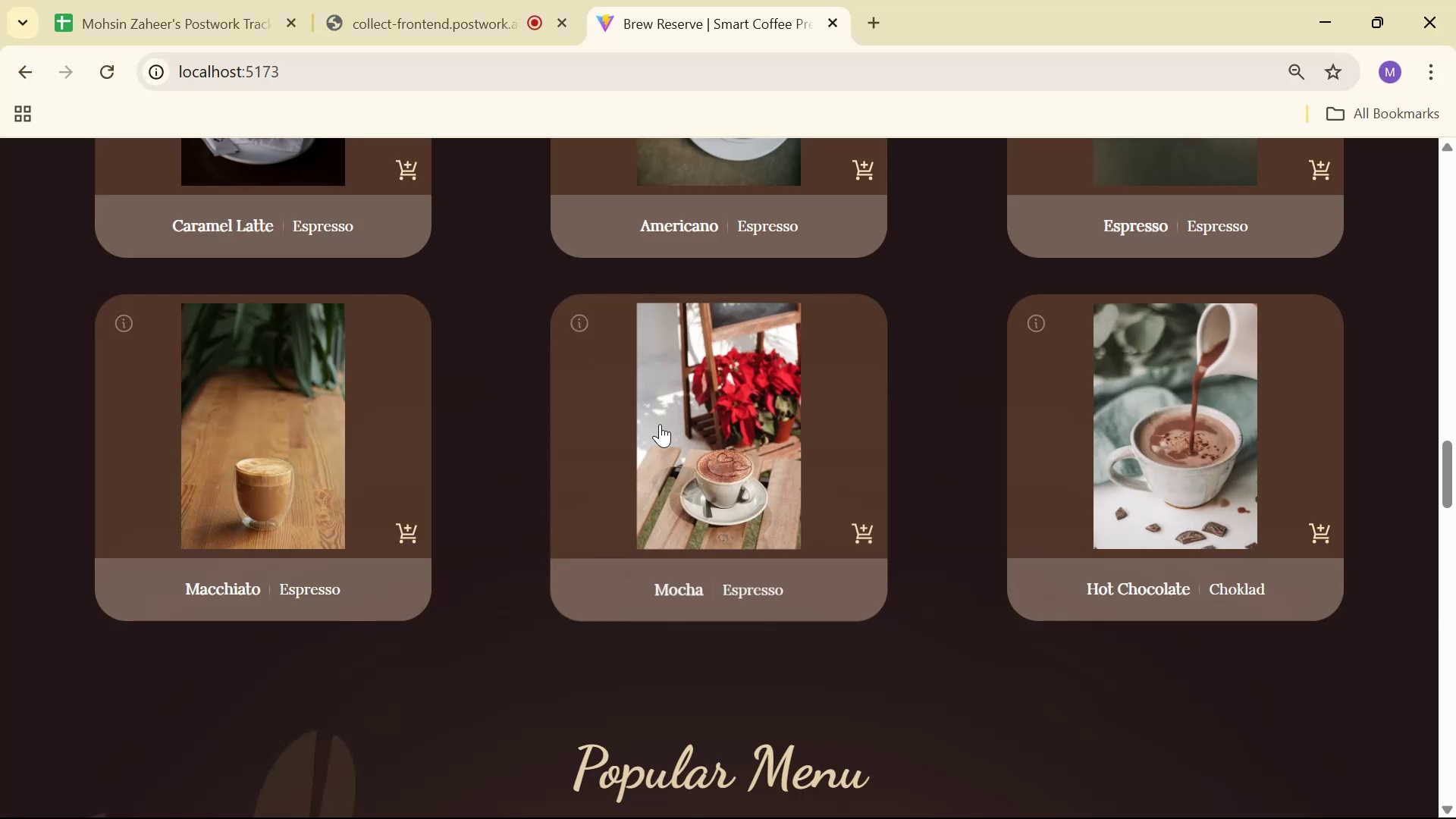 
scroll: coordinate [393, 379], scroll_direction: up, amount: 4.0
 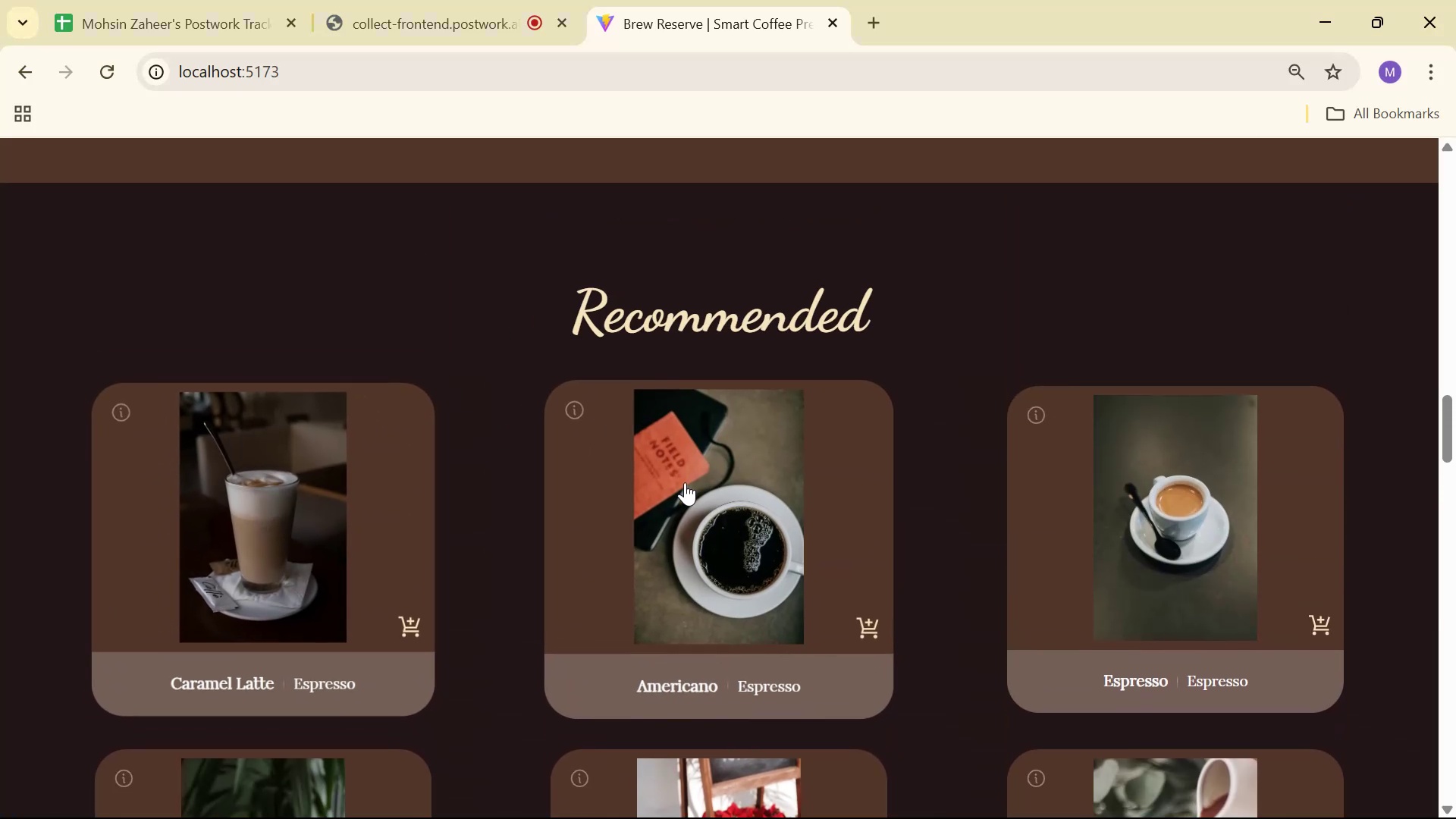 
scroll: coordinate [1006, 488], scroll_direction: down, amount: 5.0
 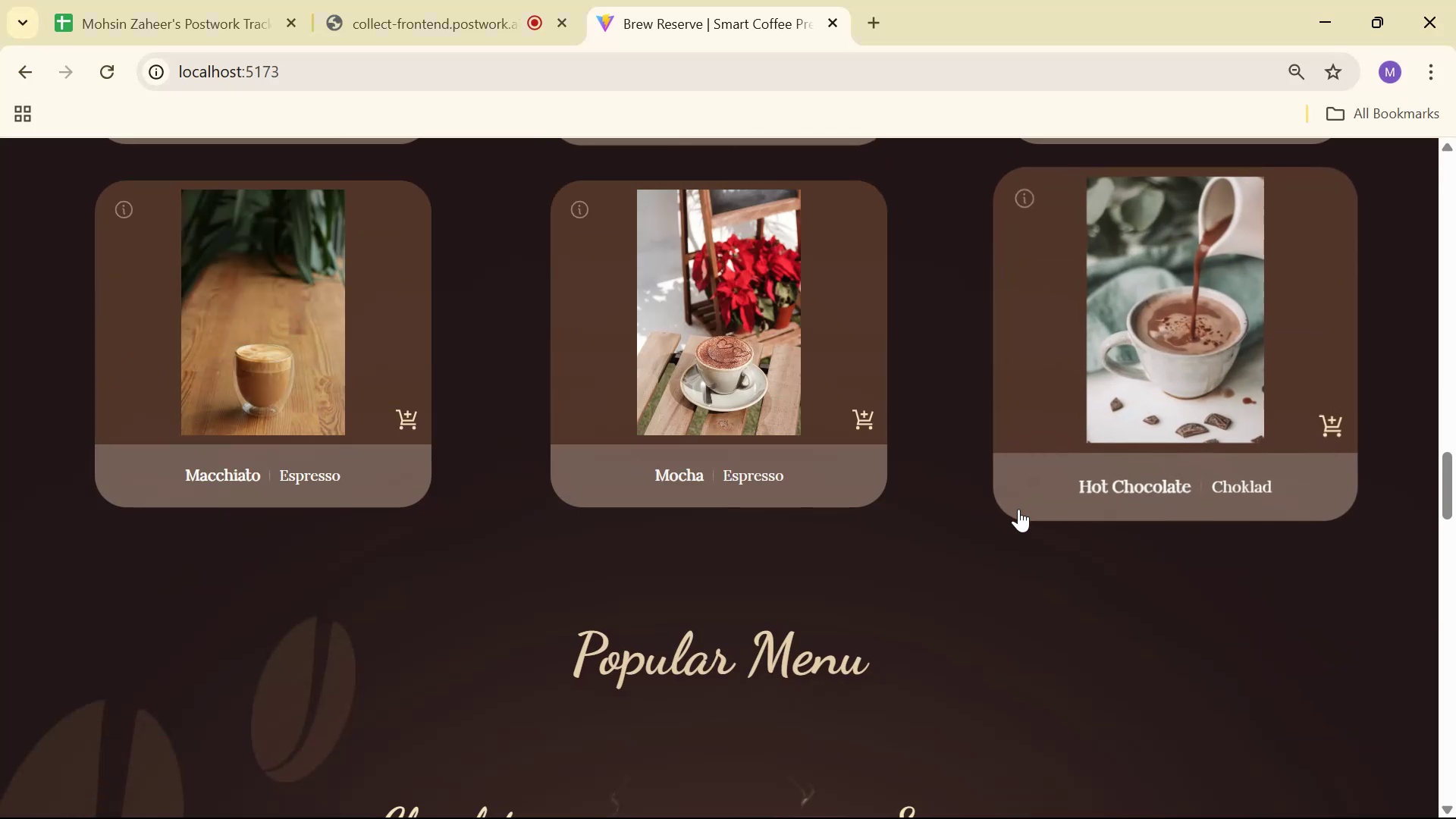 
mouse_move([1087, 439])
 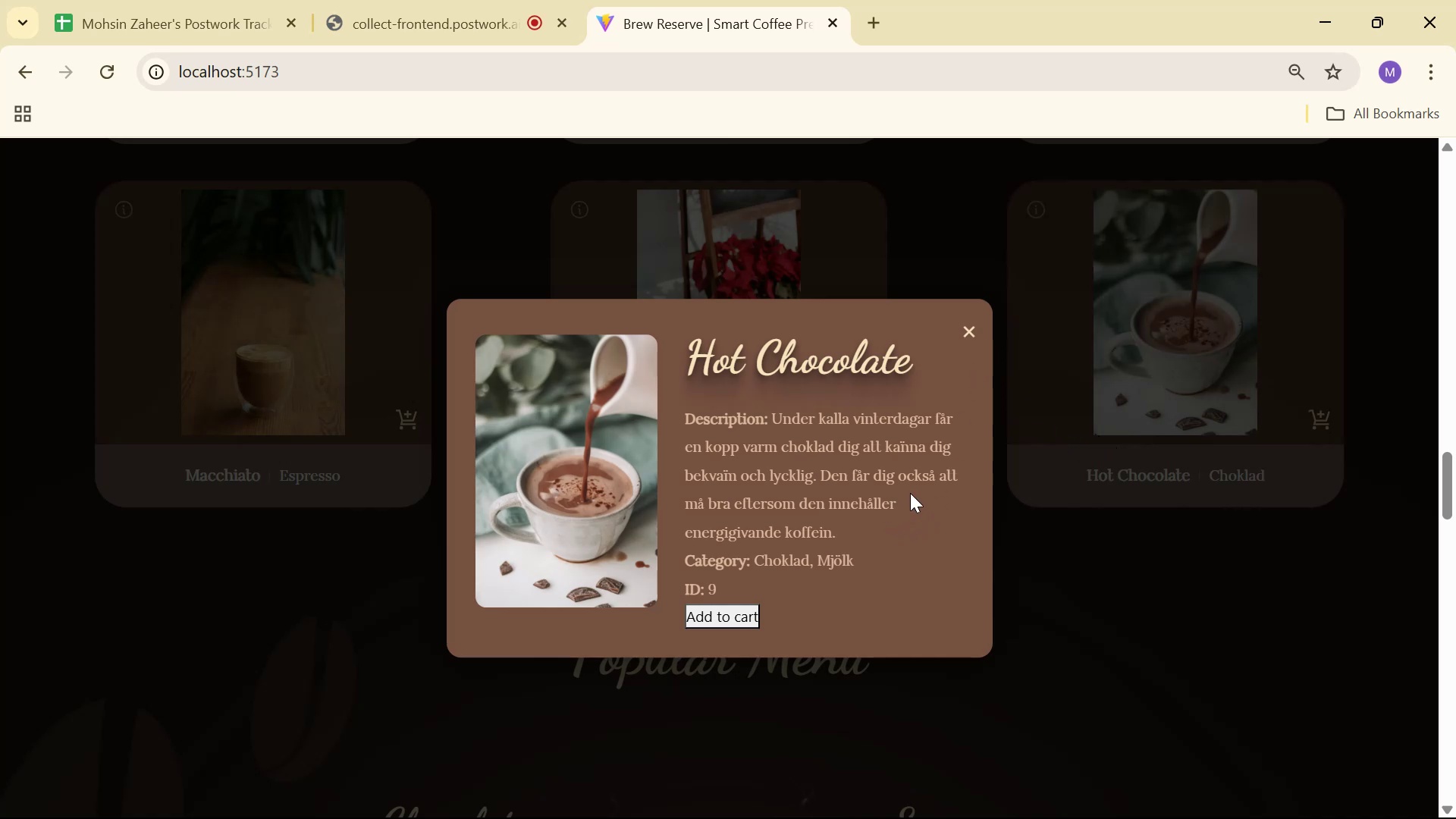 
key(Alt+AltLeft)
 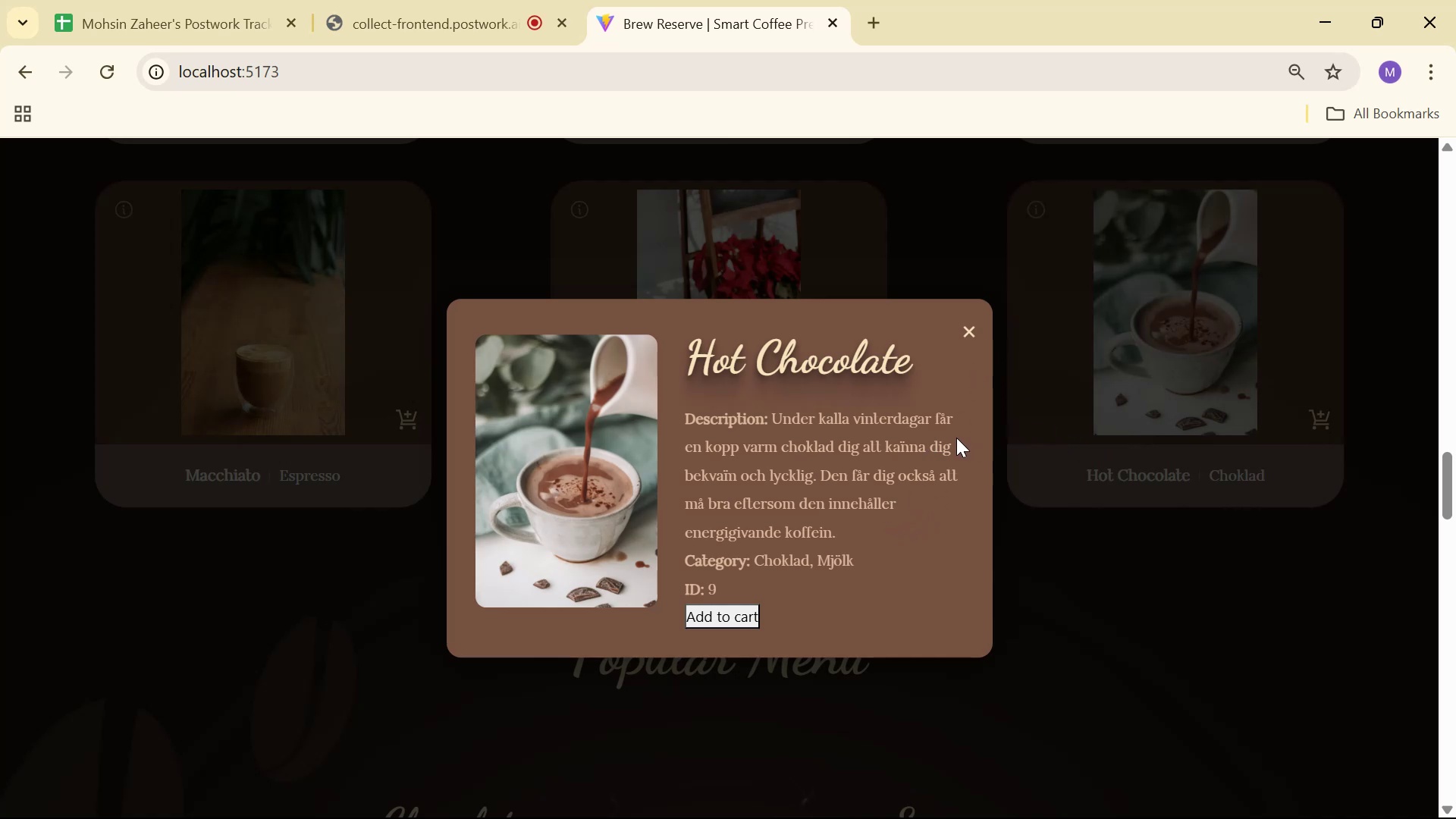 
key(Alt+Tab)
 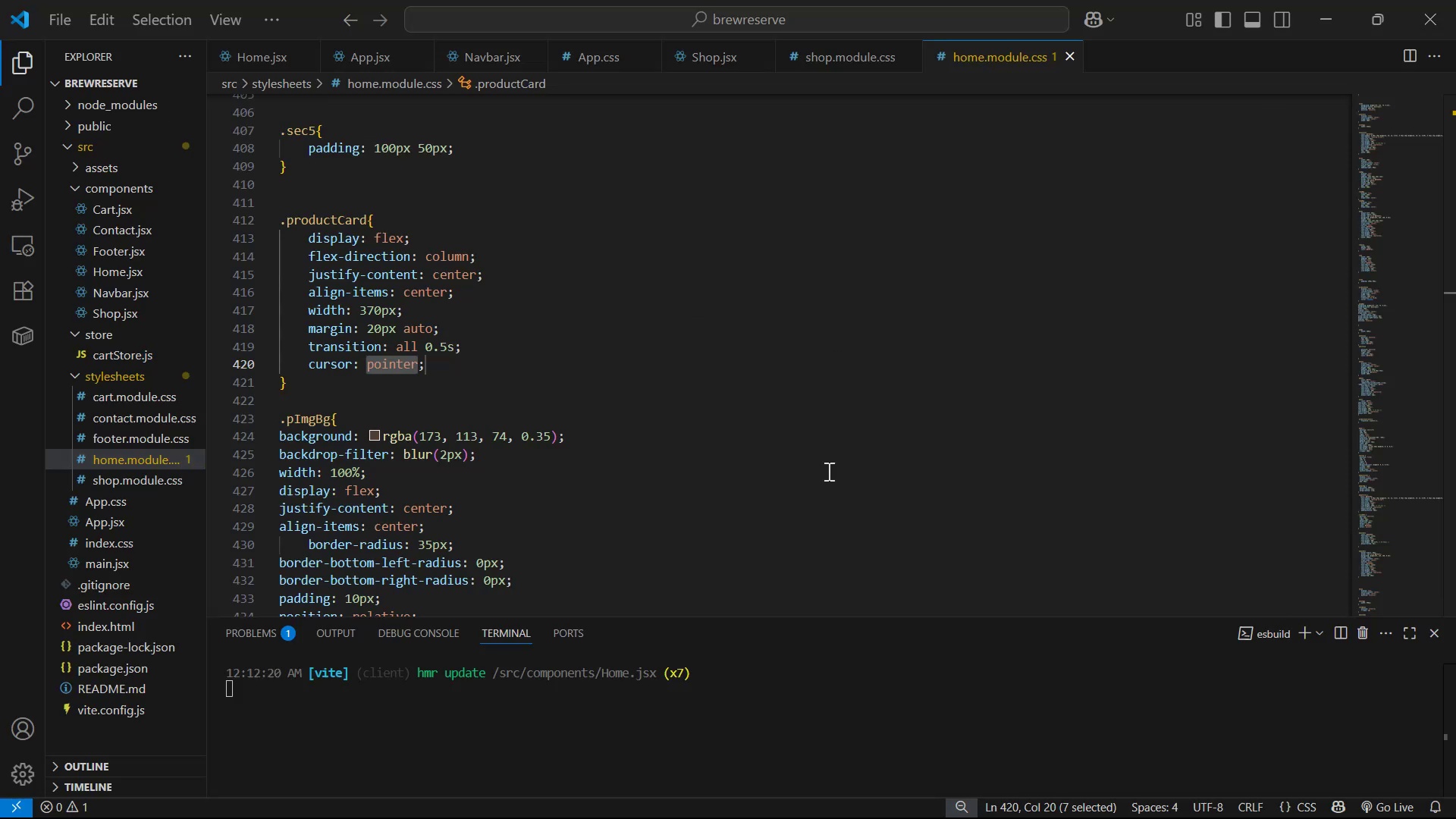 
scroll: coordinate [607, 460], scroll_direction: down, amount: 55.0
 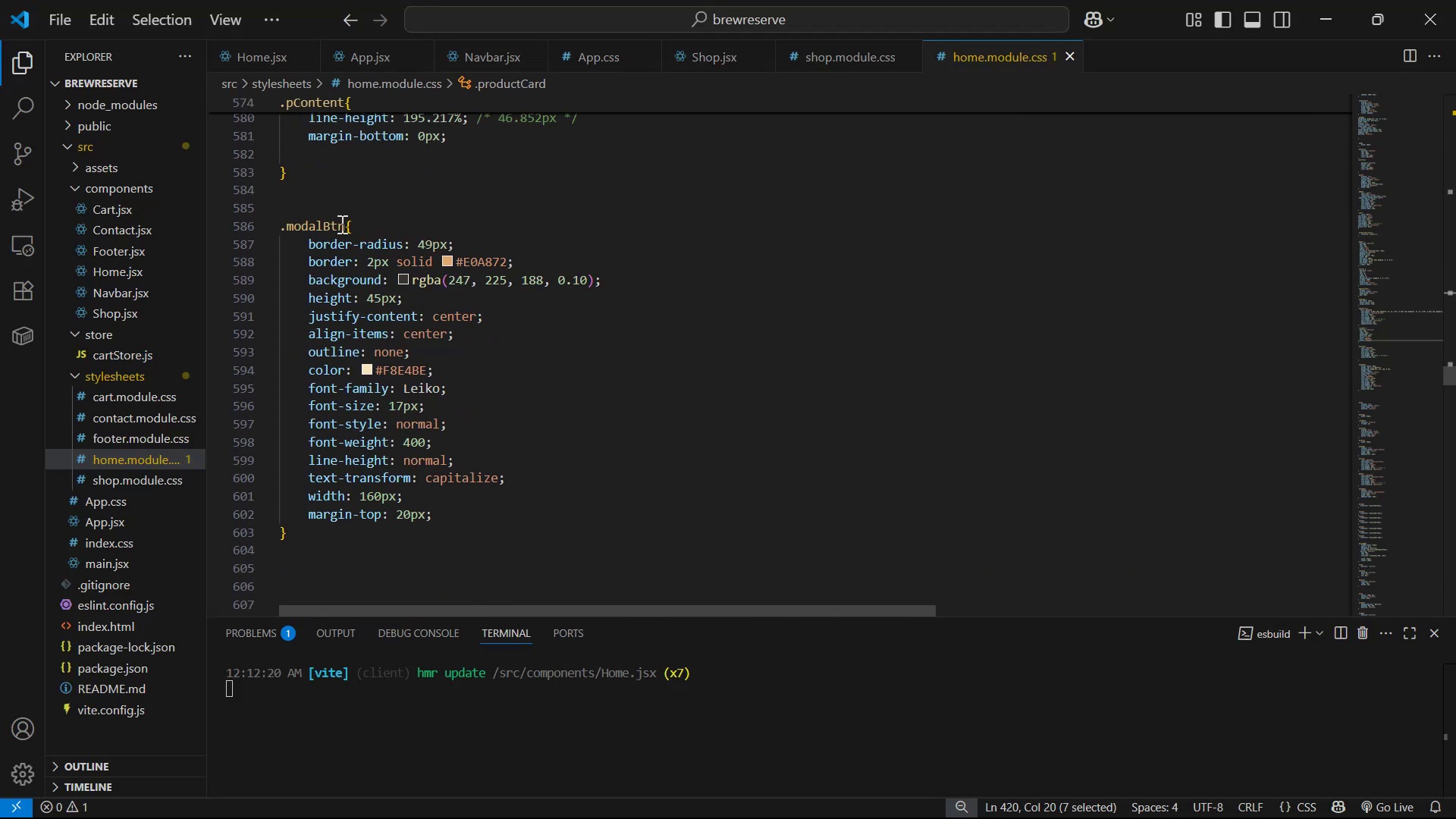 
left_click_drag(start_coordinate=[344, 225], to_coordinate=[248, 224])
 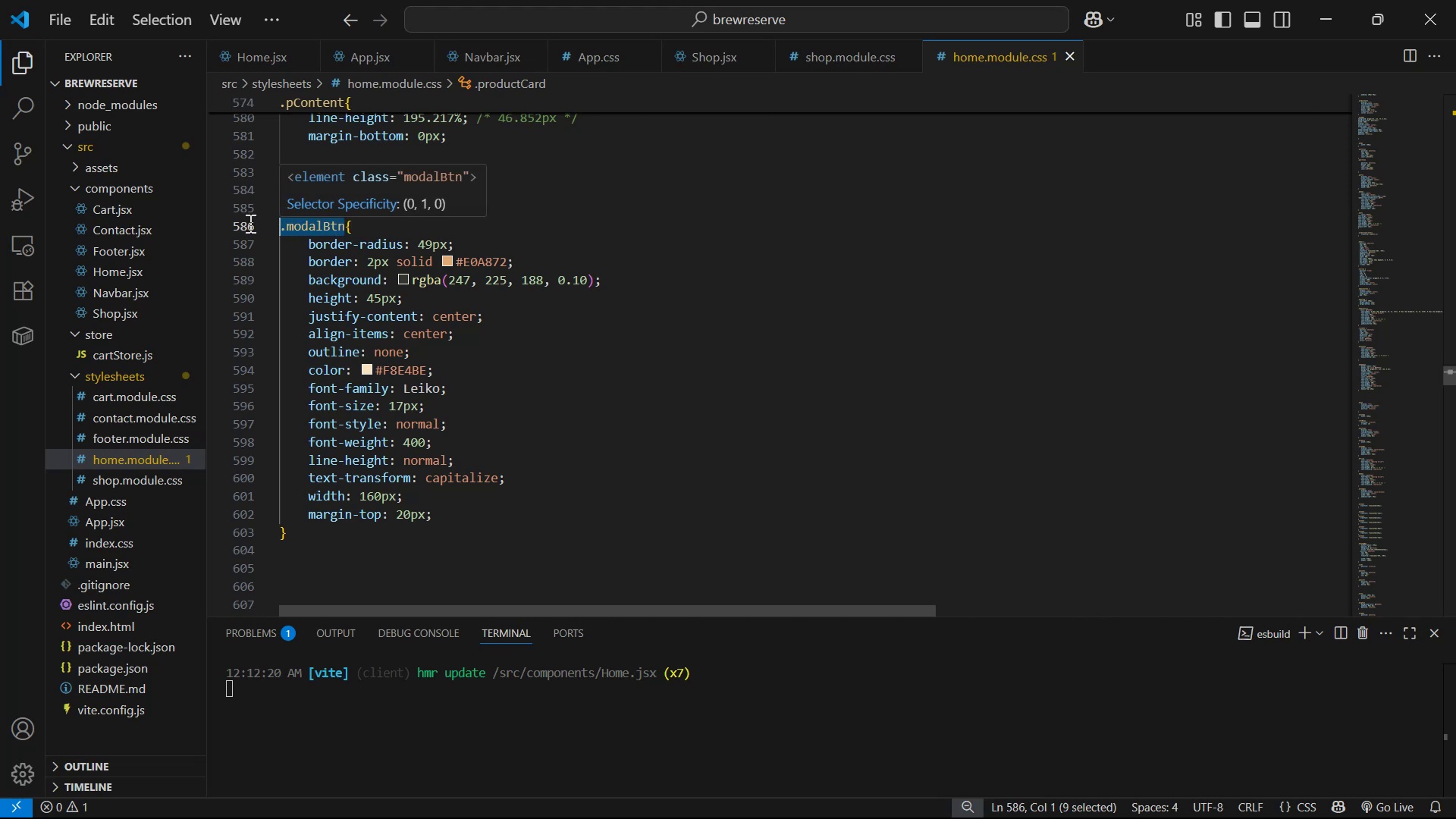 
key(Control+C)
 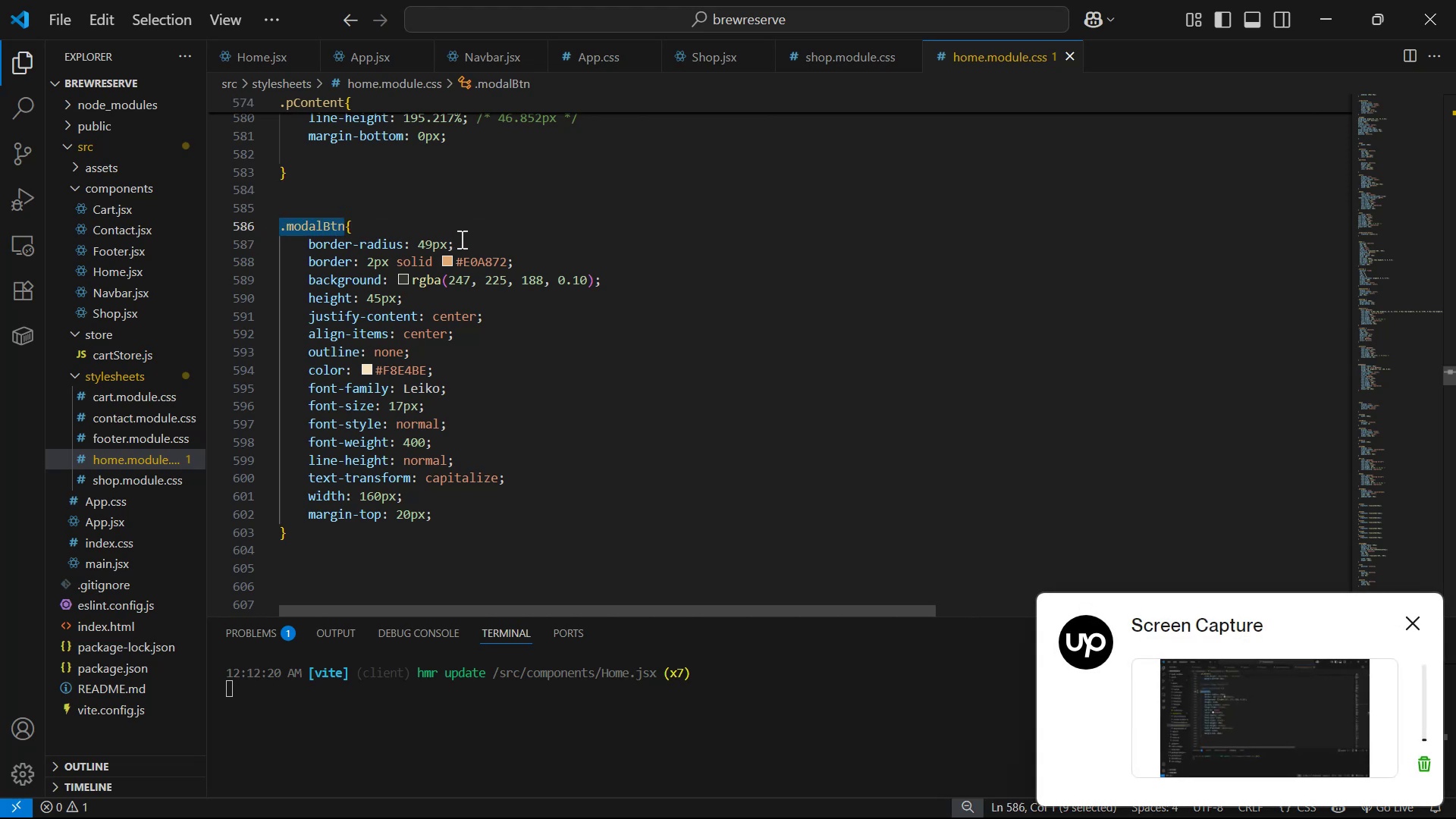 
key(Control+C)
 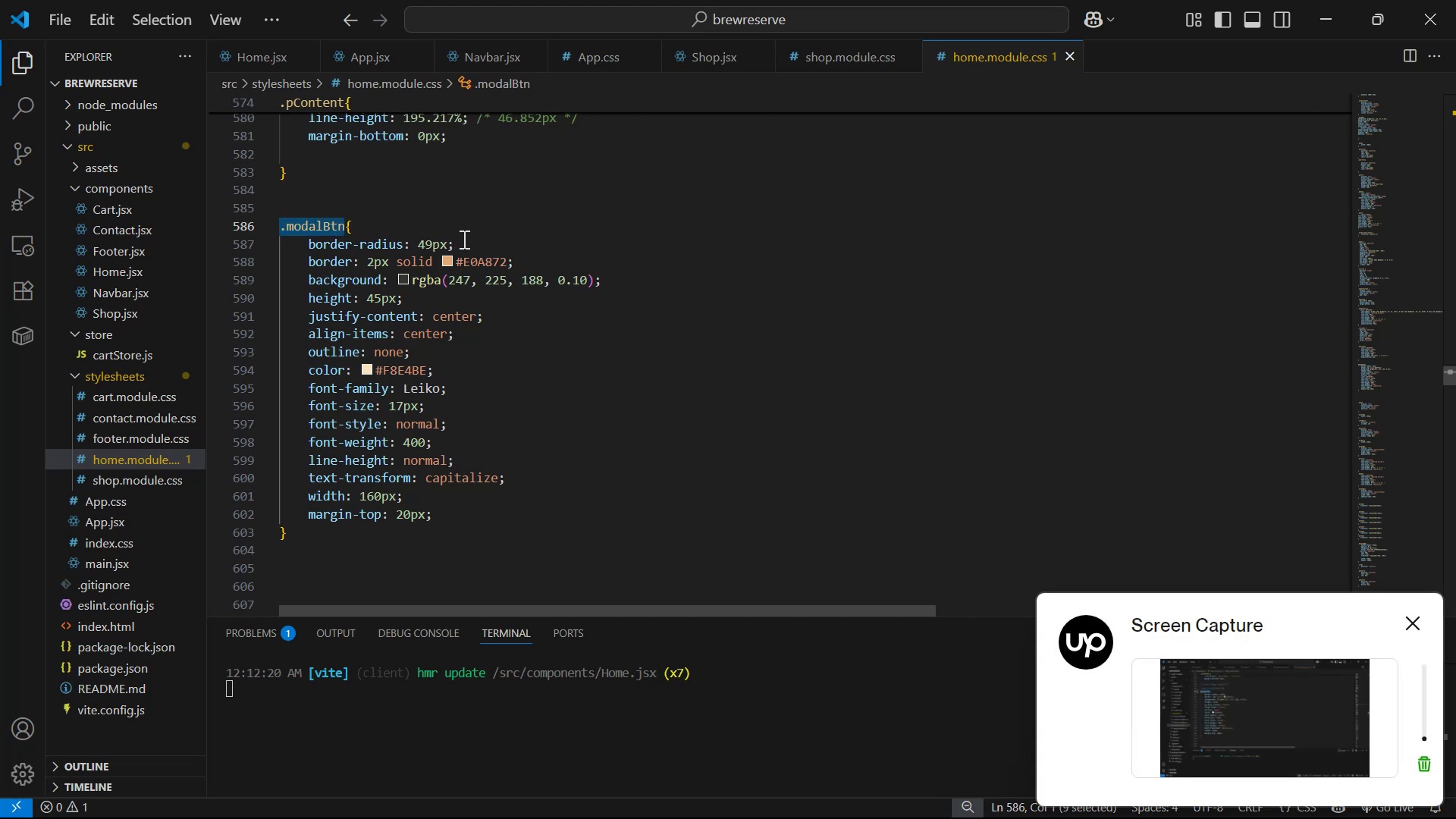 
key(Control+S)
 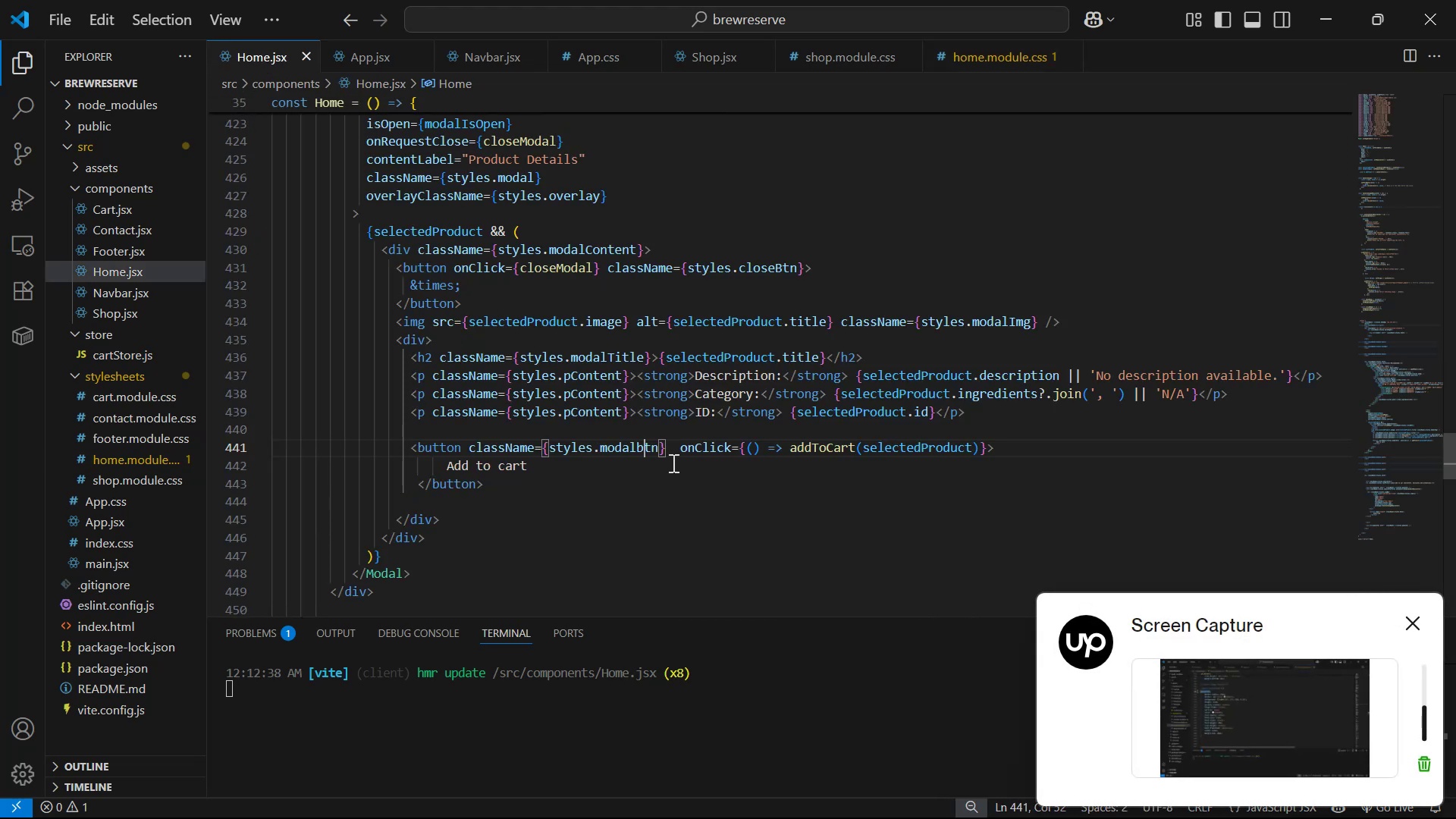 
key(Backspace)
 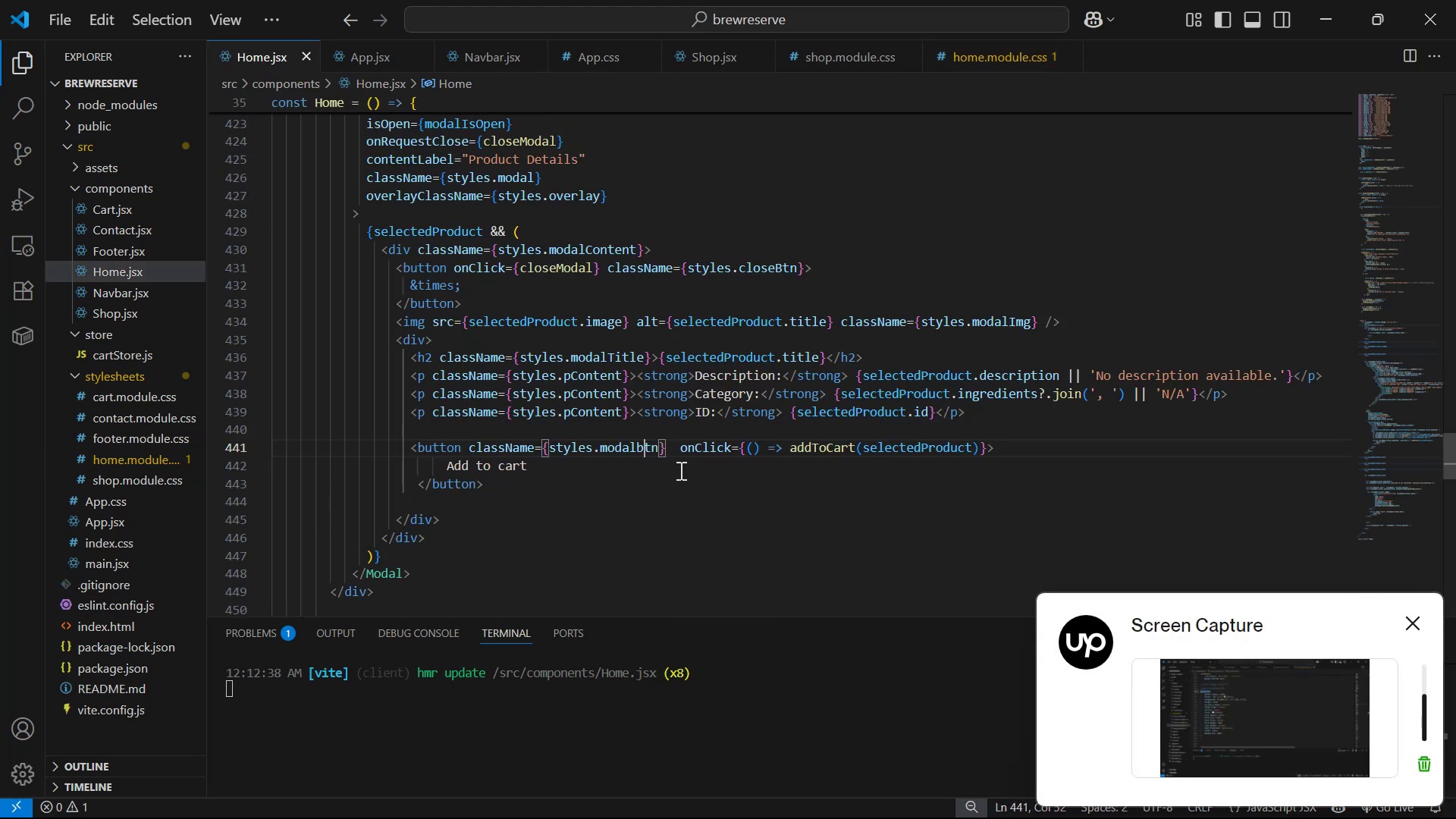 
key(Shift+ShiftLeft)
 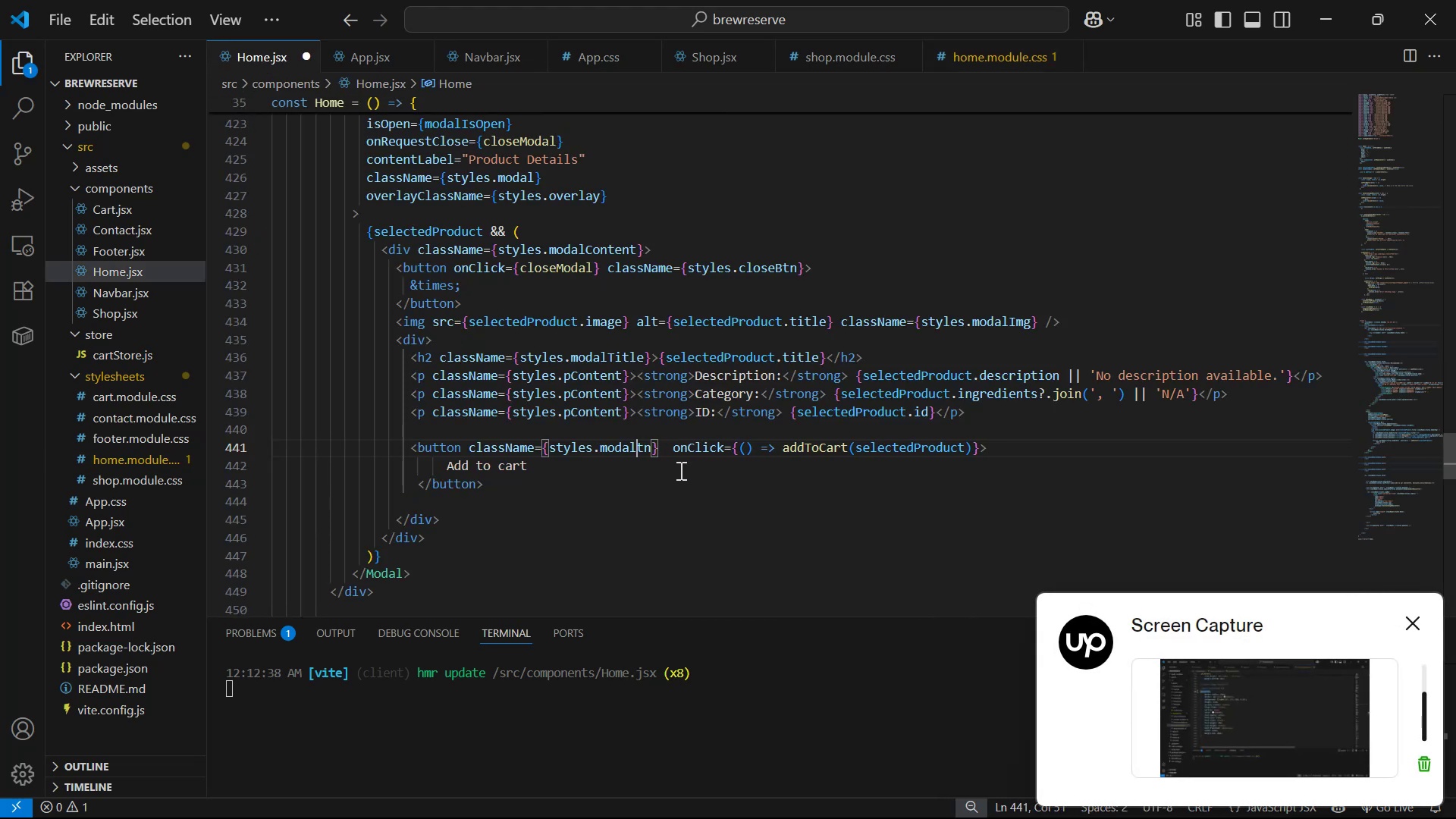 
key(Shift+B)
 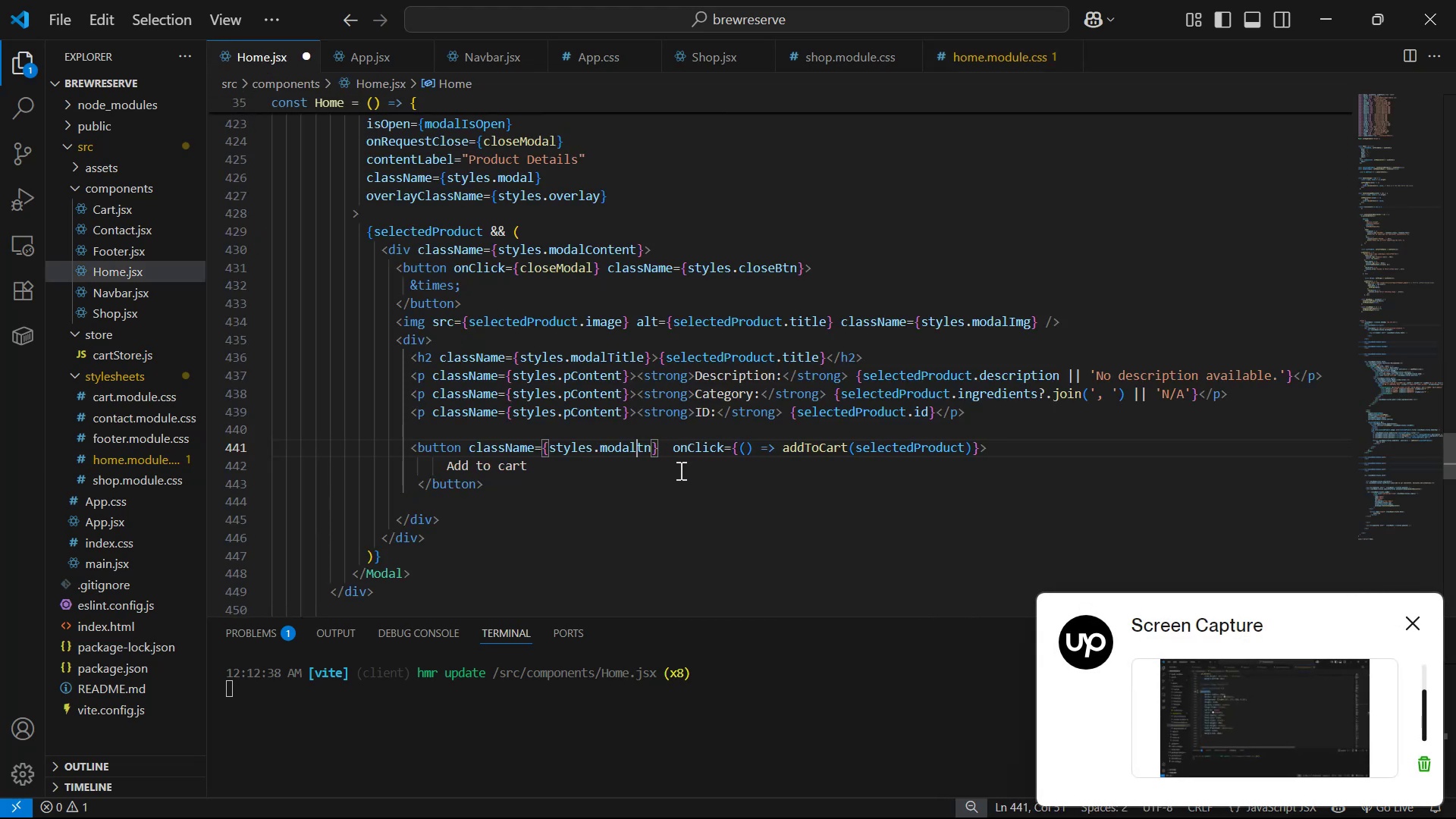 
key(Control+S)
 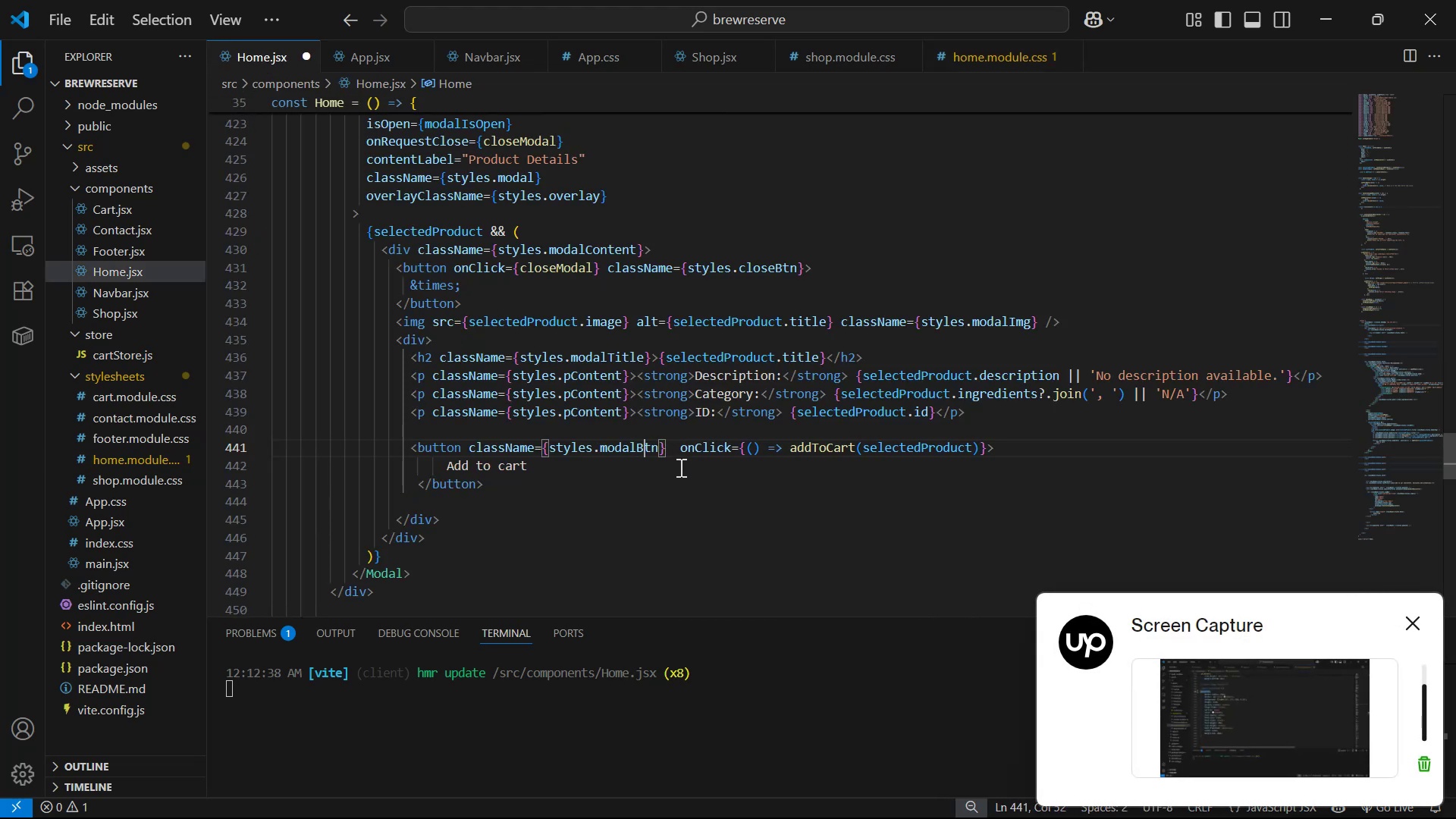 
key(Alt+AltLeft)
 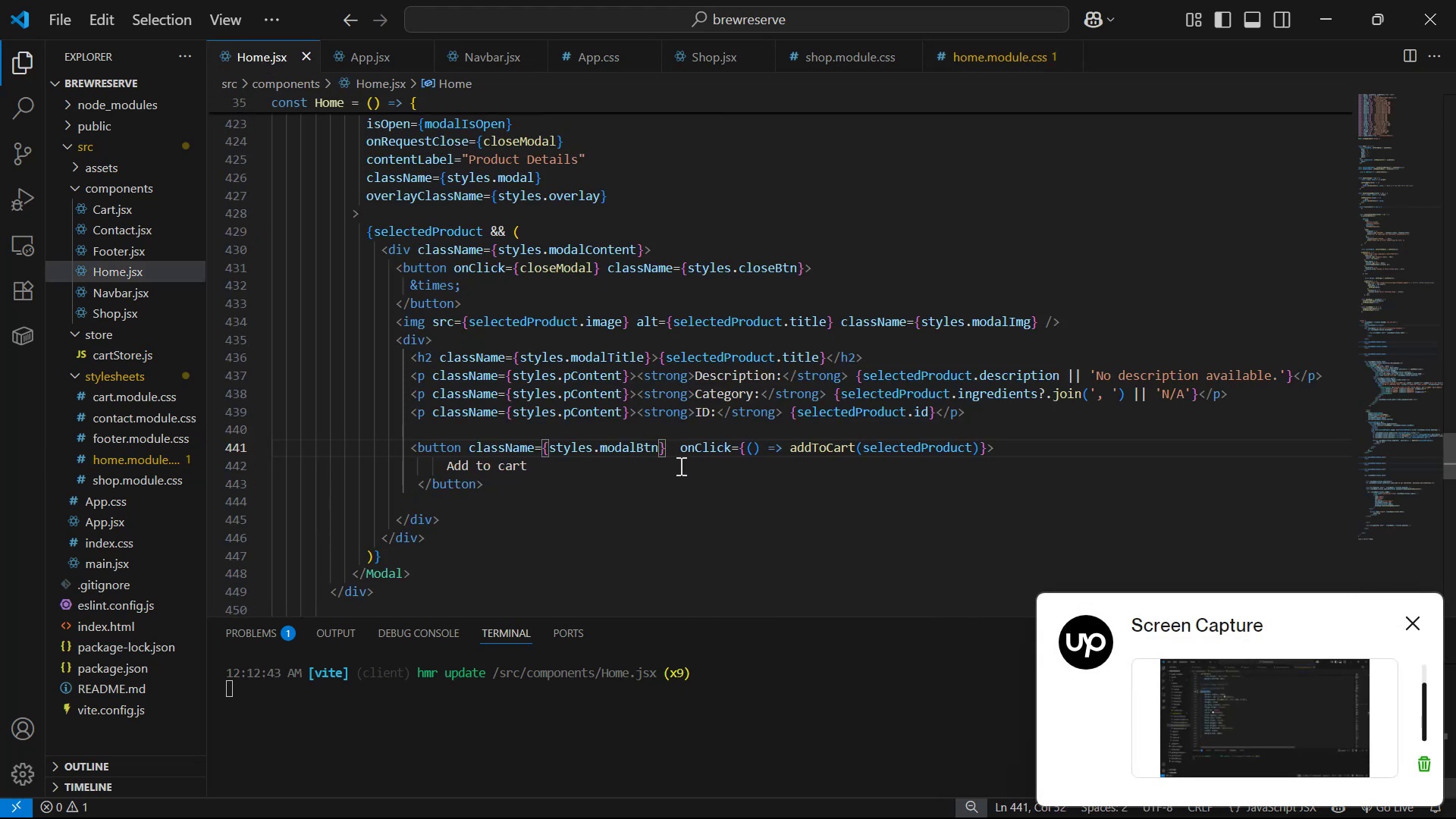 
key(Alt+Tab)
 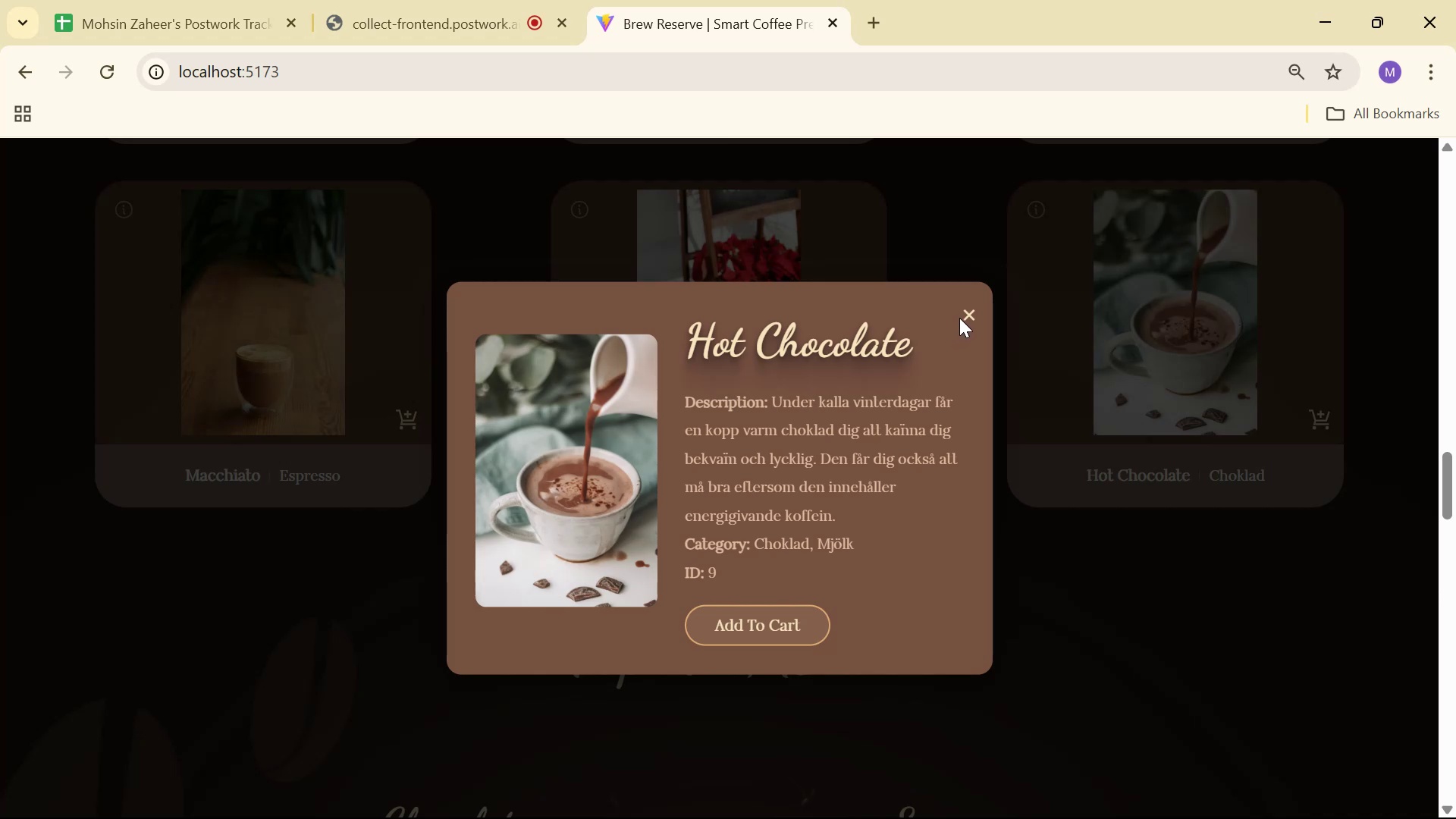 
left_click([1190, 370])
 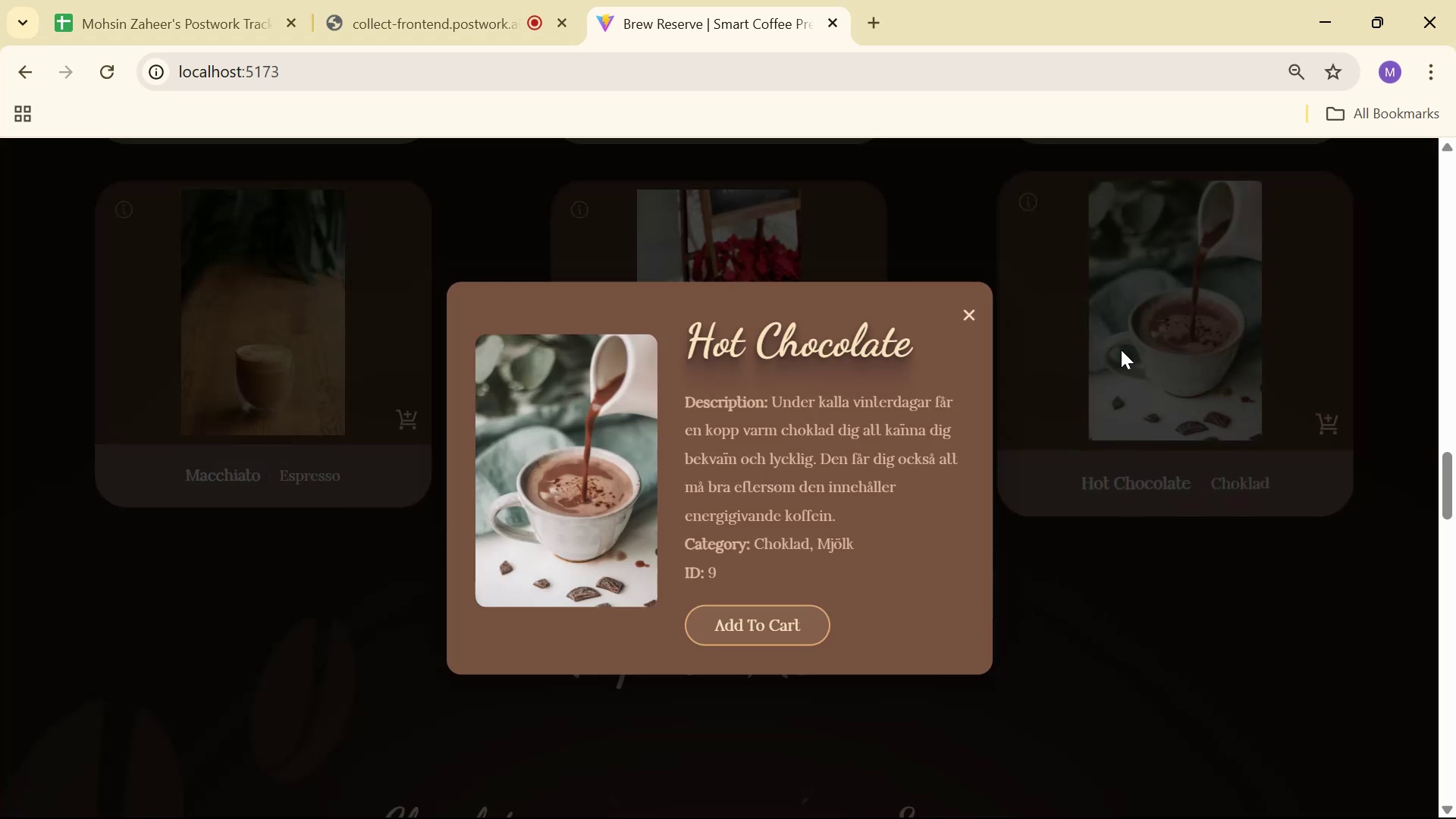 
left_click([971, 311])
 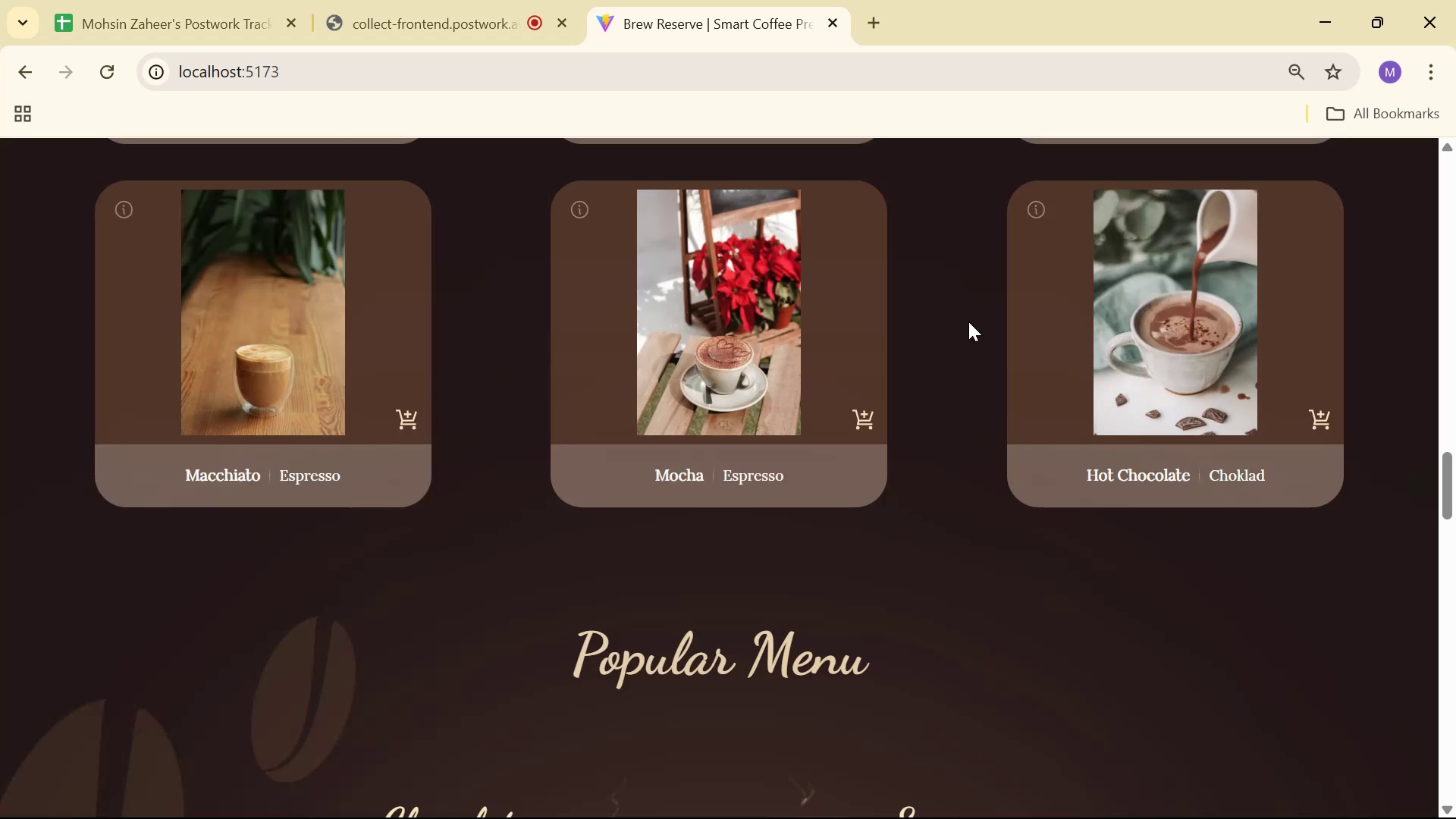 
scroll: coordinate [982, 448], scroll_direction: up, amount: 2.0
 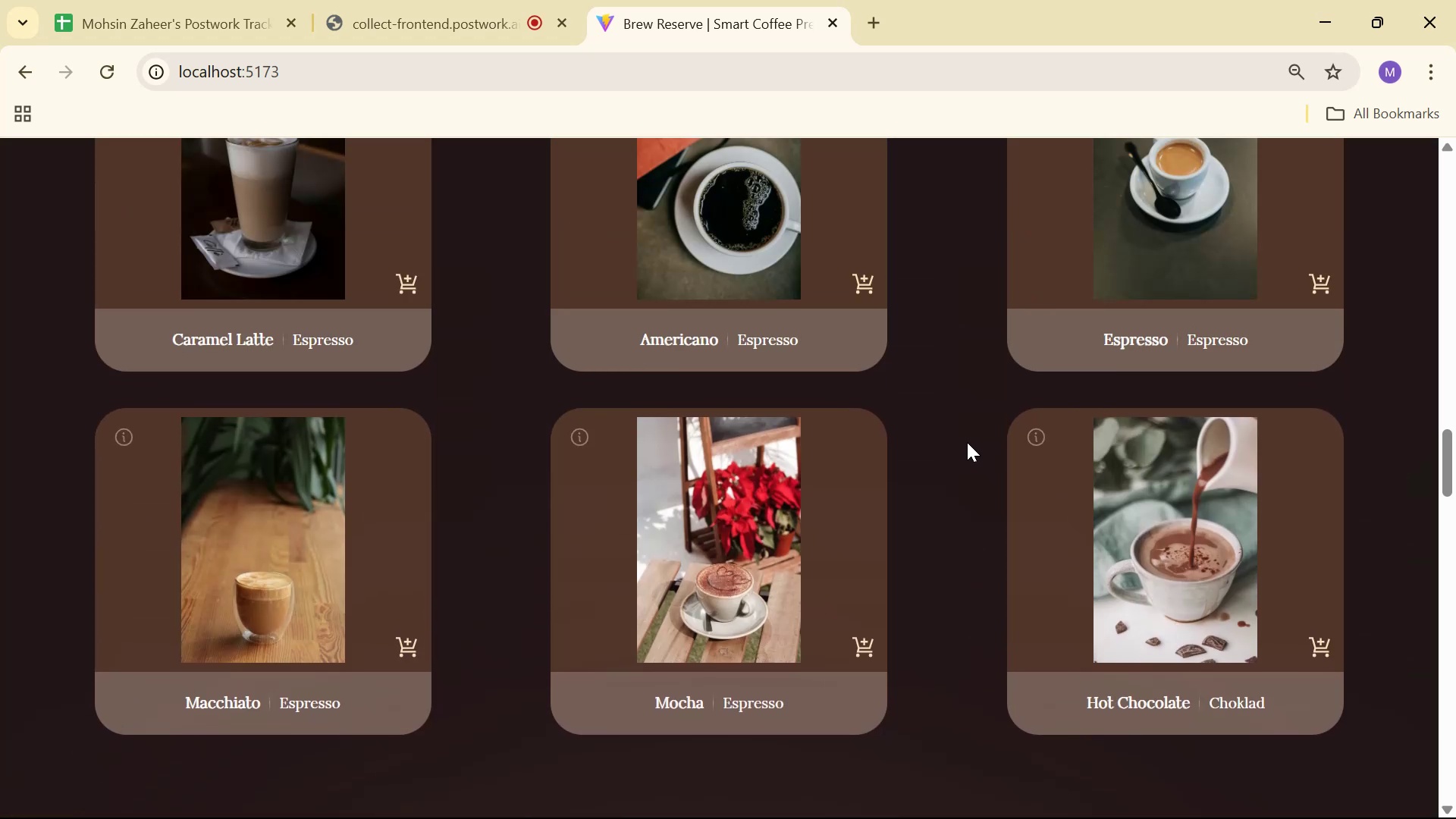 
wait(9.69)
 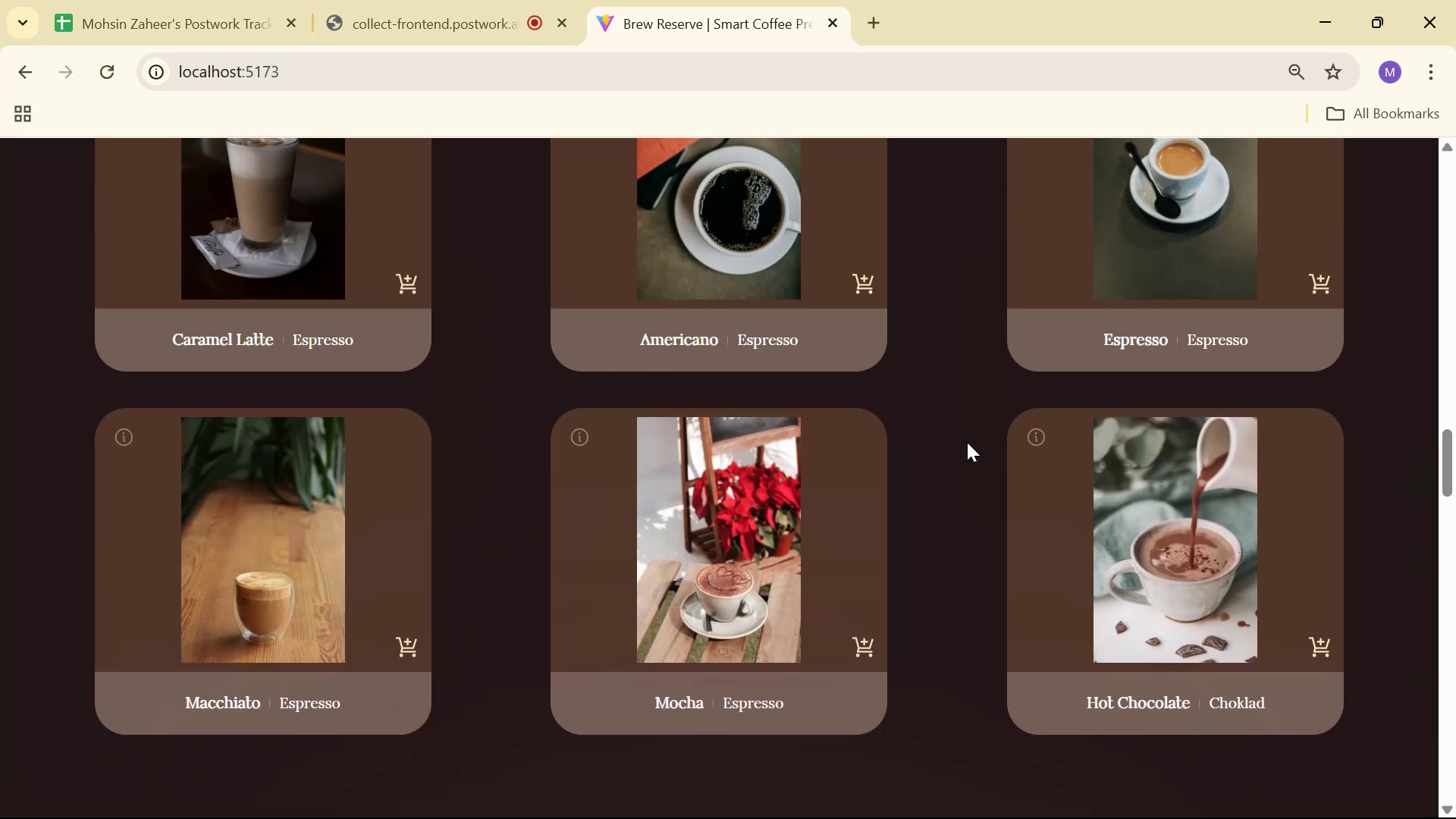 
key(Alt+AltLeft)
 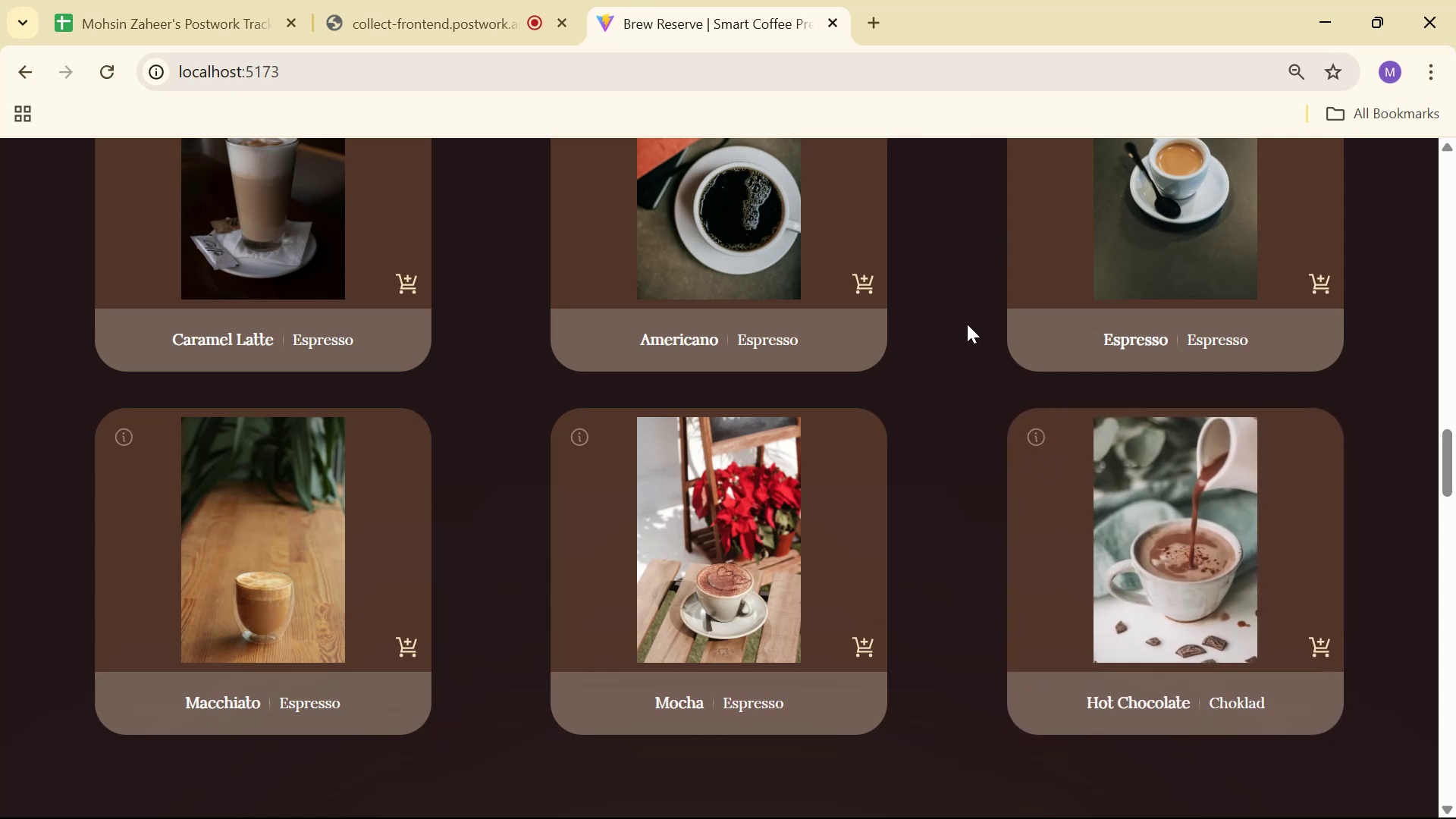 
key(Alt+Tab)
 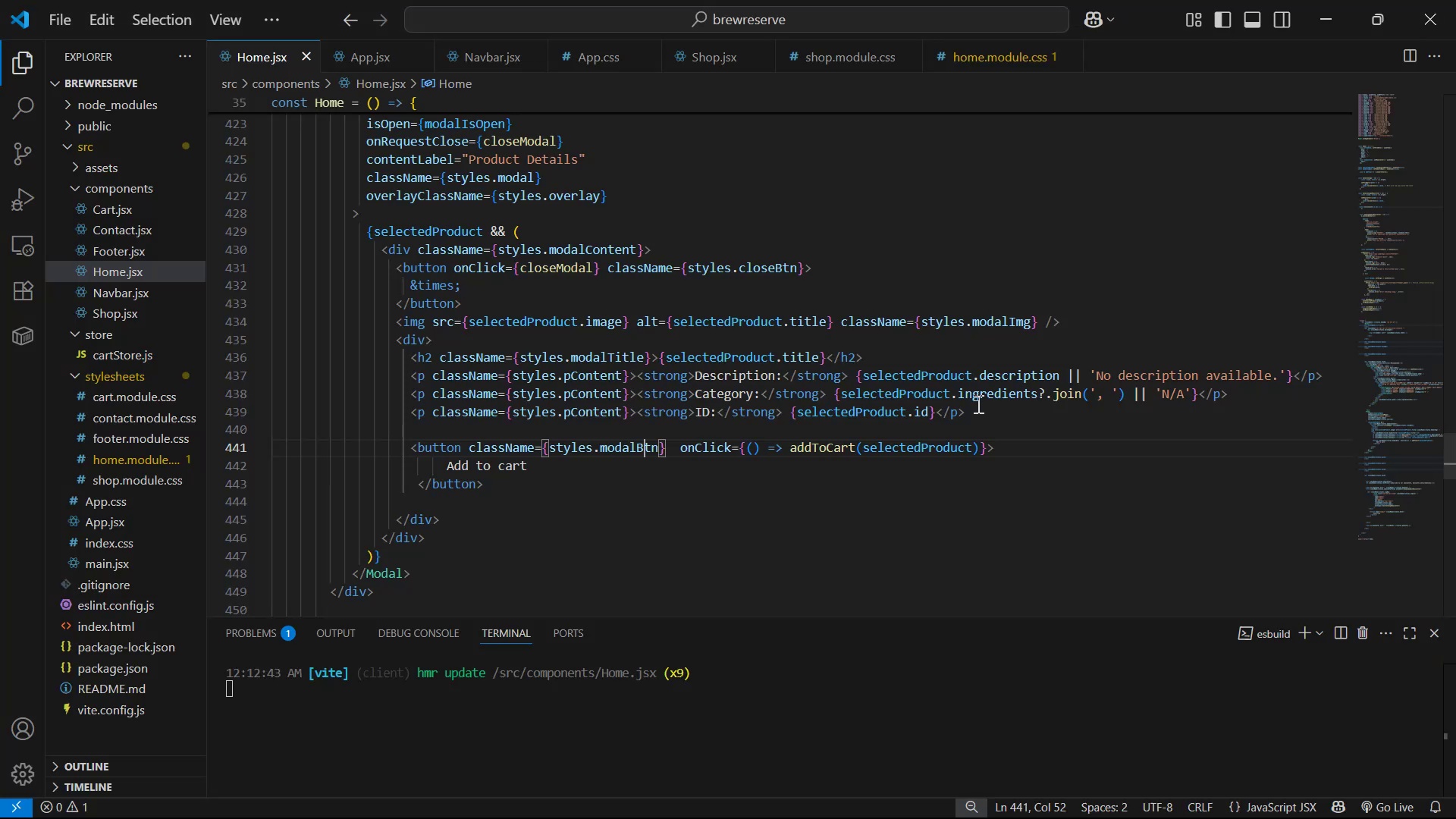 
scroll: coordinate [1056, 352], scroll_direction: up, amount: 2.0
 